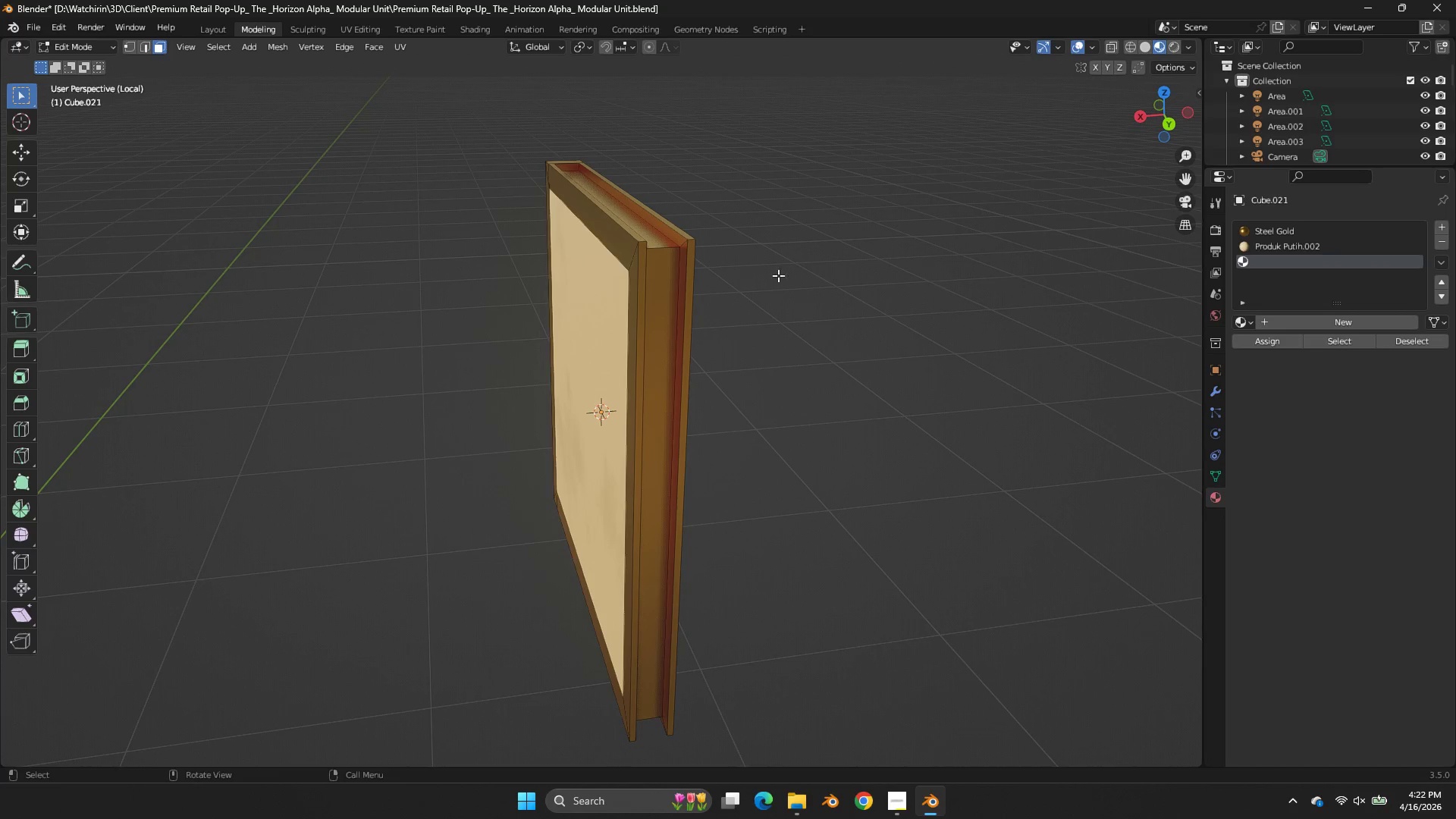 
key(Tab)
 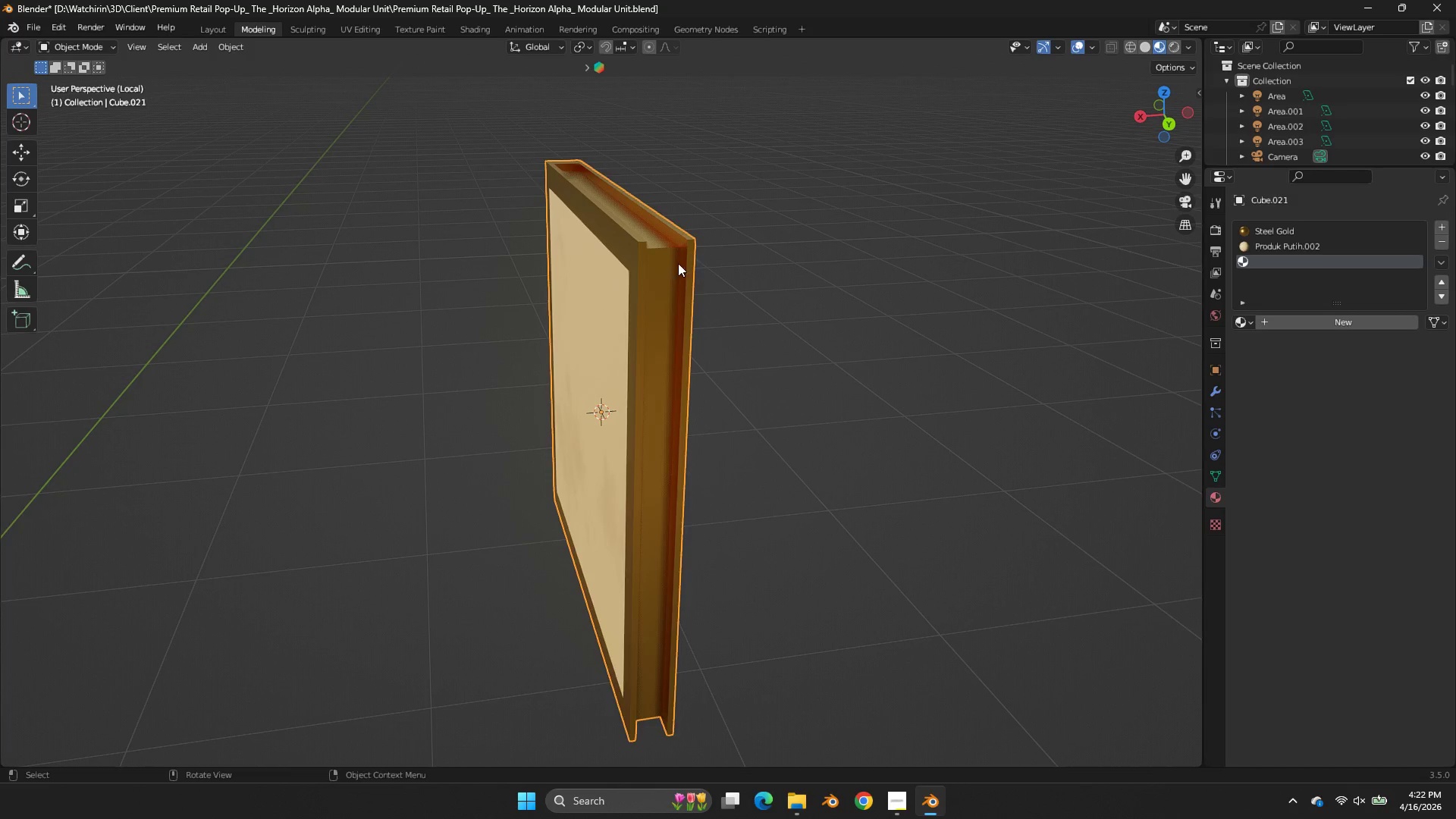 
key(Tab)
 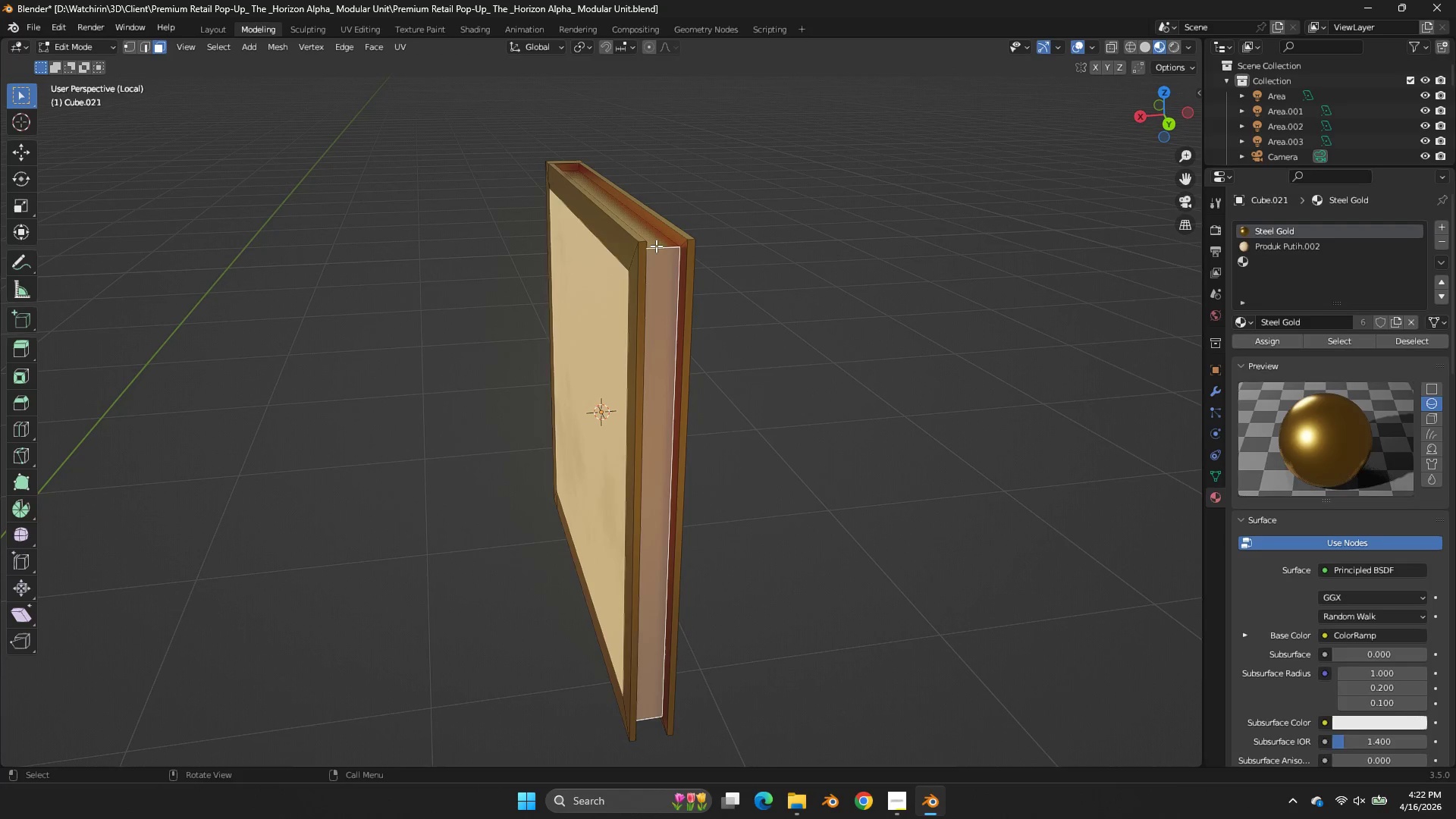 
double_click([656, 243])
 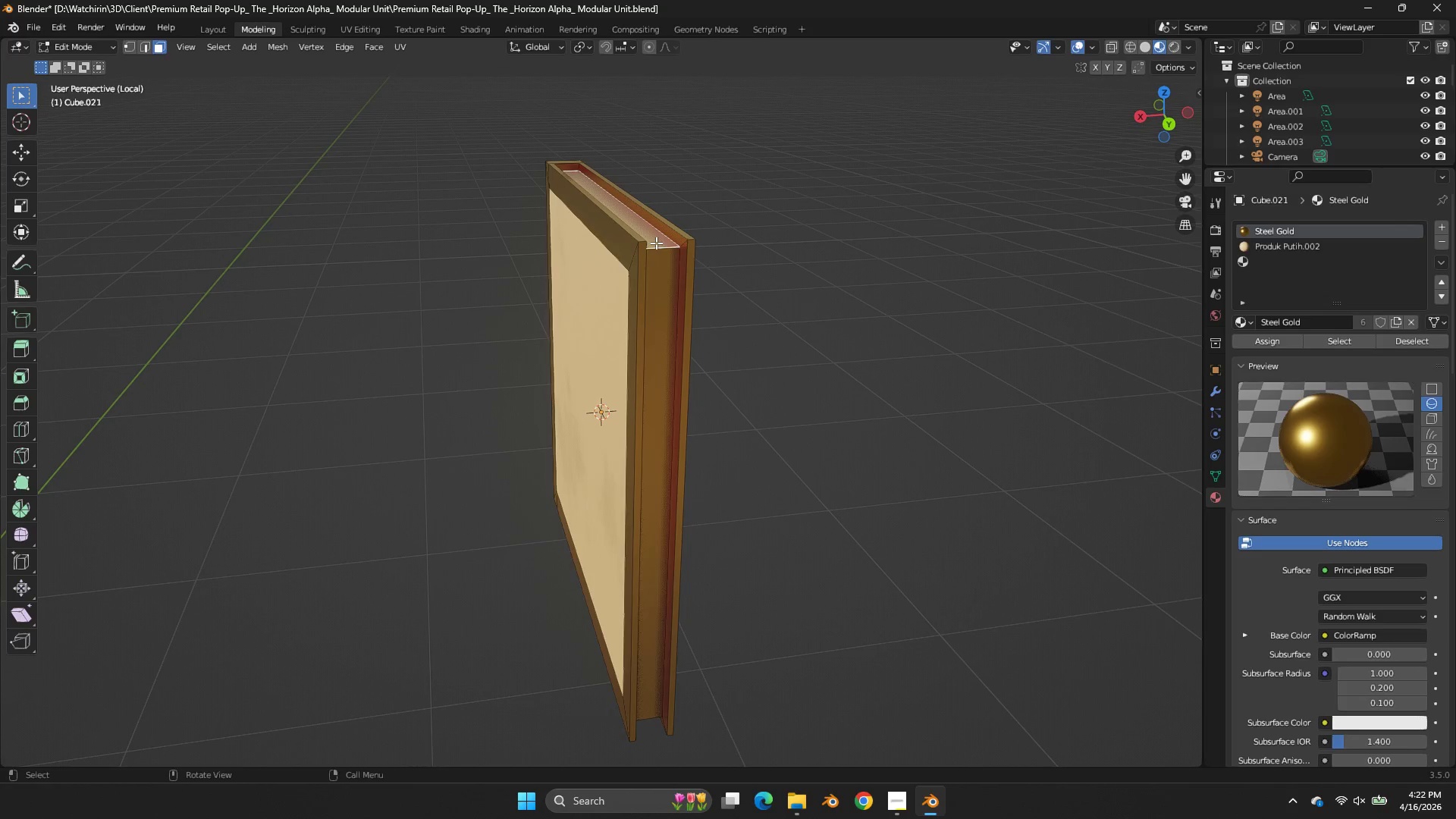 
hold_key(key=ShiftLeft, duration=0.42)
triple_click([662, 262])
 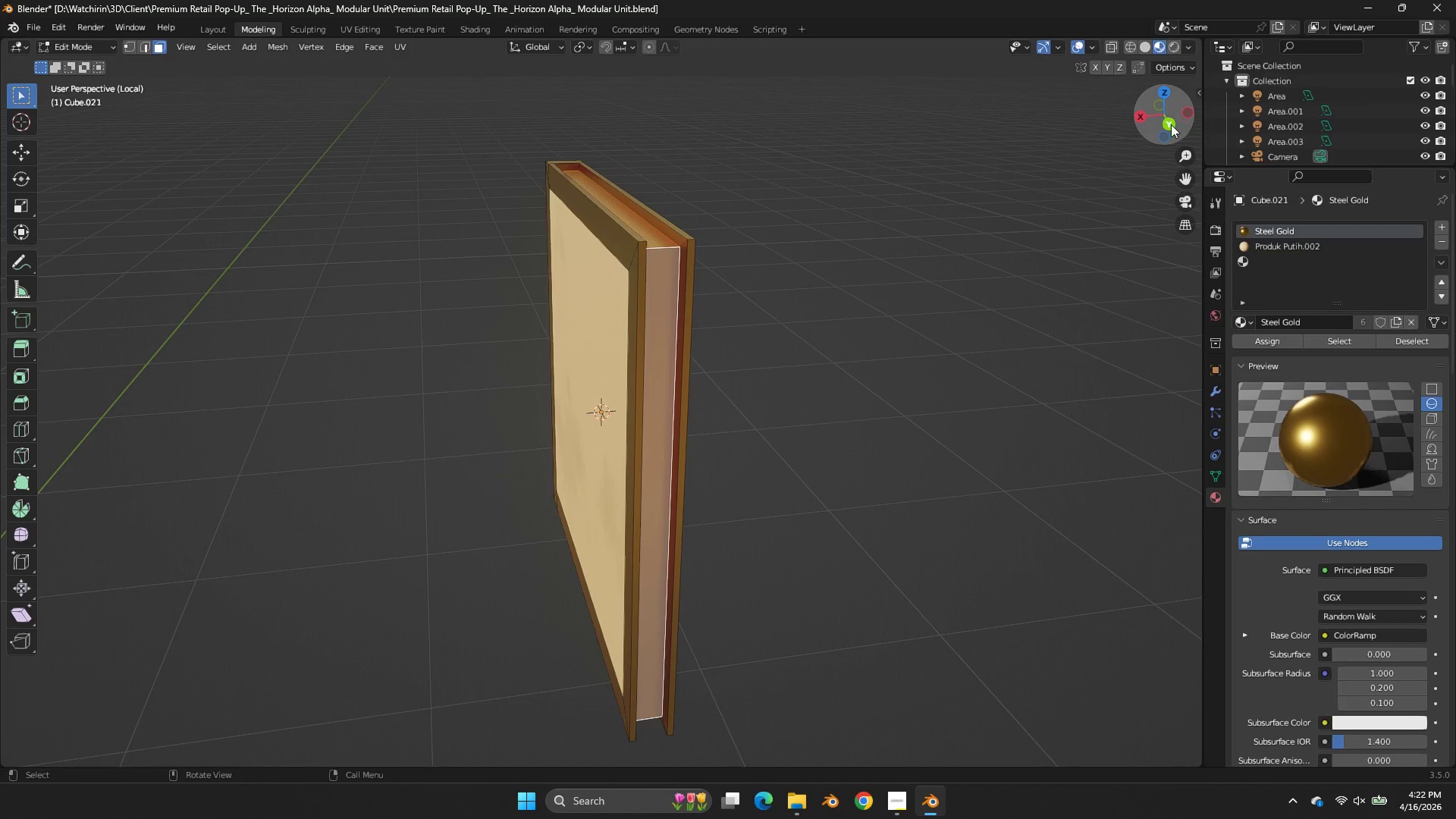 
left_click_drag(start_coordinate=[1163, 124], to_coordinate=[1163, 648])
 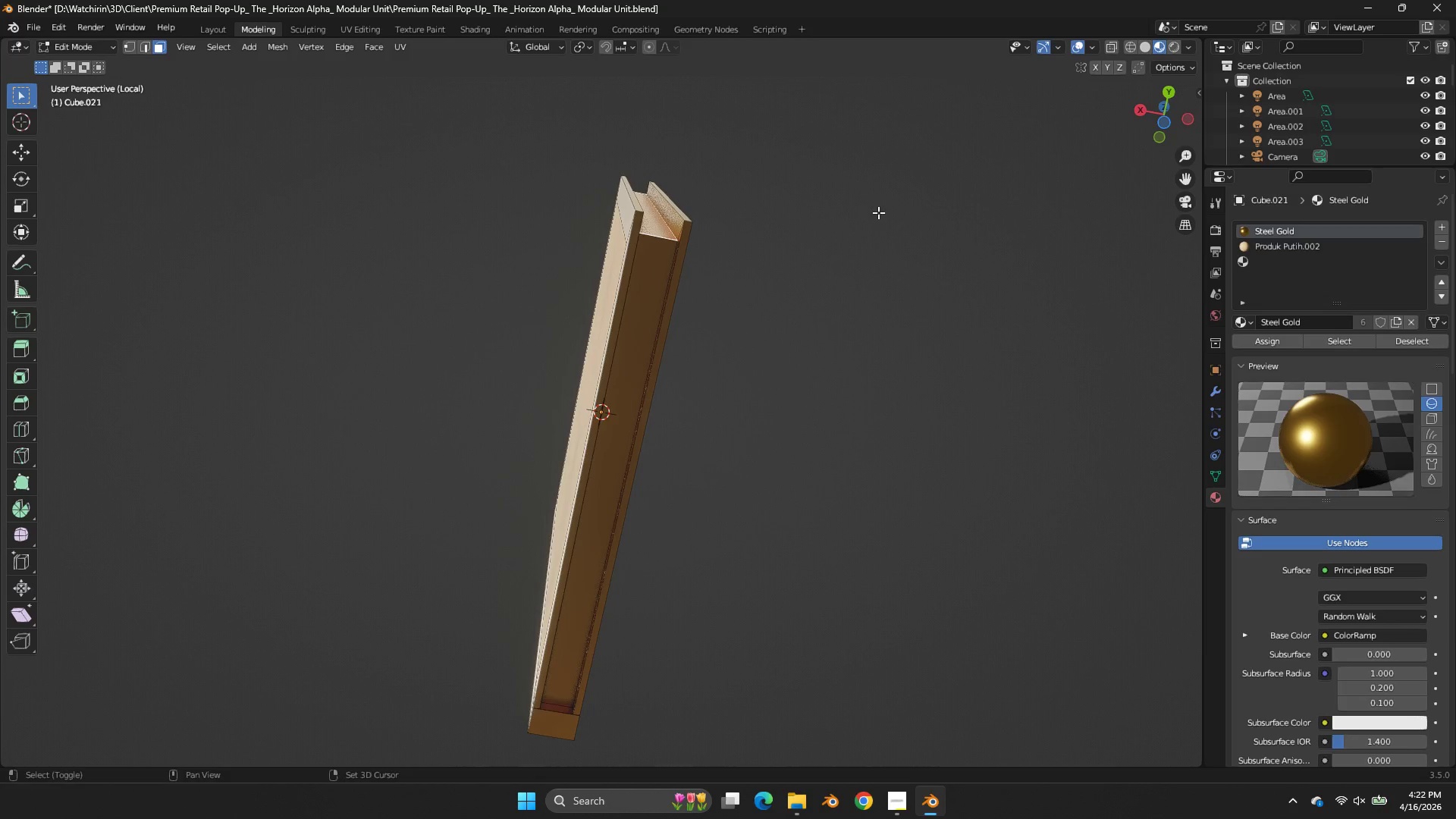 
hold_key(key=ShiftLeft, duration=0.95)
 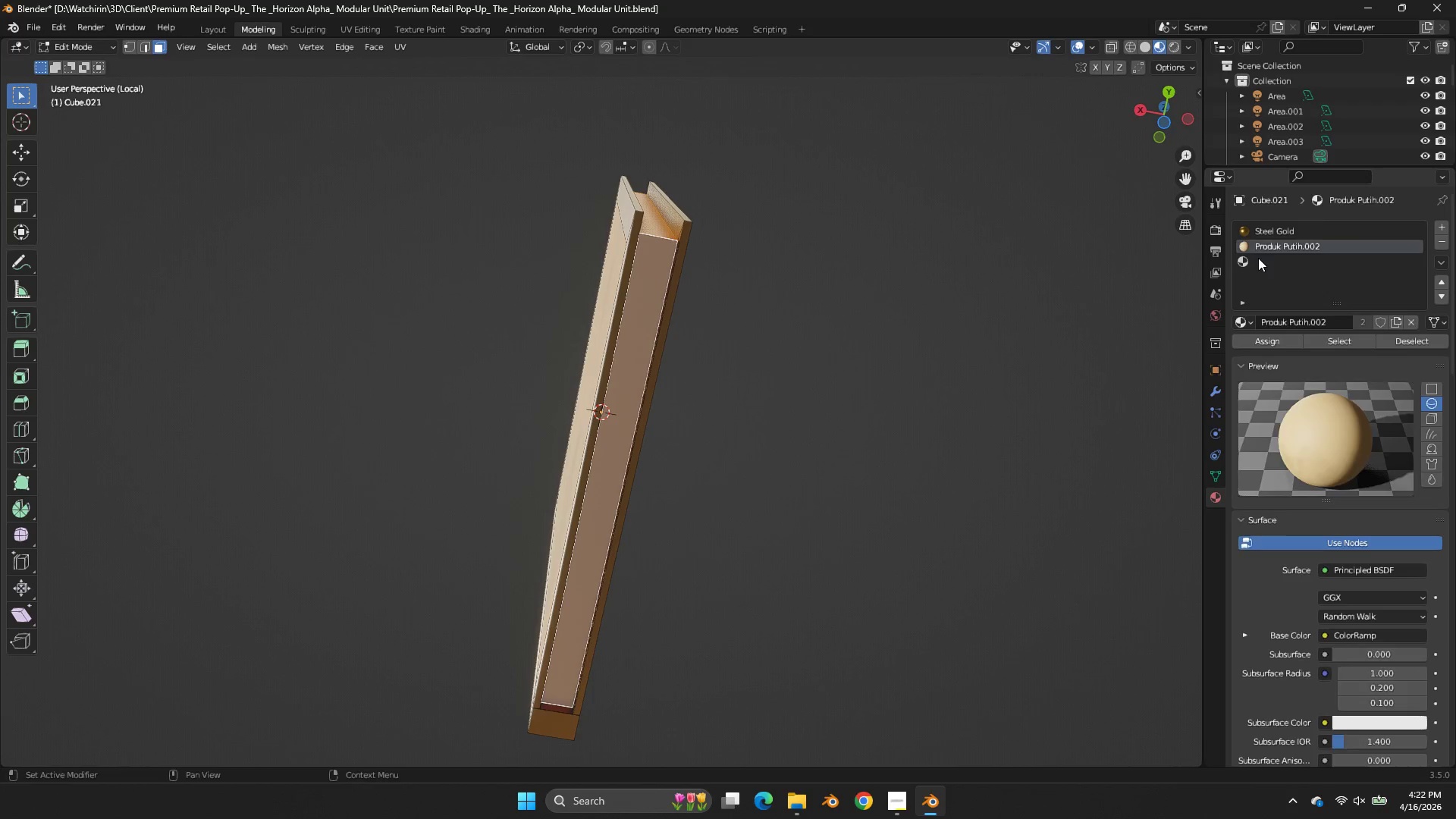 
double_click([1259, 260])
 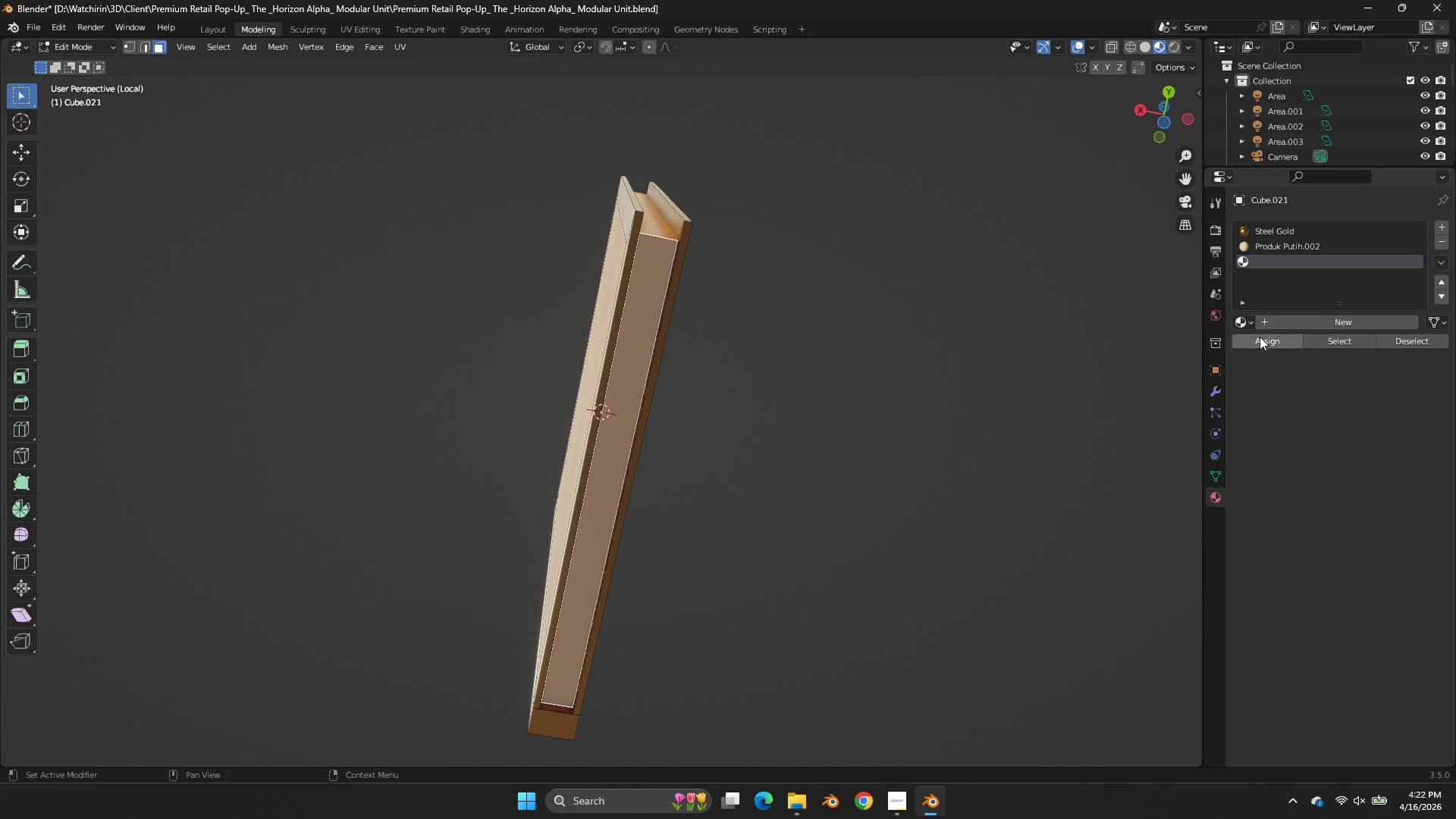 
double_click([1260, 337])
 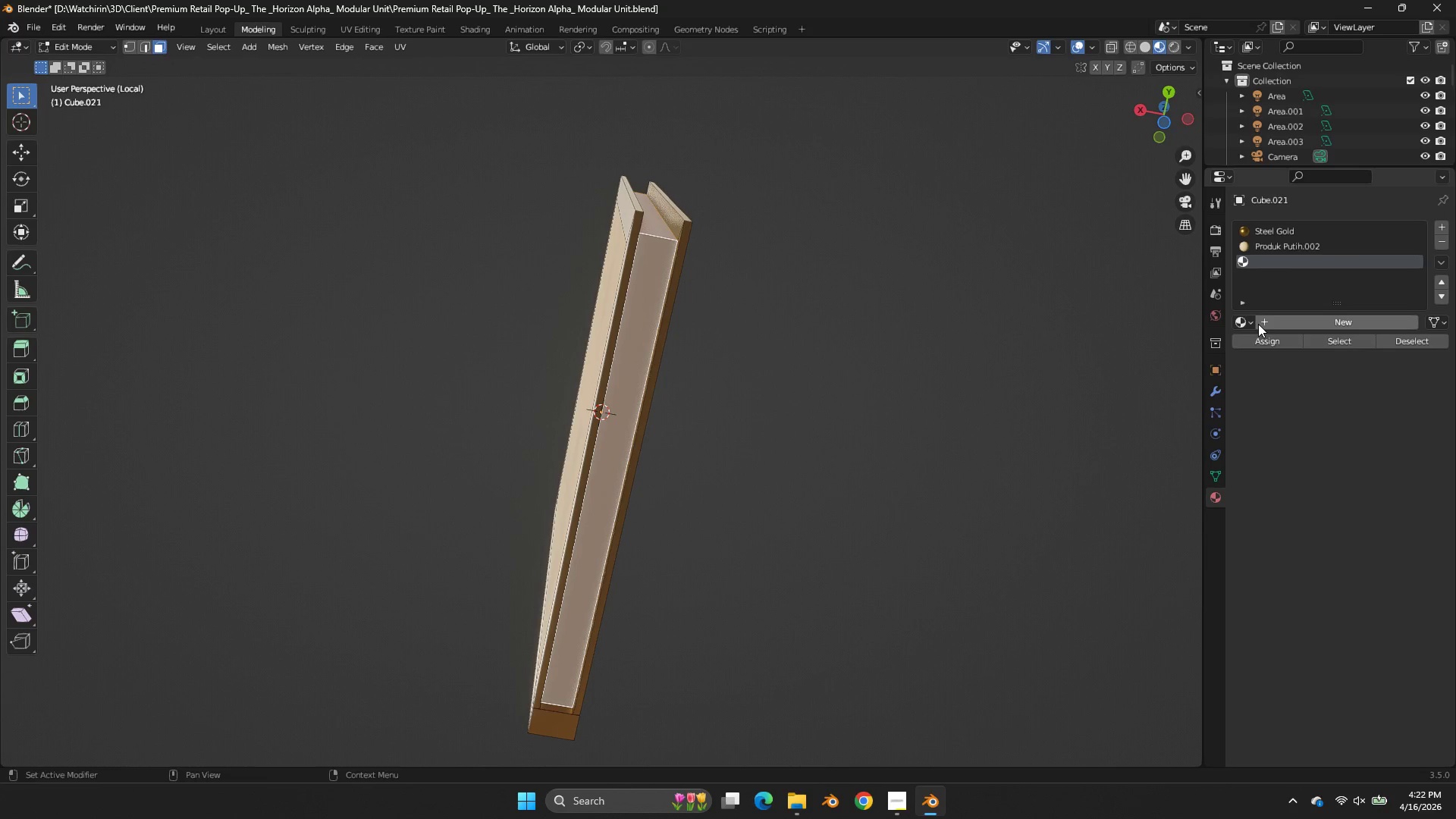 
left_click([1267, 322])
 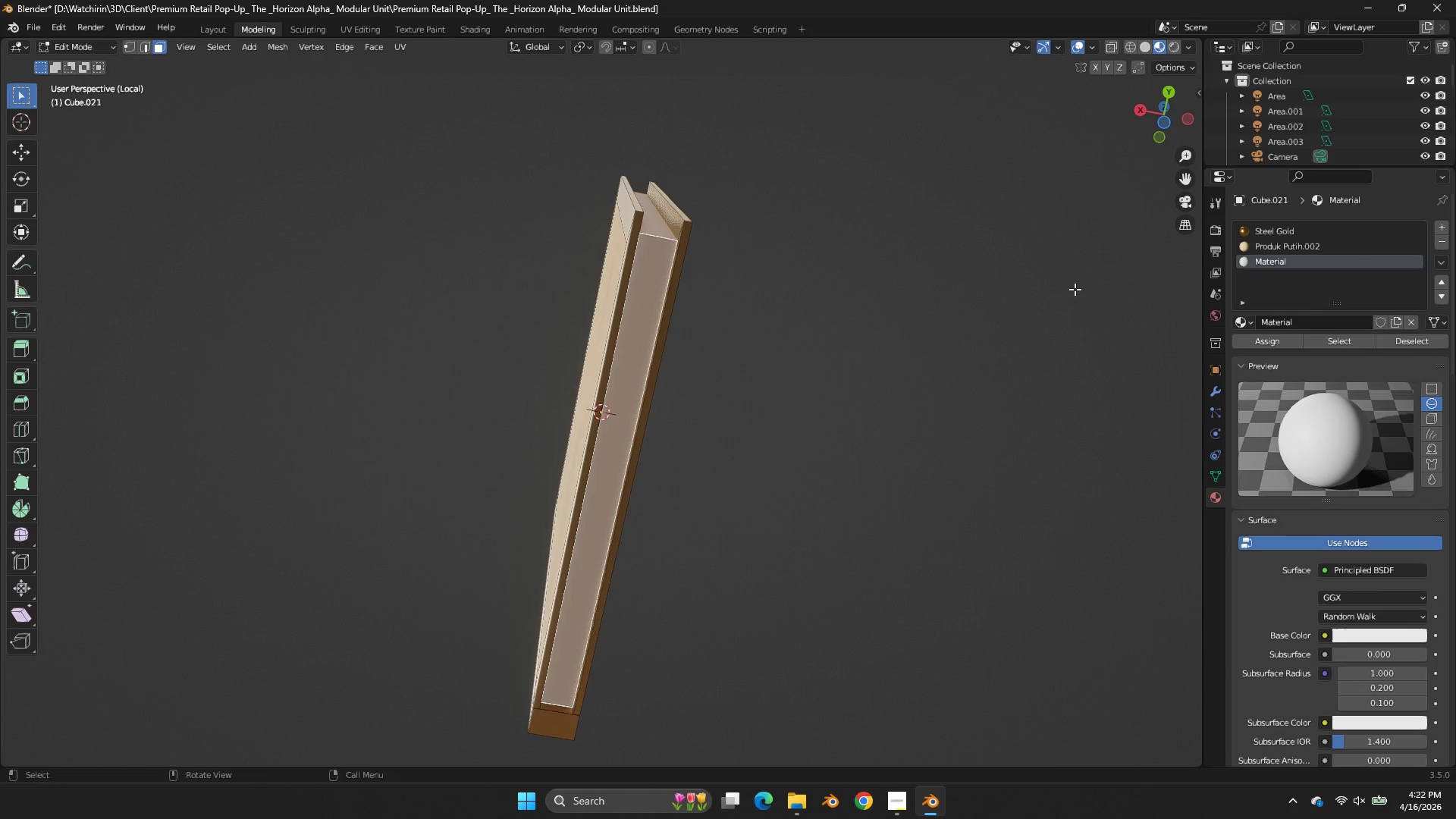 
left_click([1090, 297])
 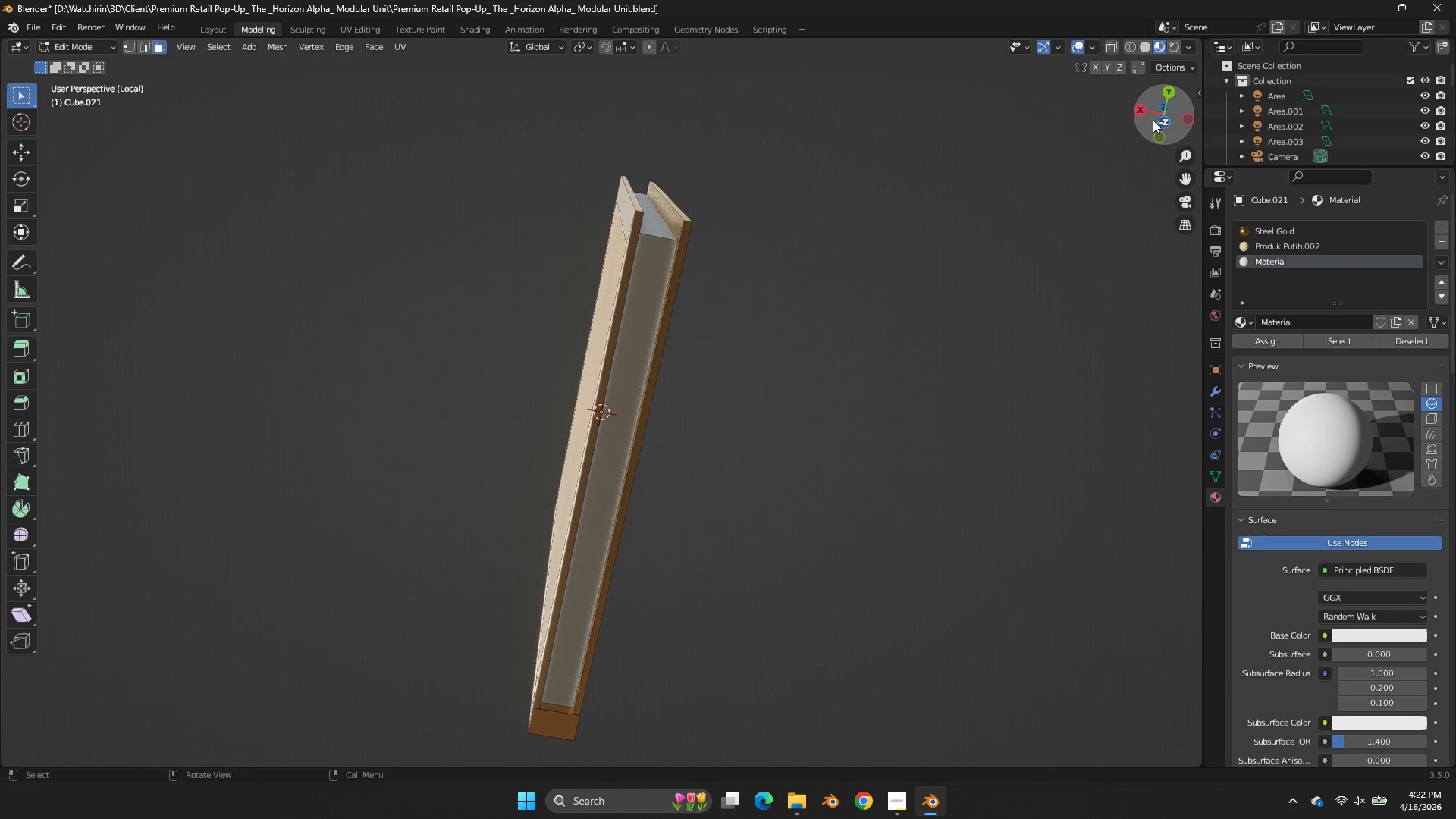 
left_click_drag(start_coordinate=[1153, 120], to_coordinate=[1182, 334])
 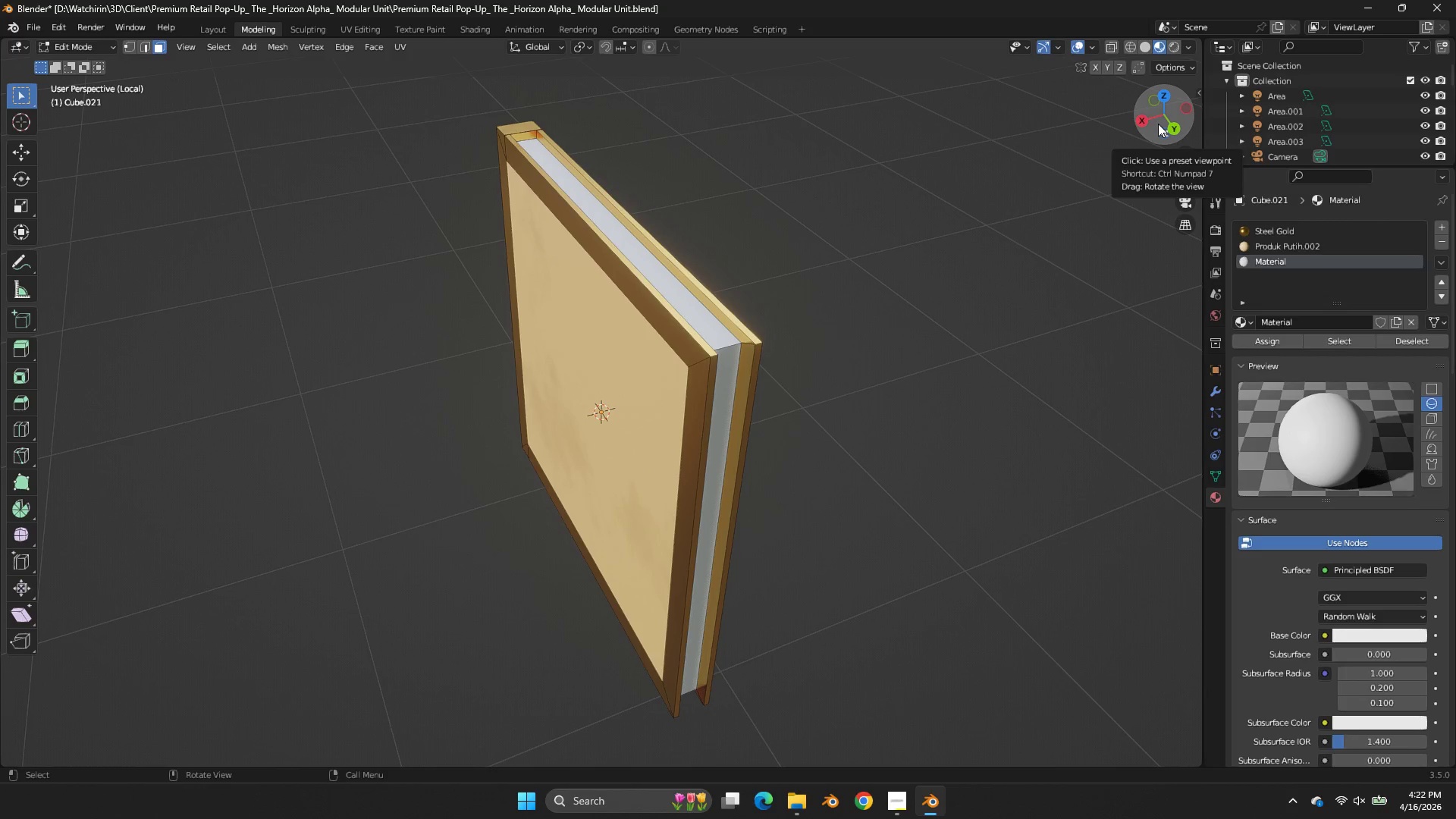 
left_click_drag(start_coordinate=[1157, 115], to_coordinate=[150, 71])
 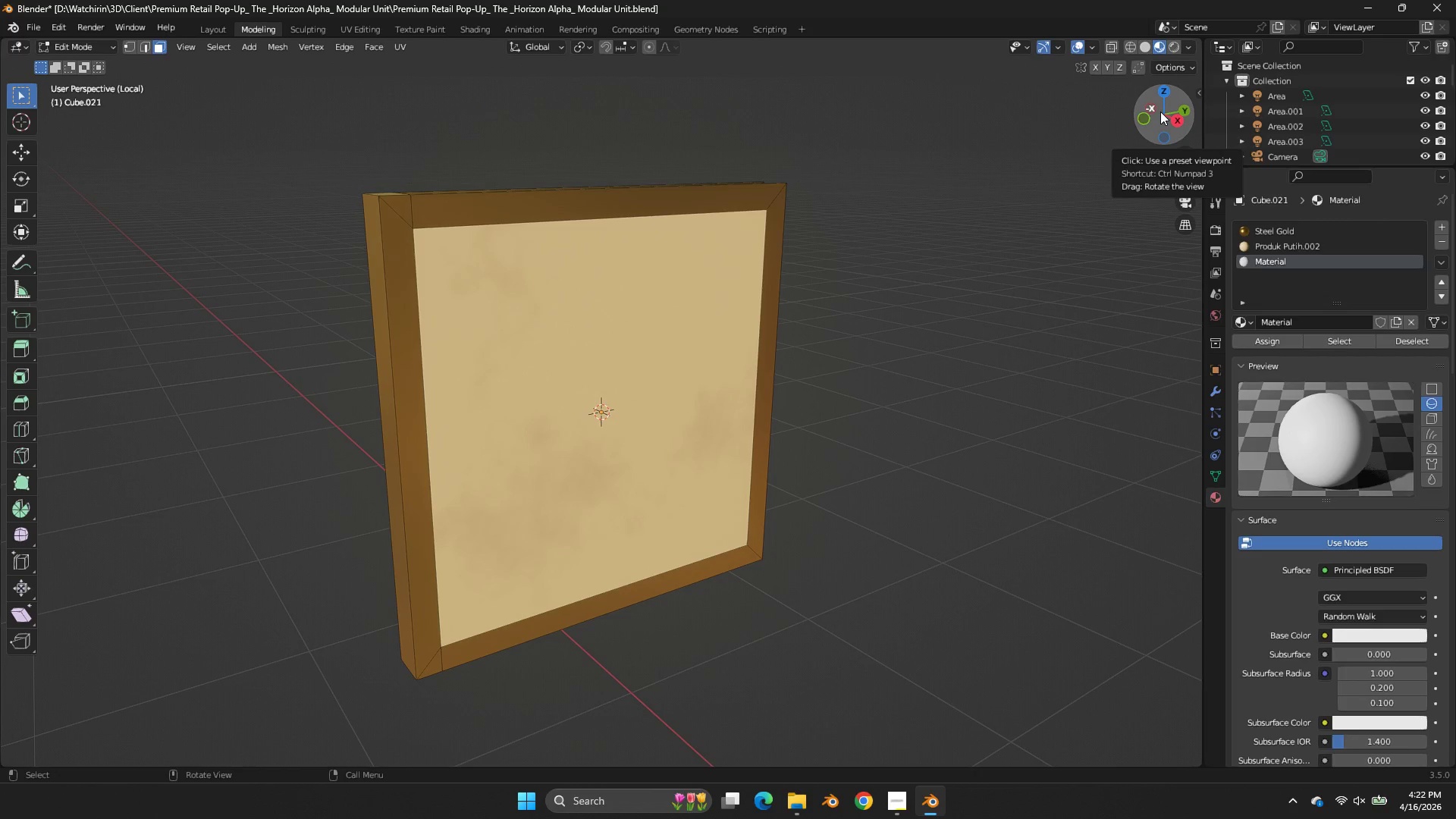 
left_click_drag(start_coordinate=[1161, 110], to_coordinate=[1144, 109])
 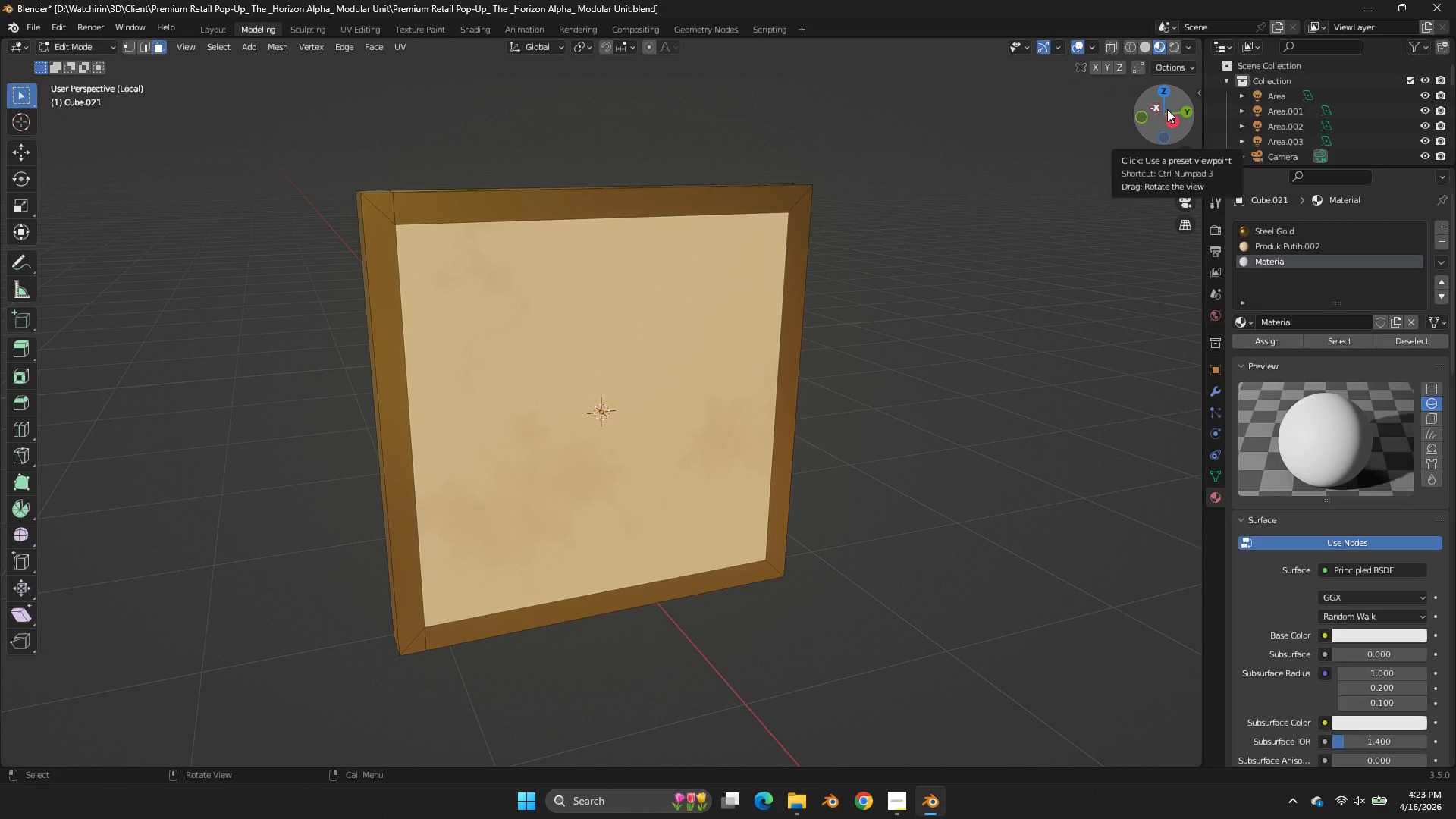 
wait(18.55)
 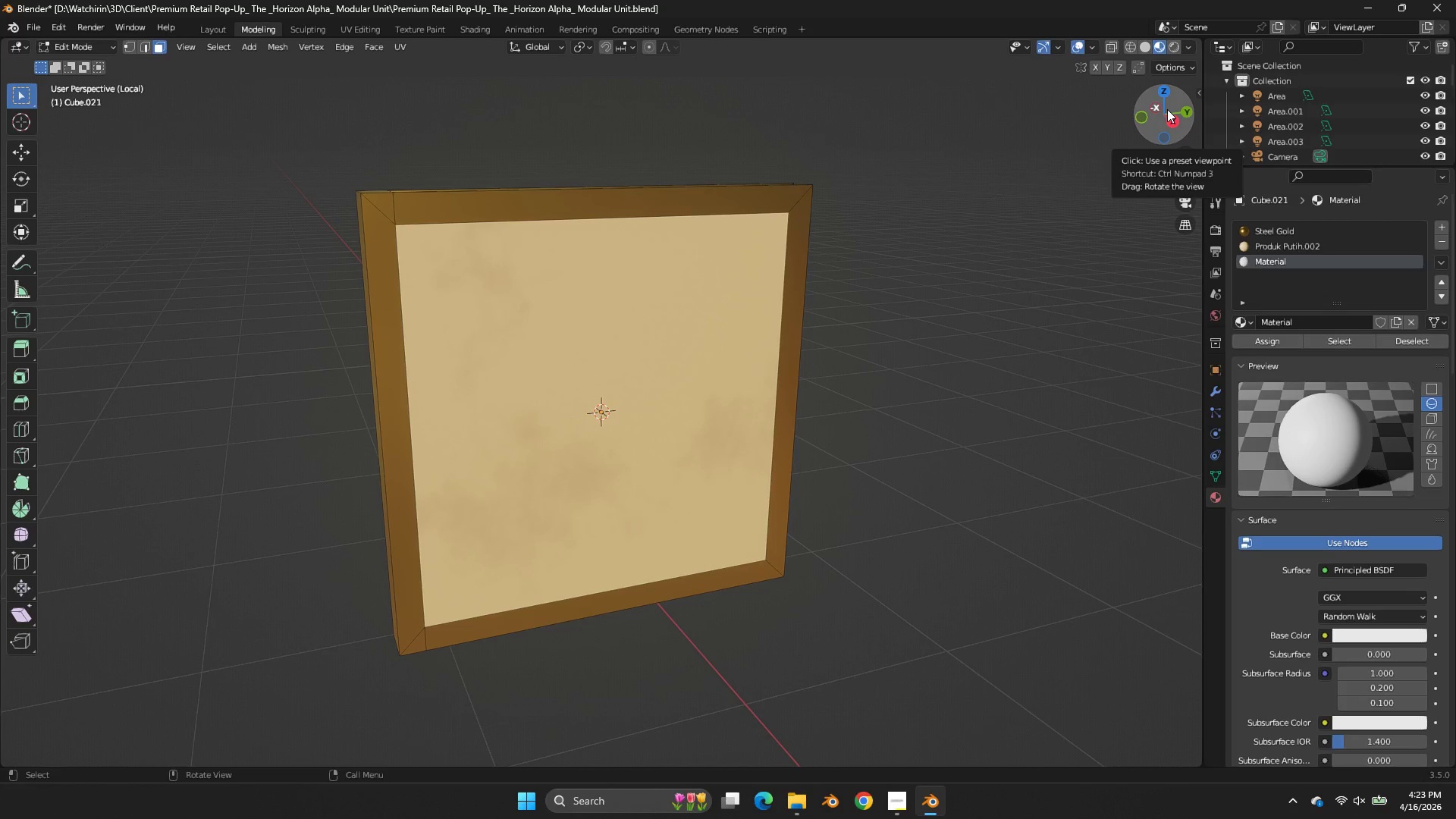 
key(NumpadDivide)
 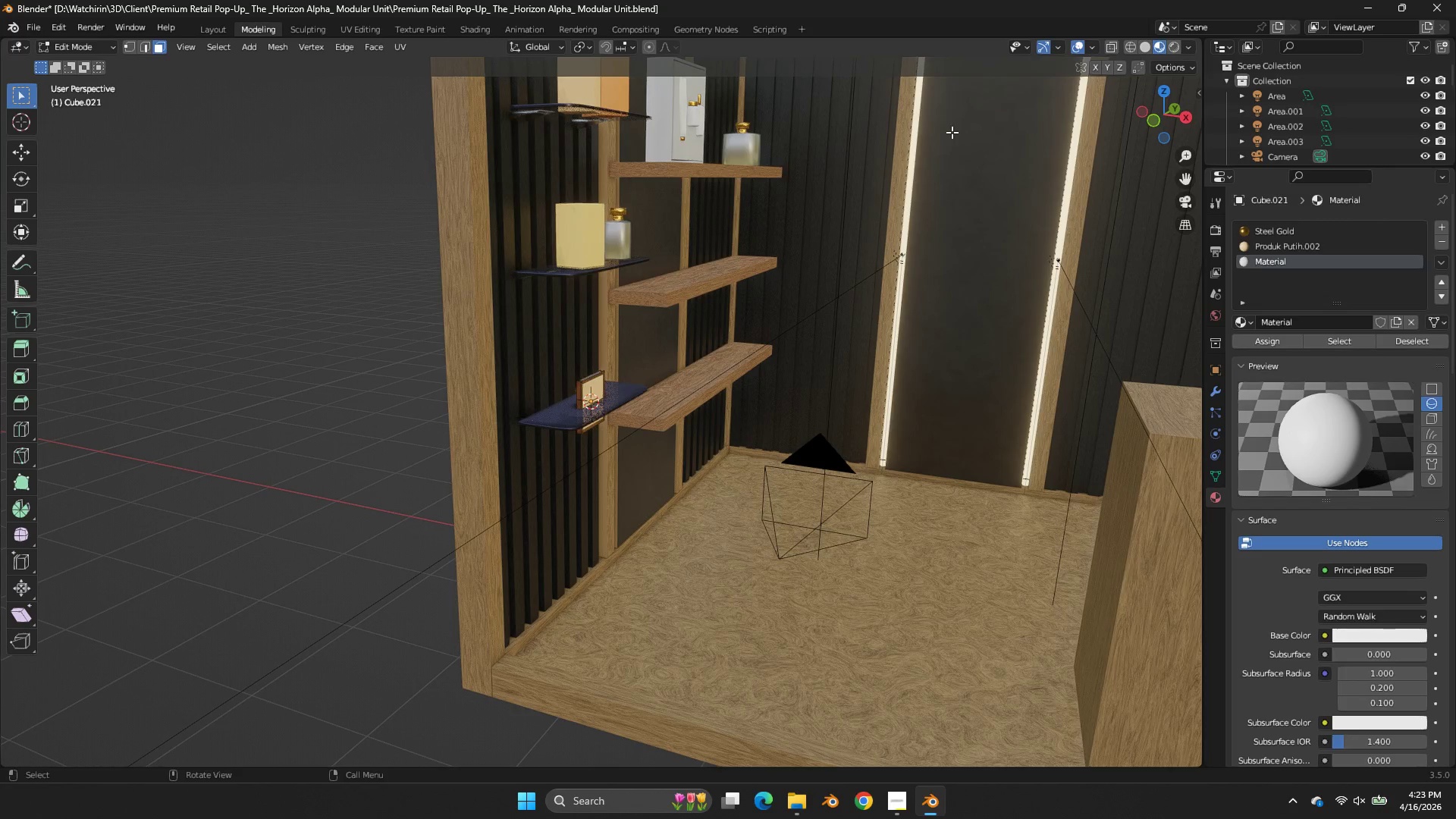 
scroll: coordinate [752, 315], scroll_direction: up, amount: 4.0
 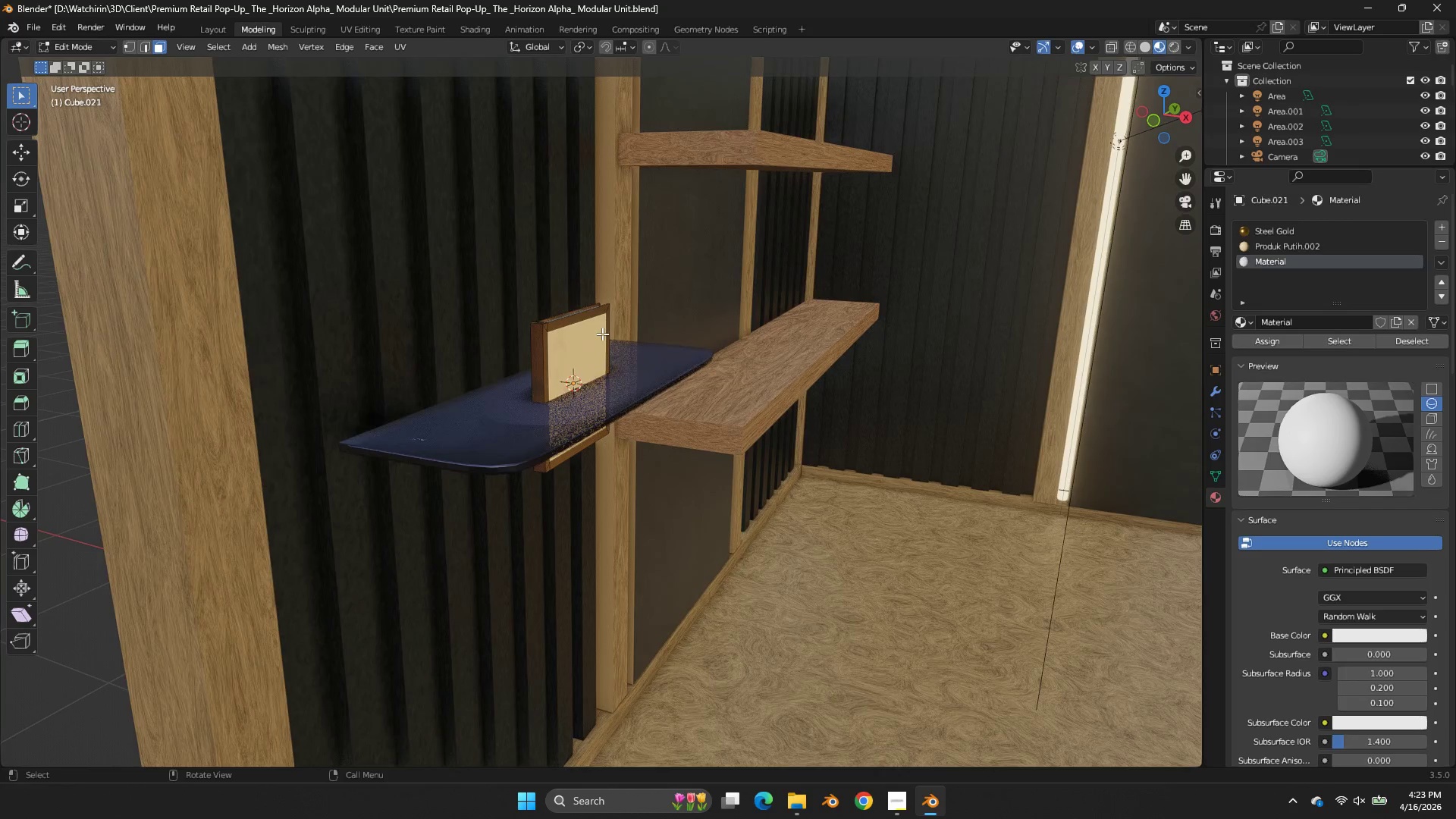 
key(Tab)
 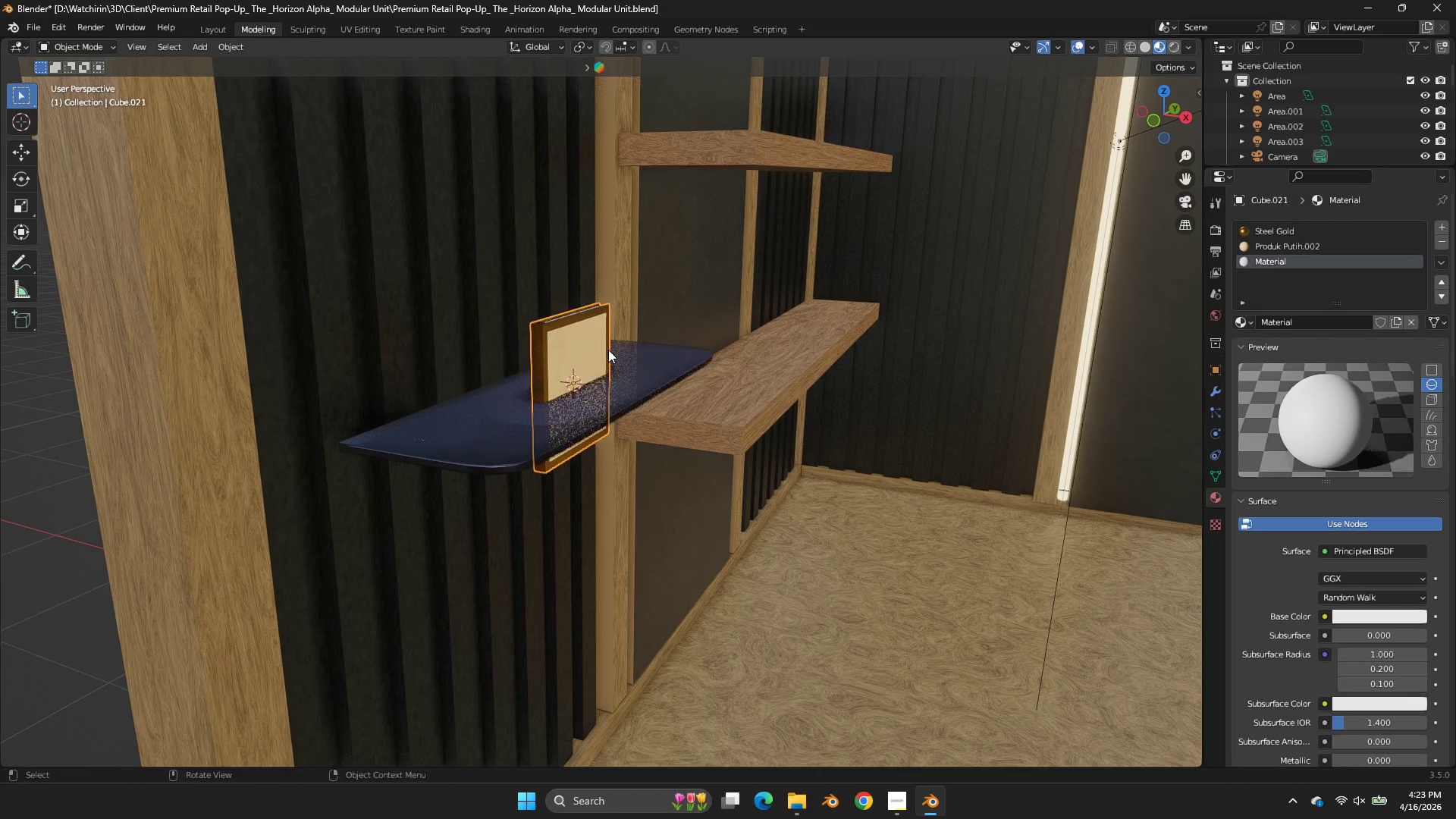 
left_click([608, 350])
 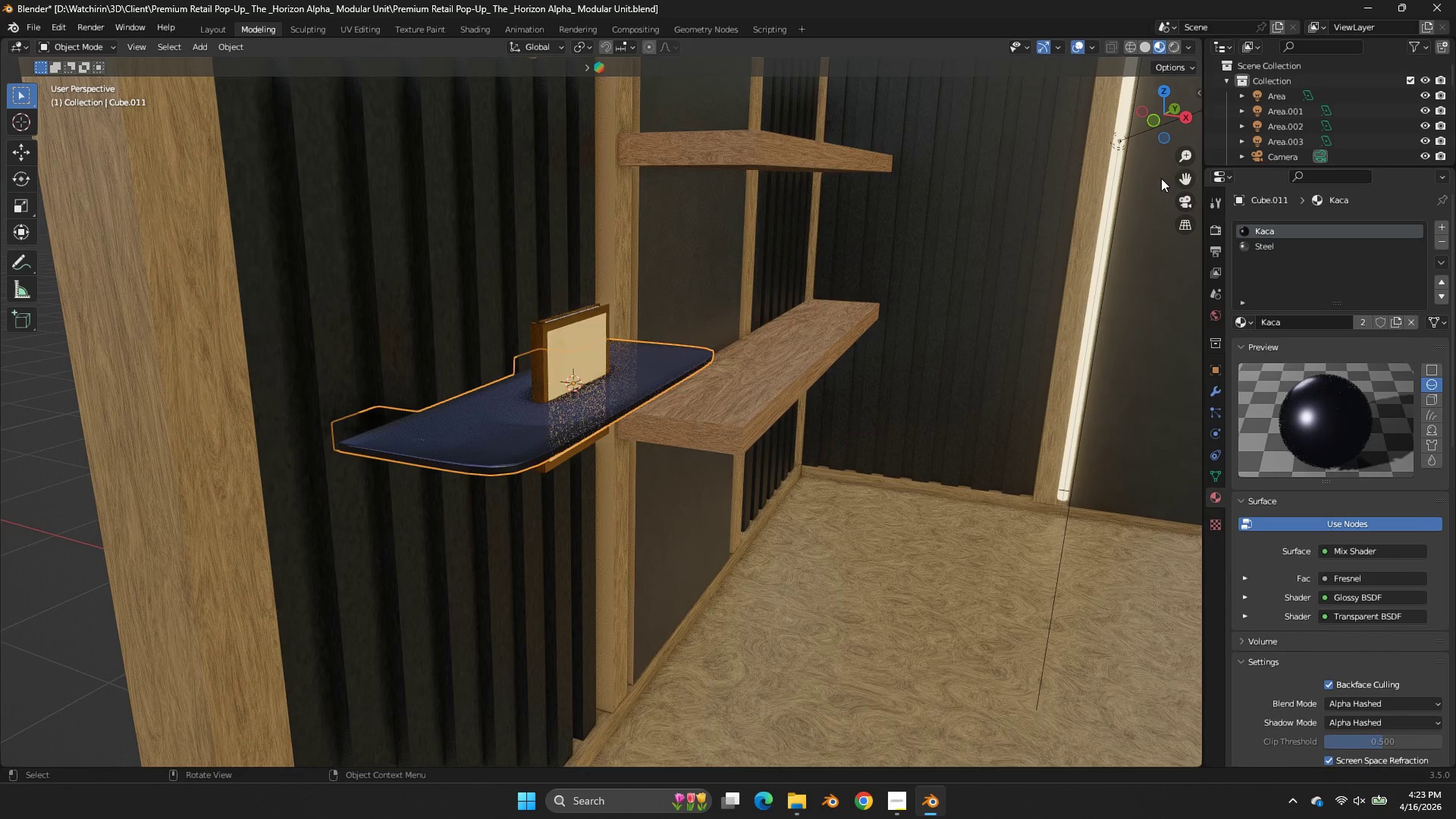 
double_click([608, 350])
 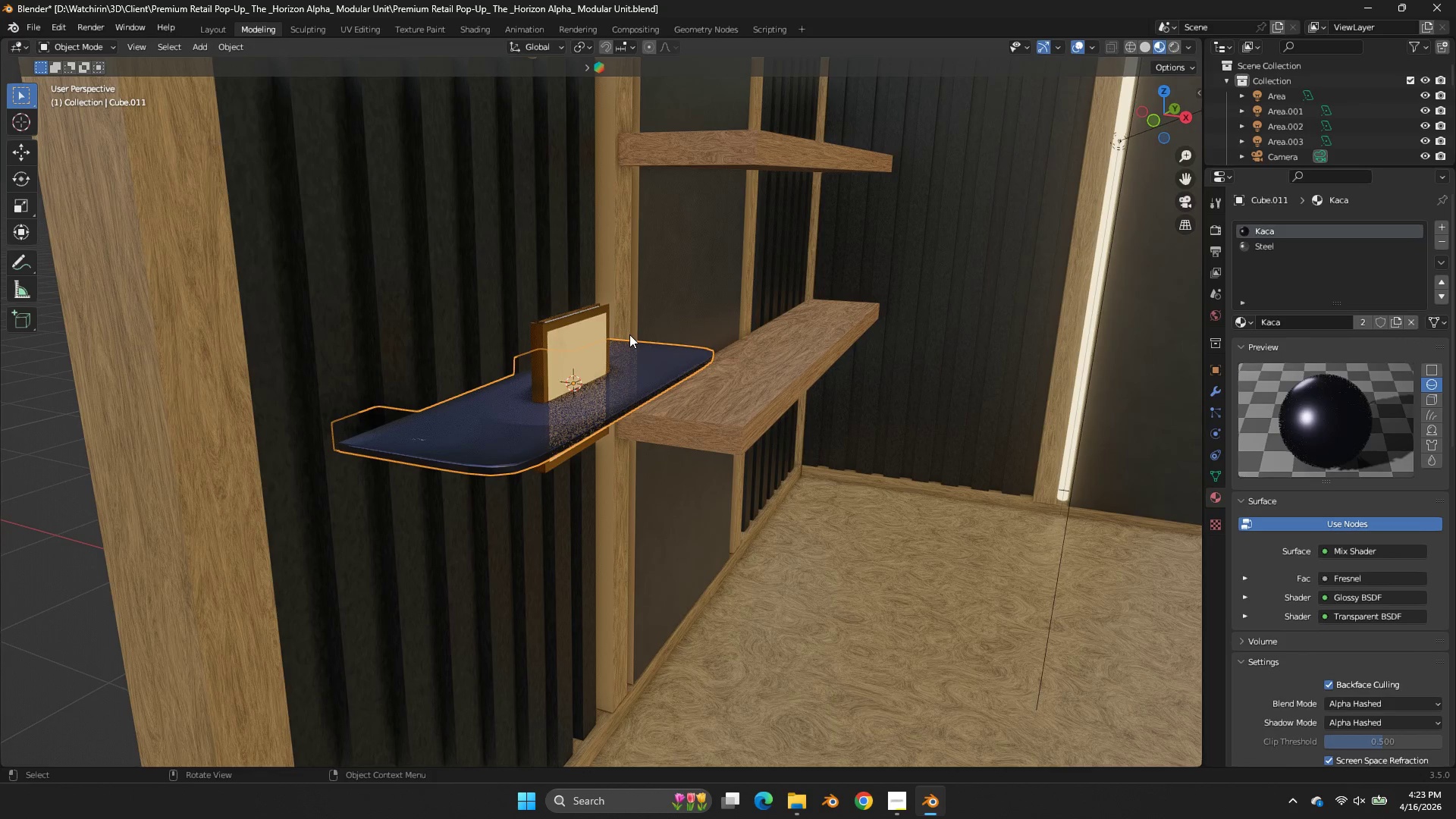 
double_click([572, 340])
 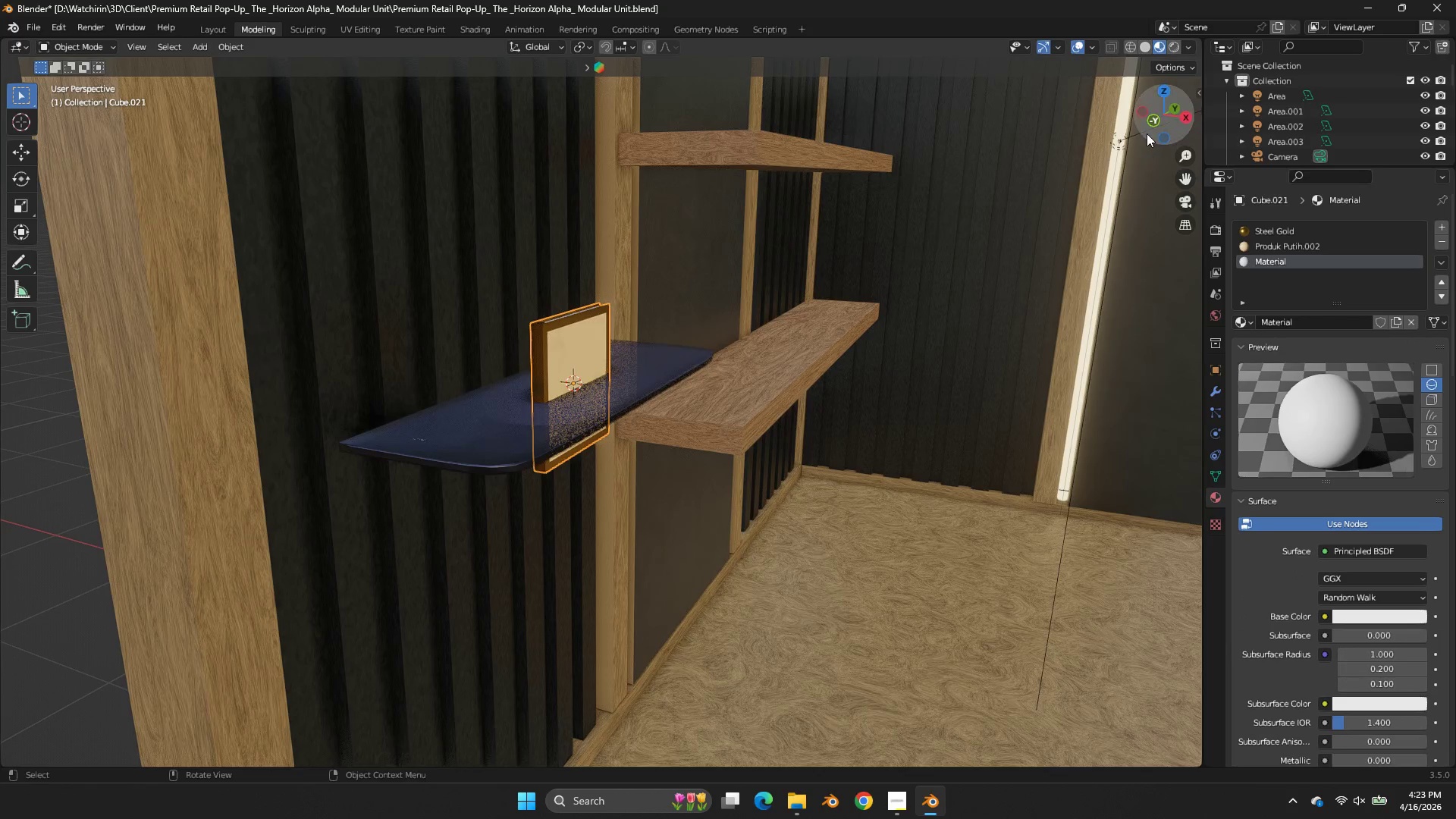 
left_click([1148, 127])
 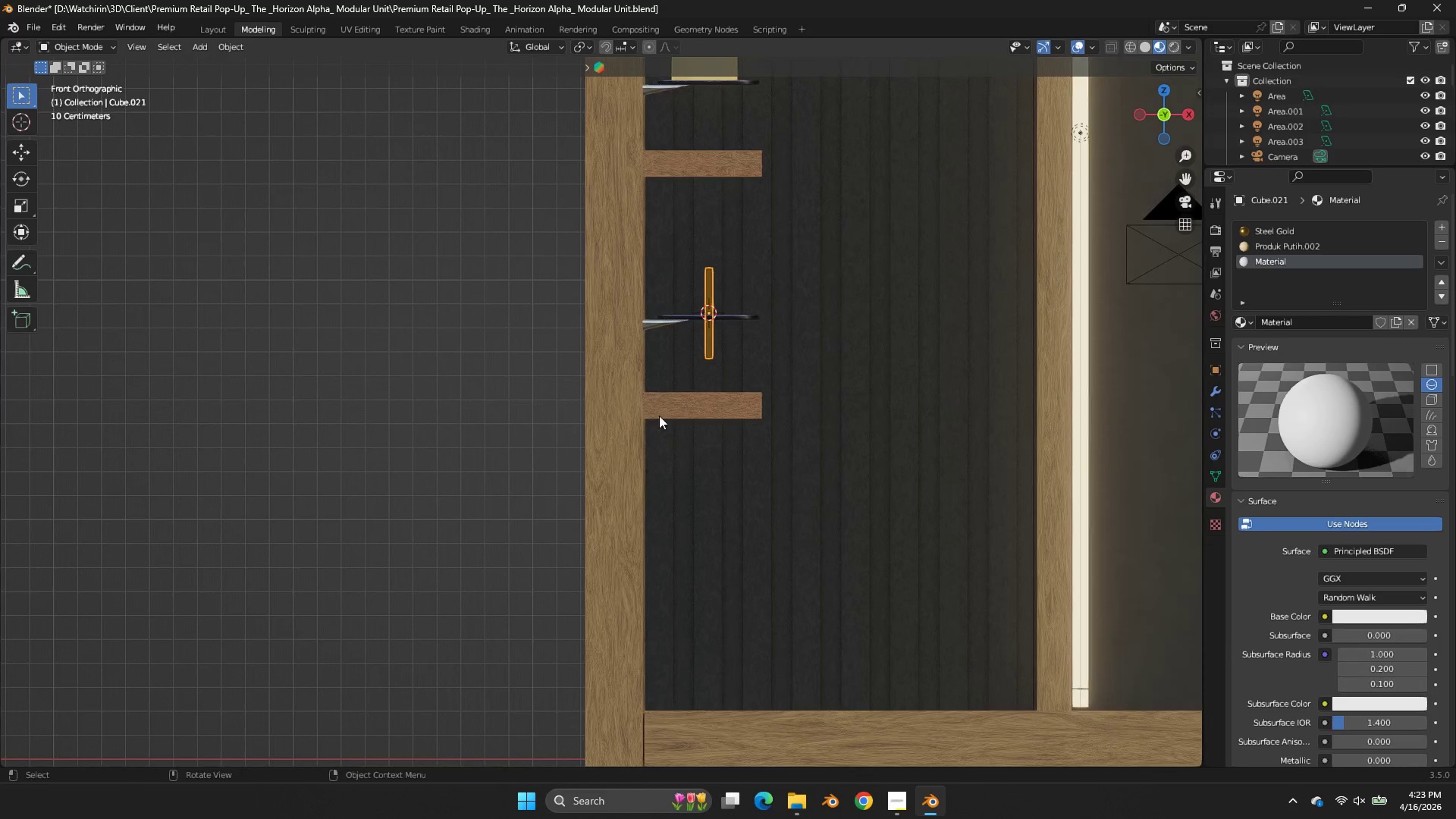 
type(zgz)
 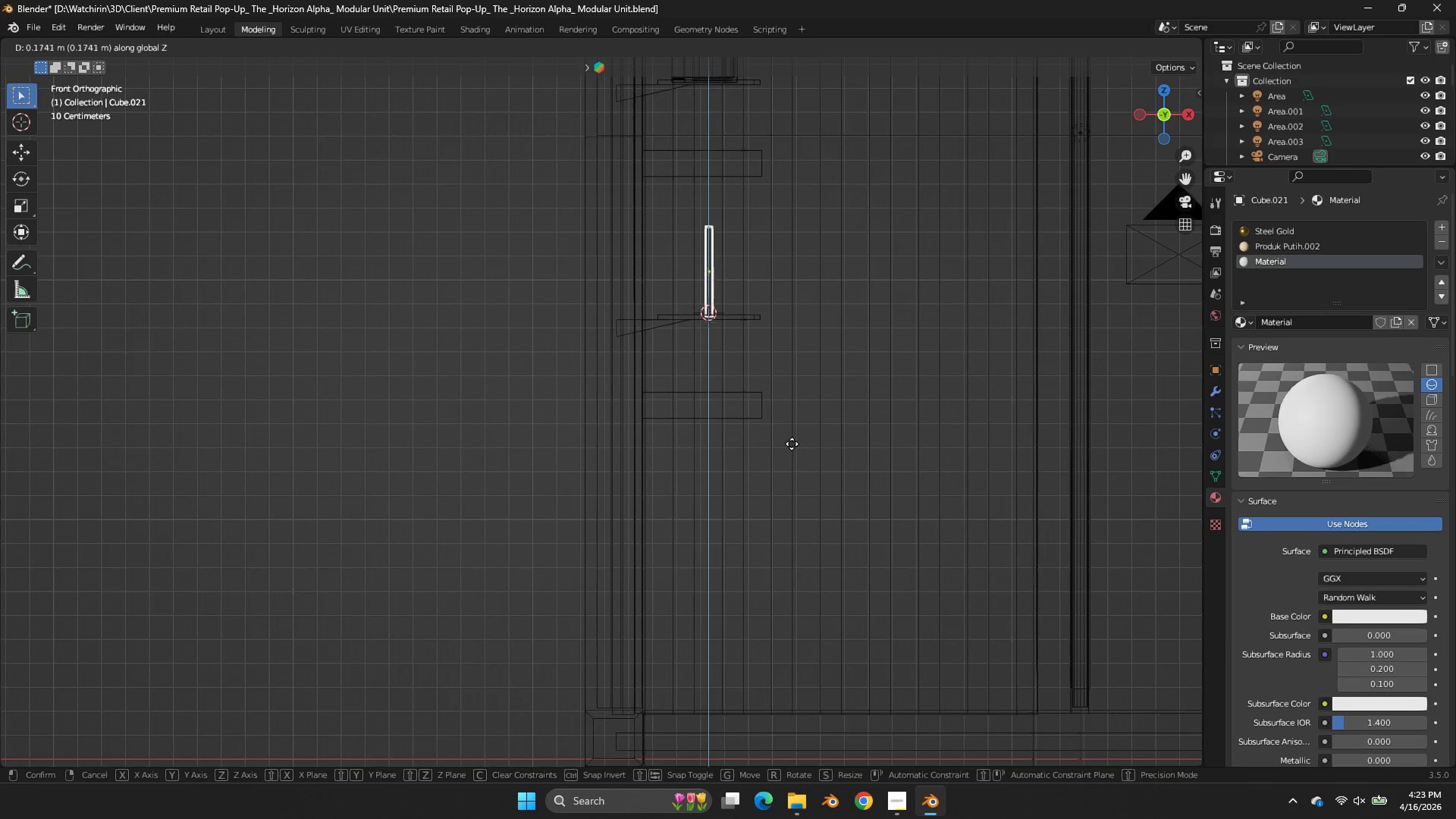 
left_click([791, 442])
 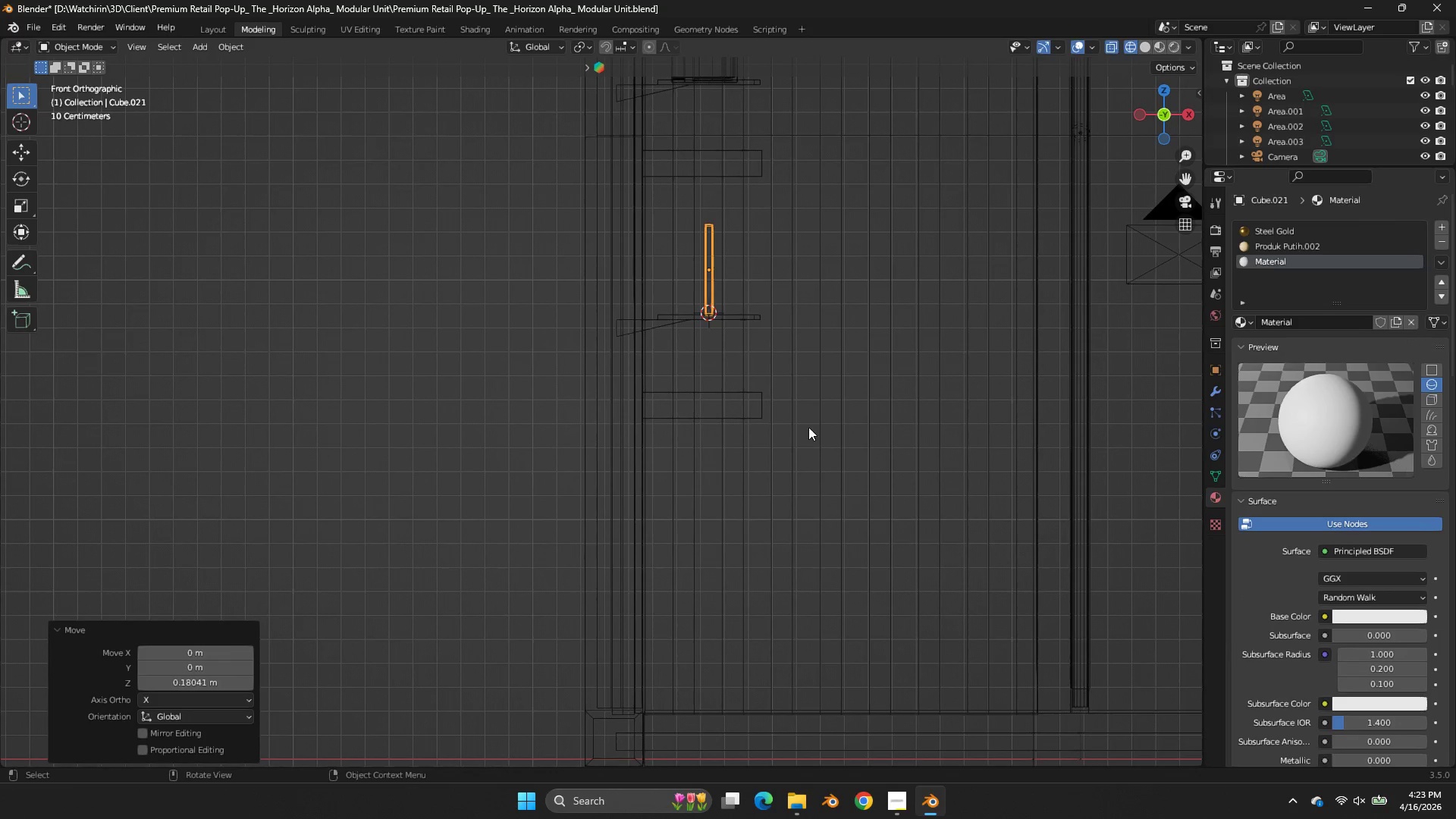 
key(R)
 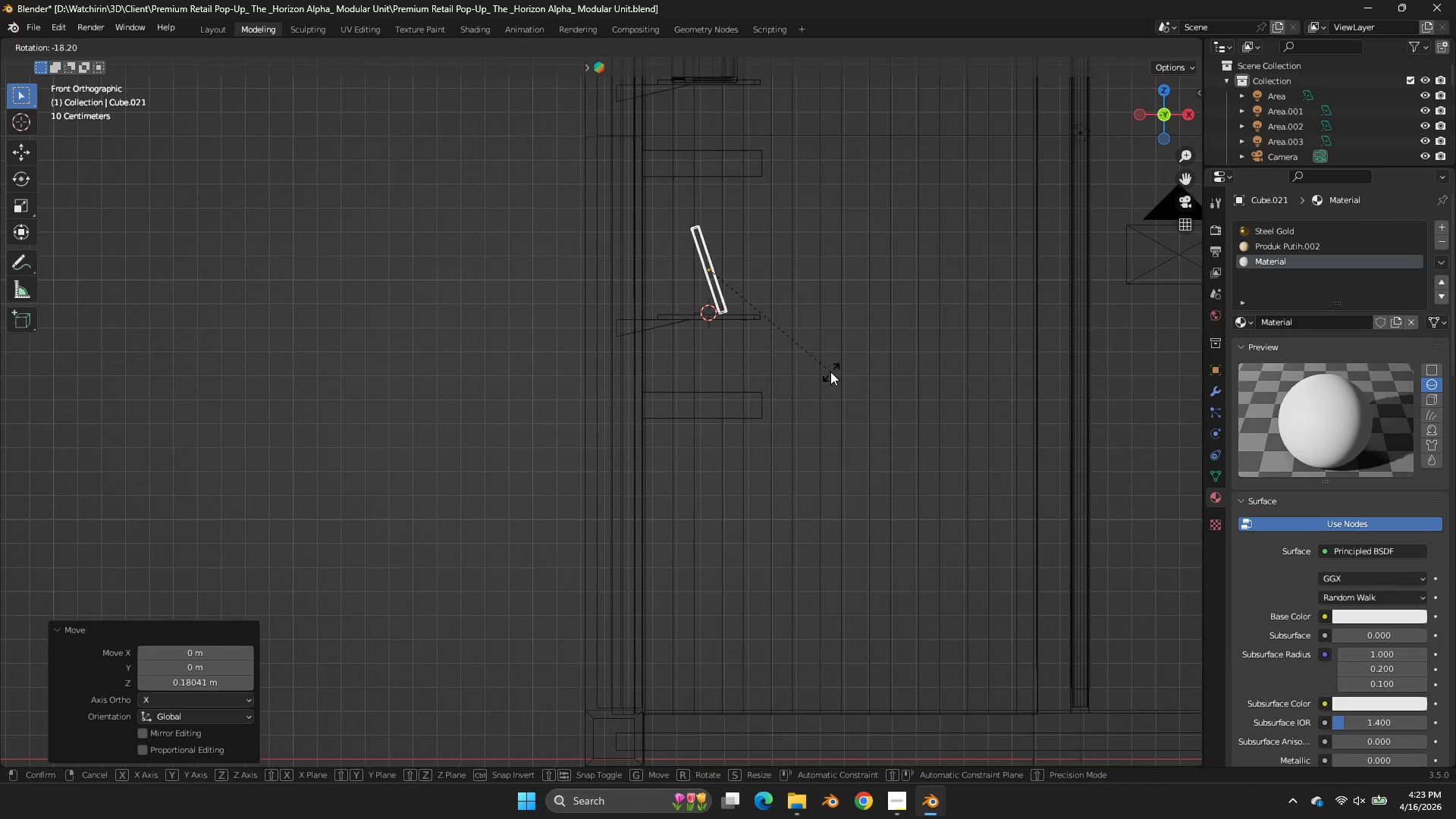 
left_click([830, 372])
 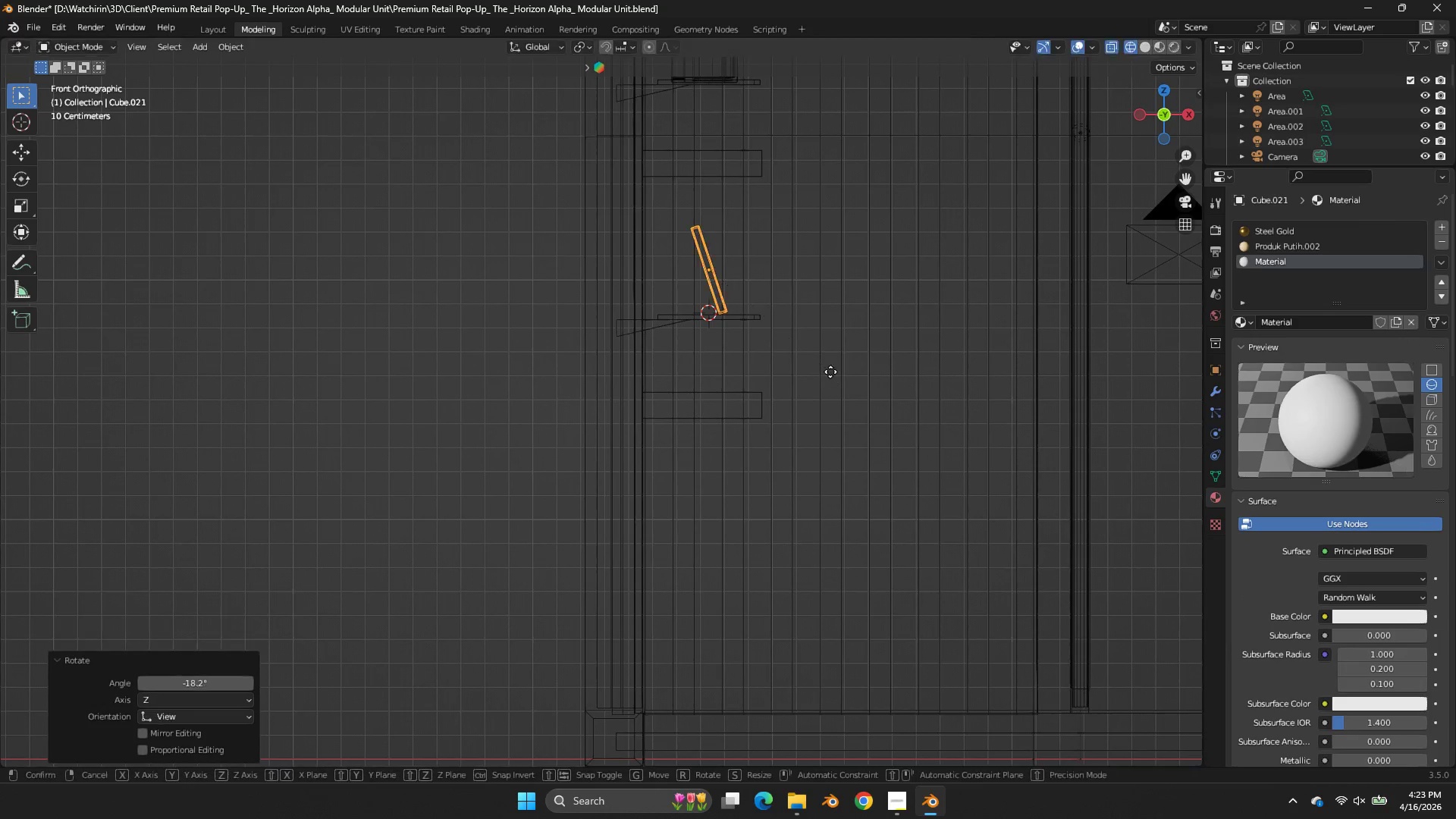 
key(G)
 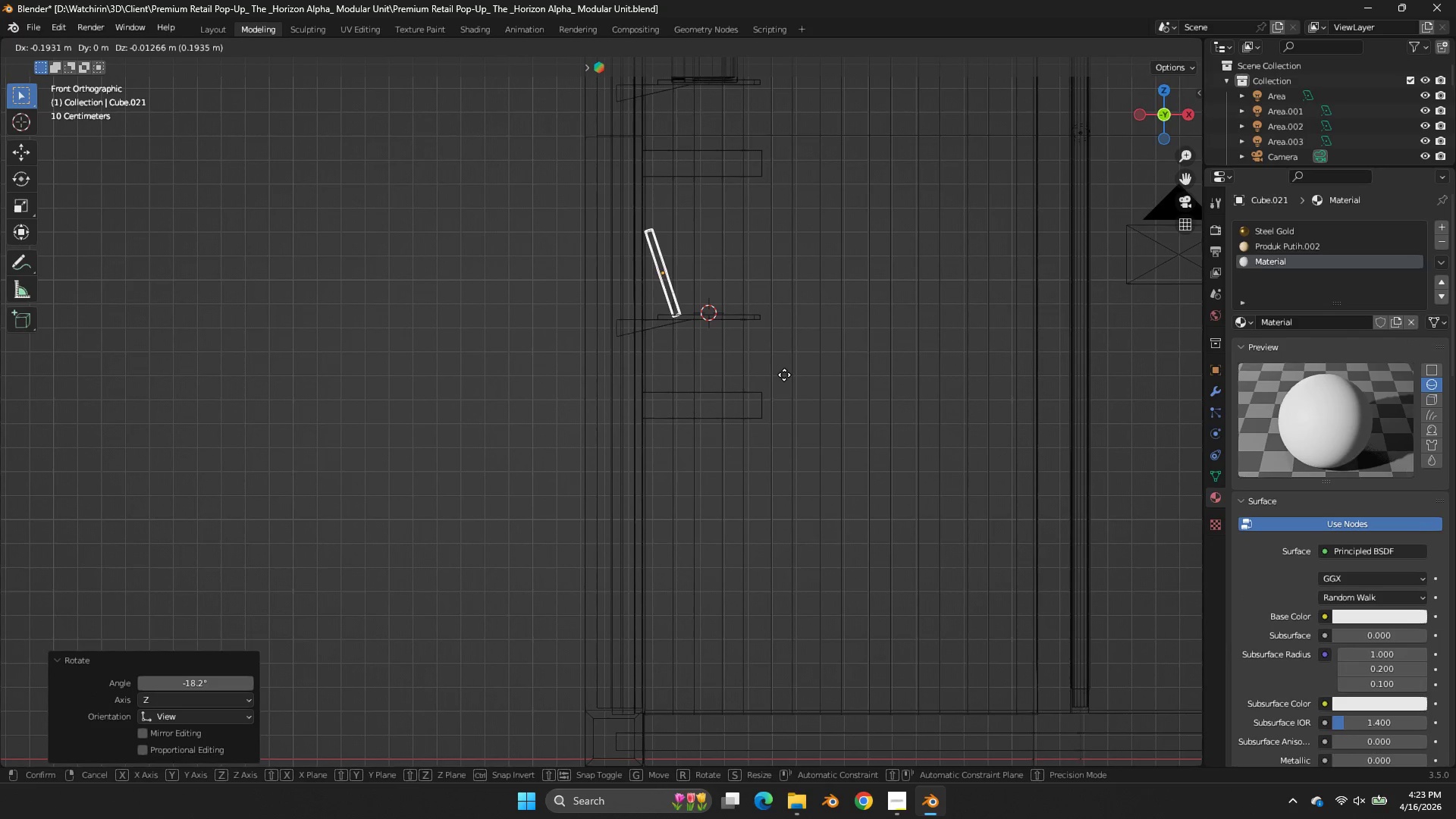 
left_click([784, 375])
 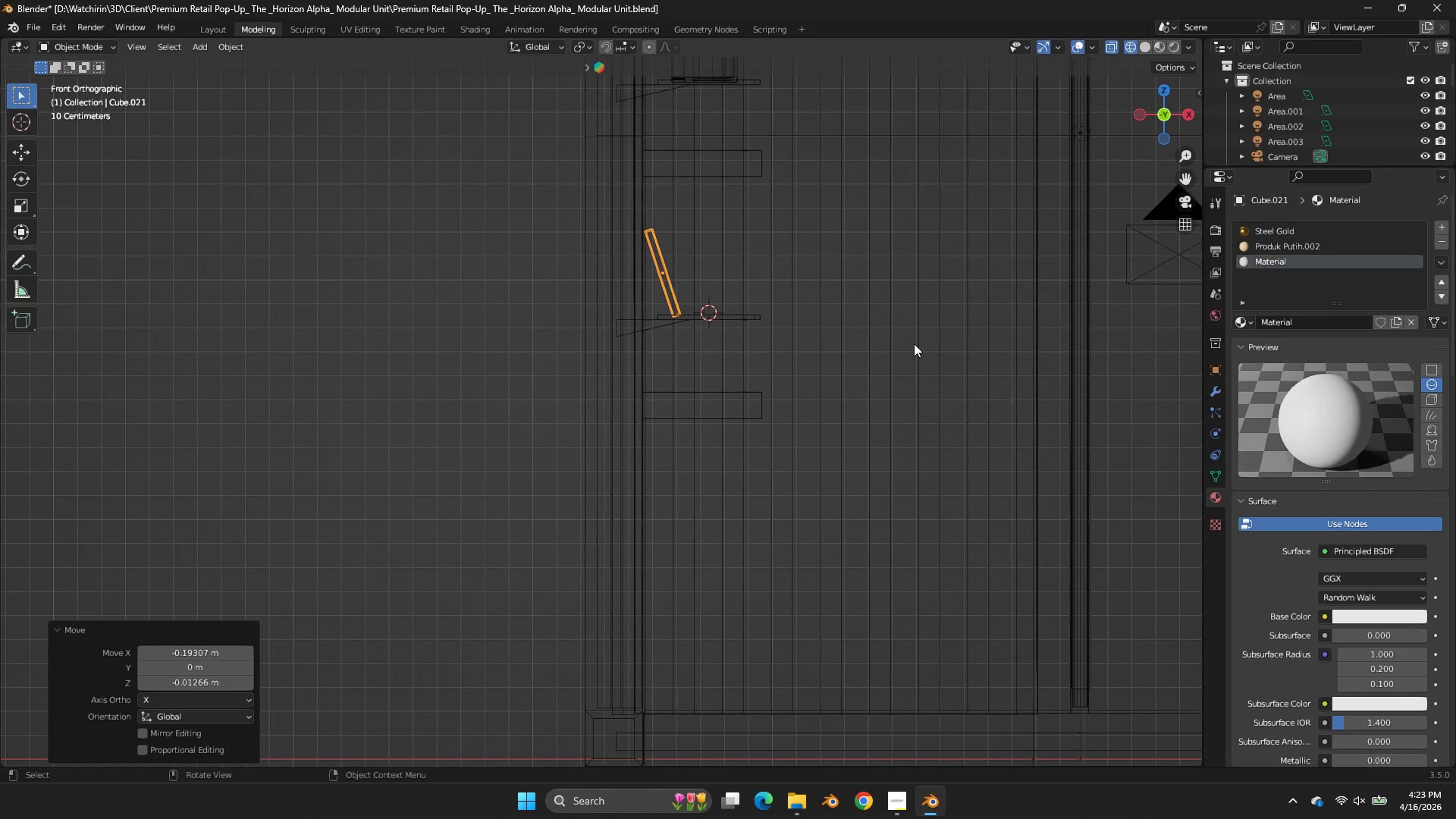 
type(zz)
 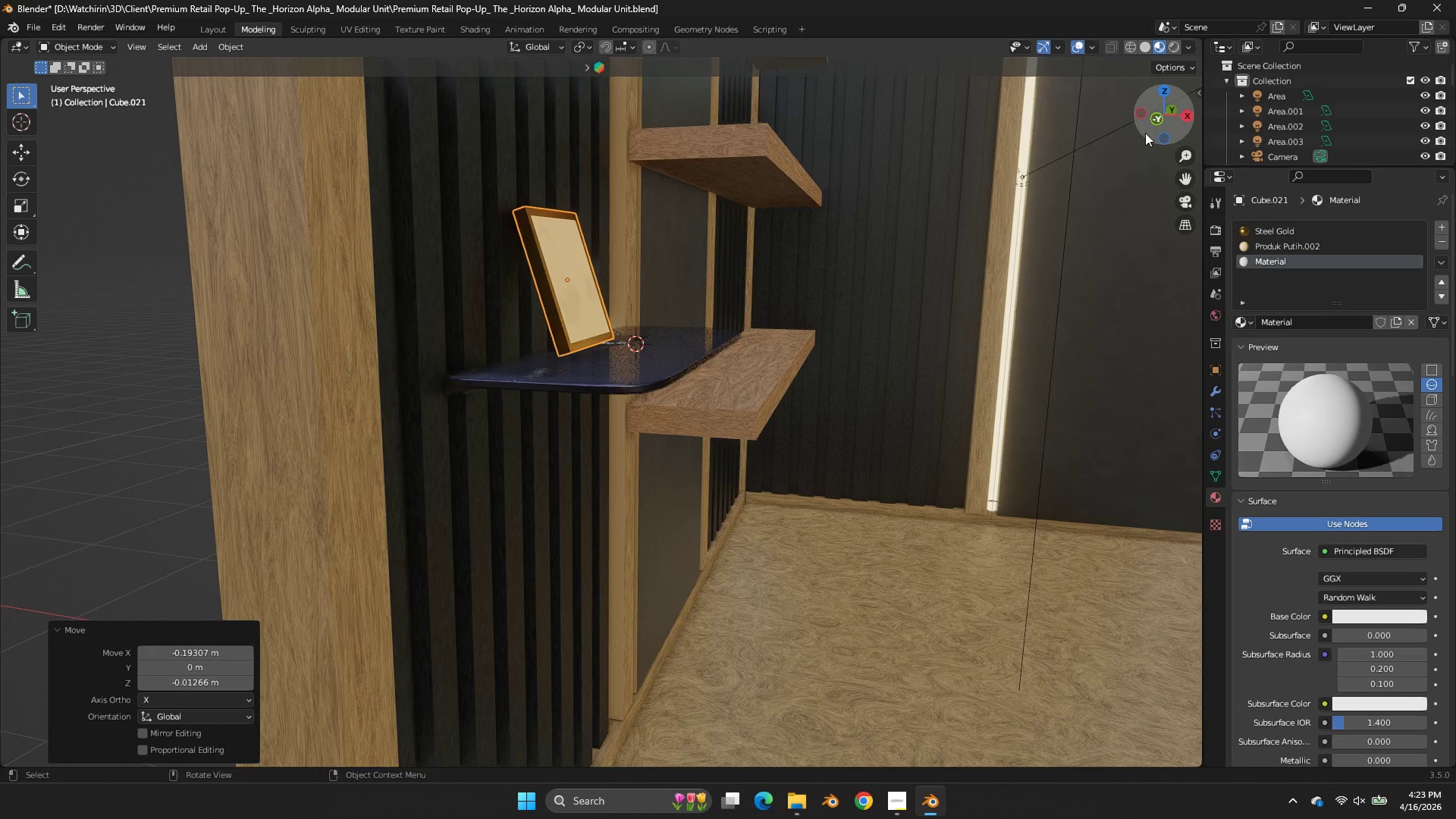 
left_click_drag(start_coordinate=[1145, 118], to_coordinate=[1107, 140])
 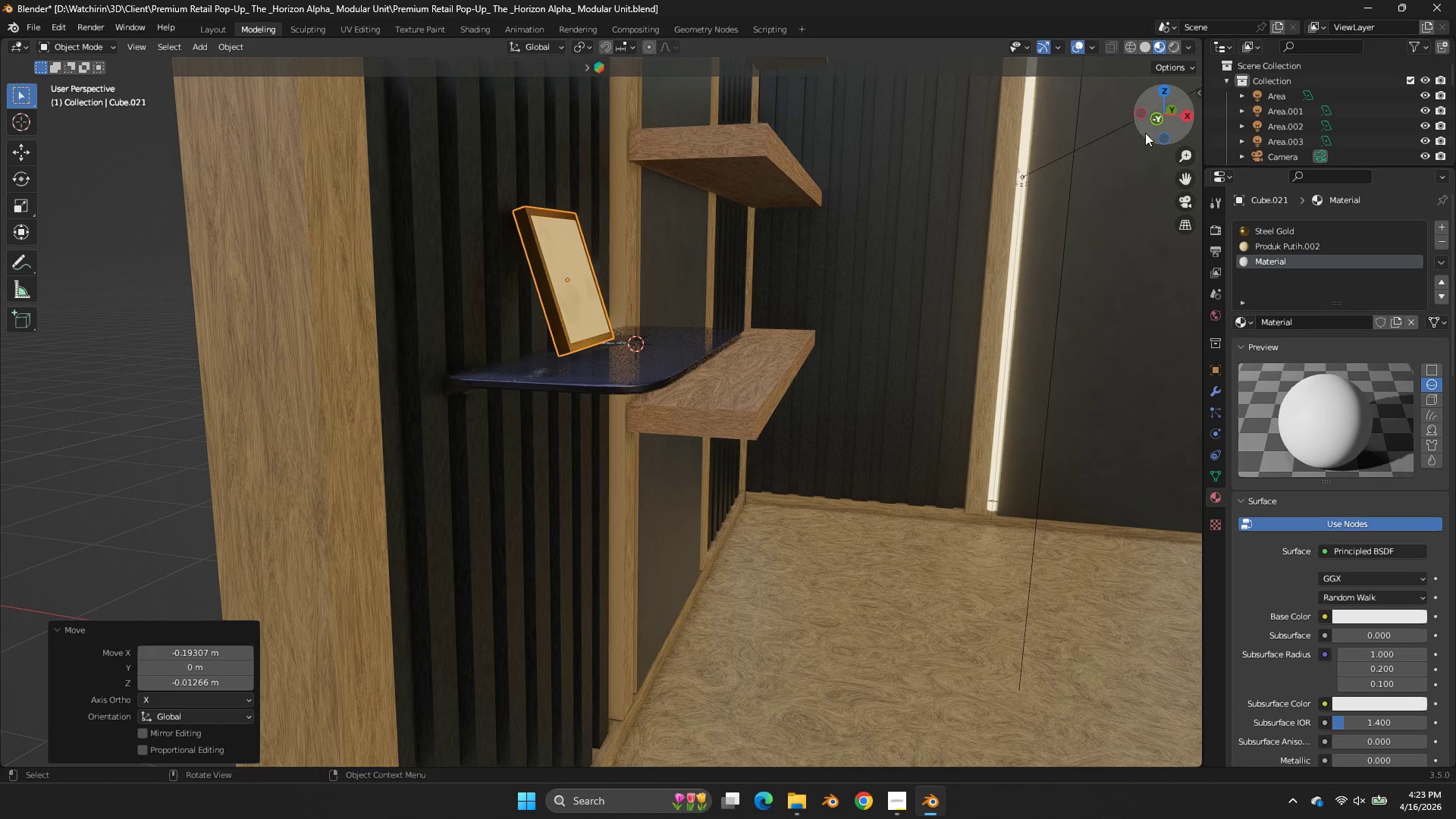 
left_click_drag(start_coordinate=[1147, 122], to_coordinate=[1176, 157])
 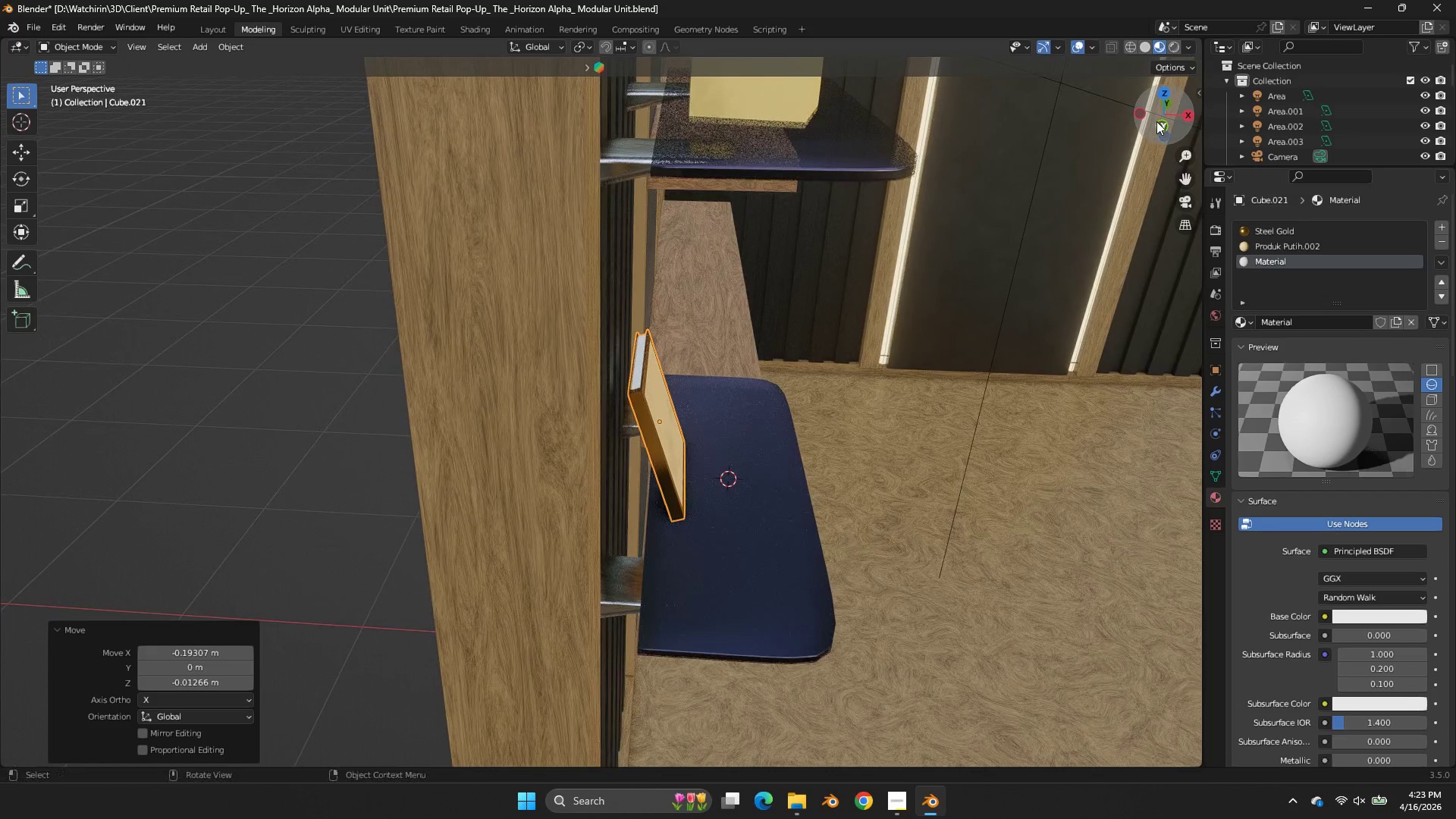 
left_click([1156, 121])
 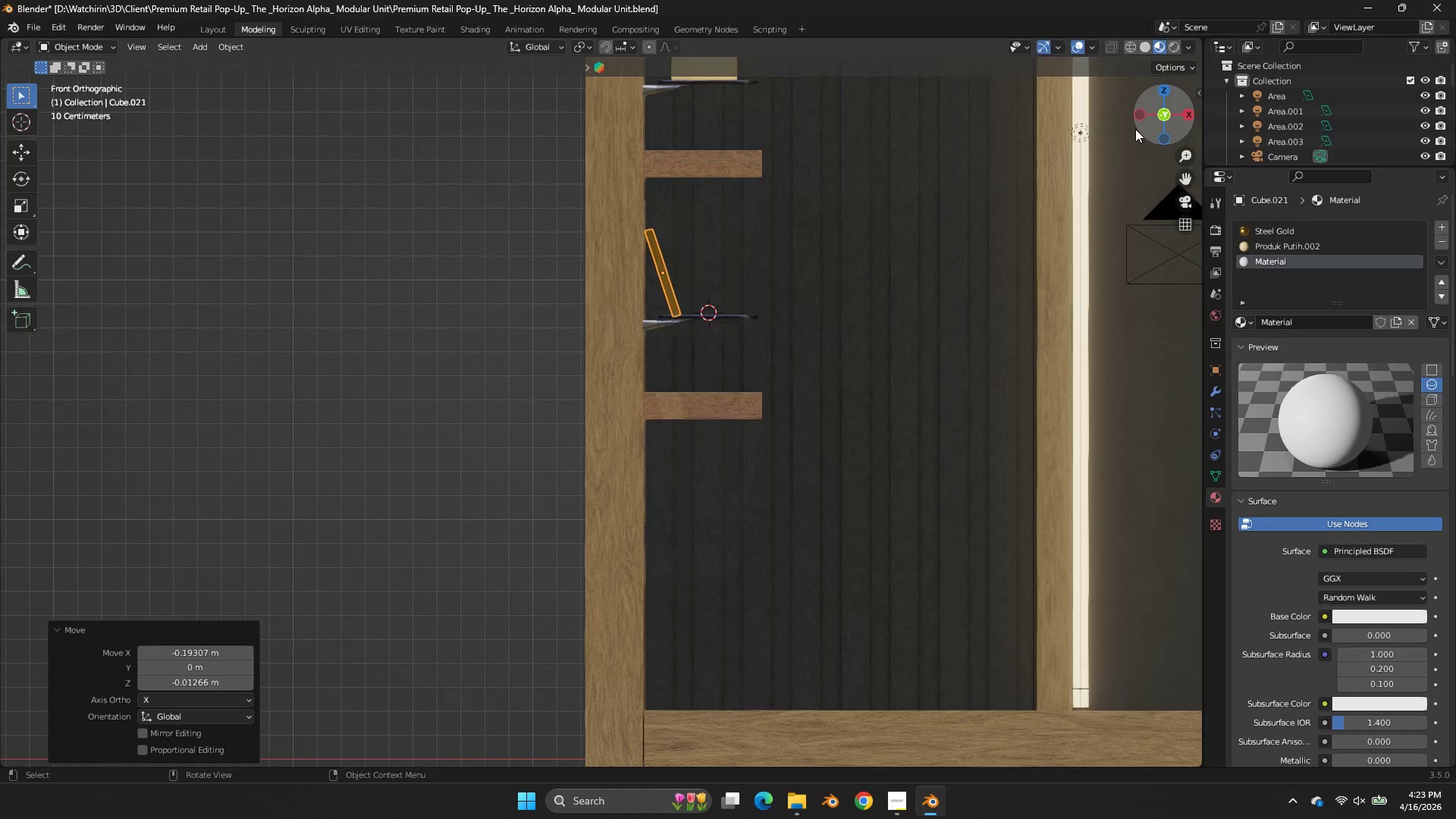 
type(zr)
 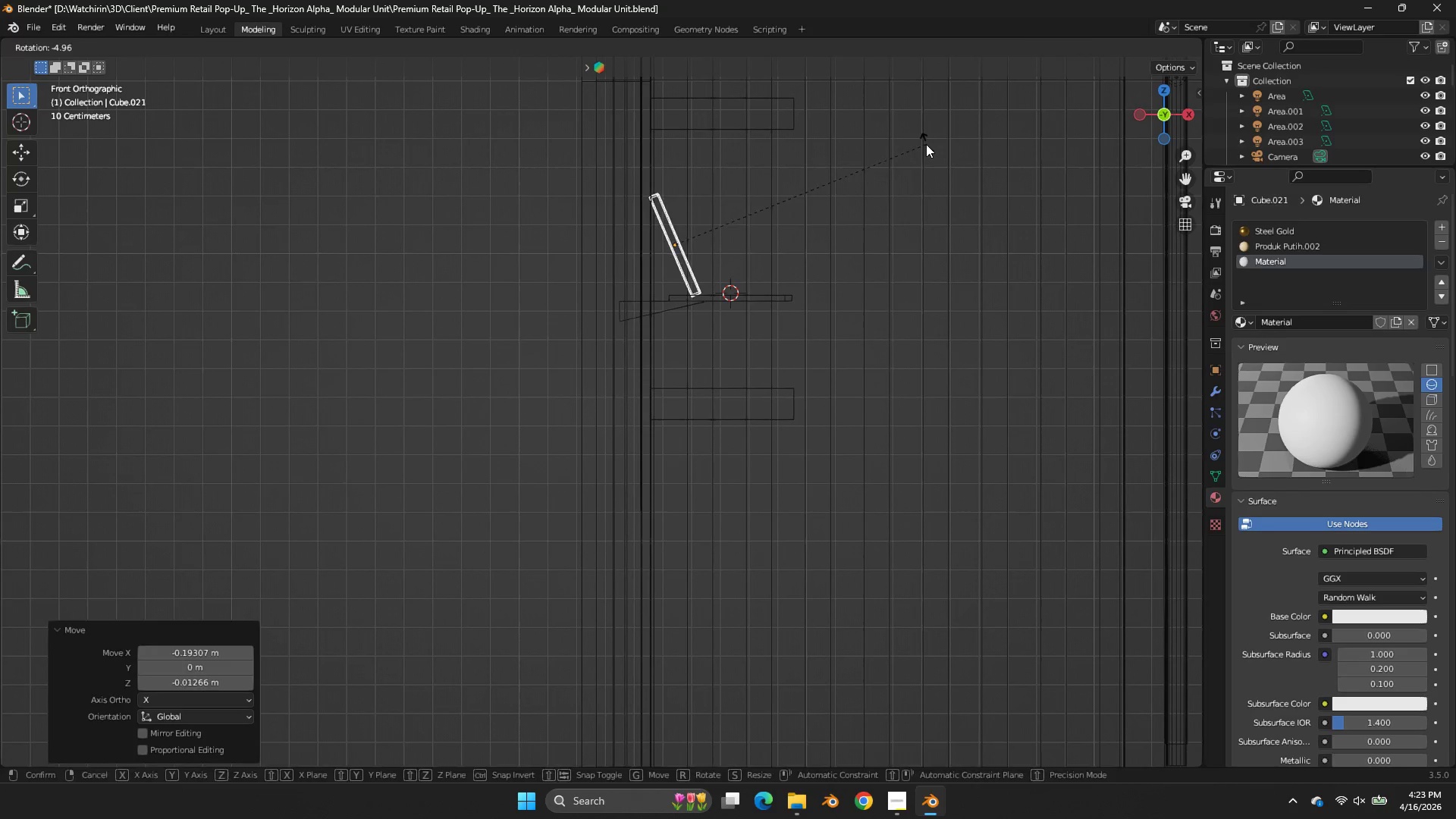 
scroll: coordinate [923, 169], scroll_direction: up, amount: 1.0
 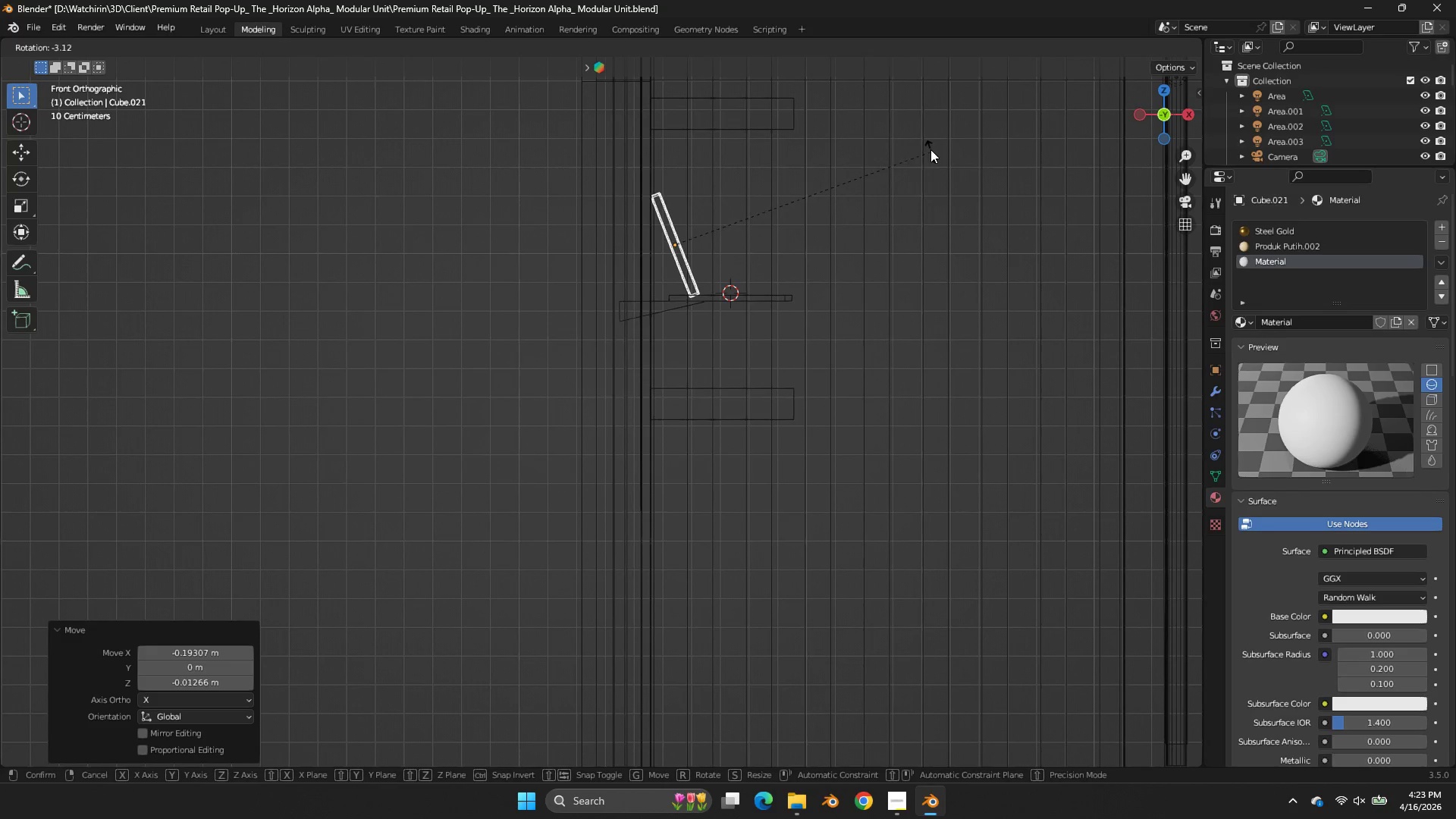 
left_click([926, 144])
 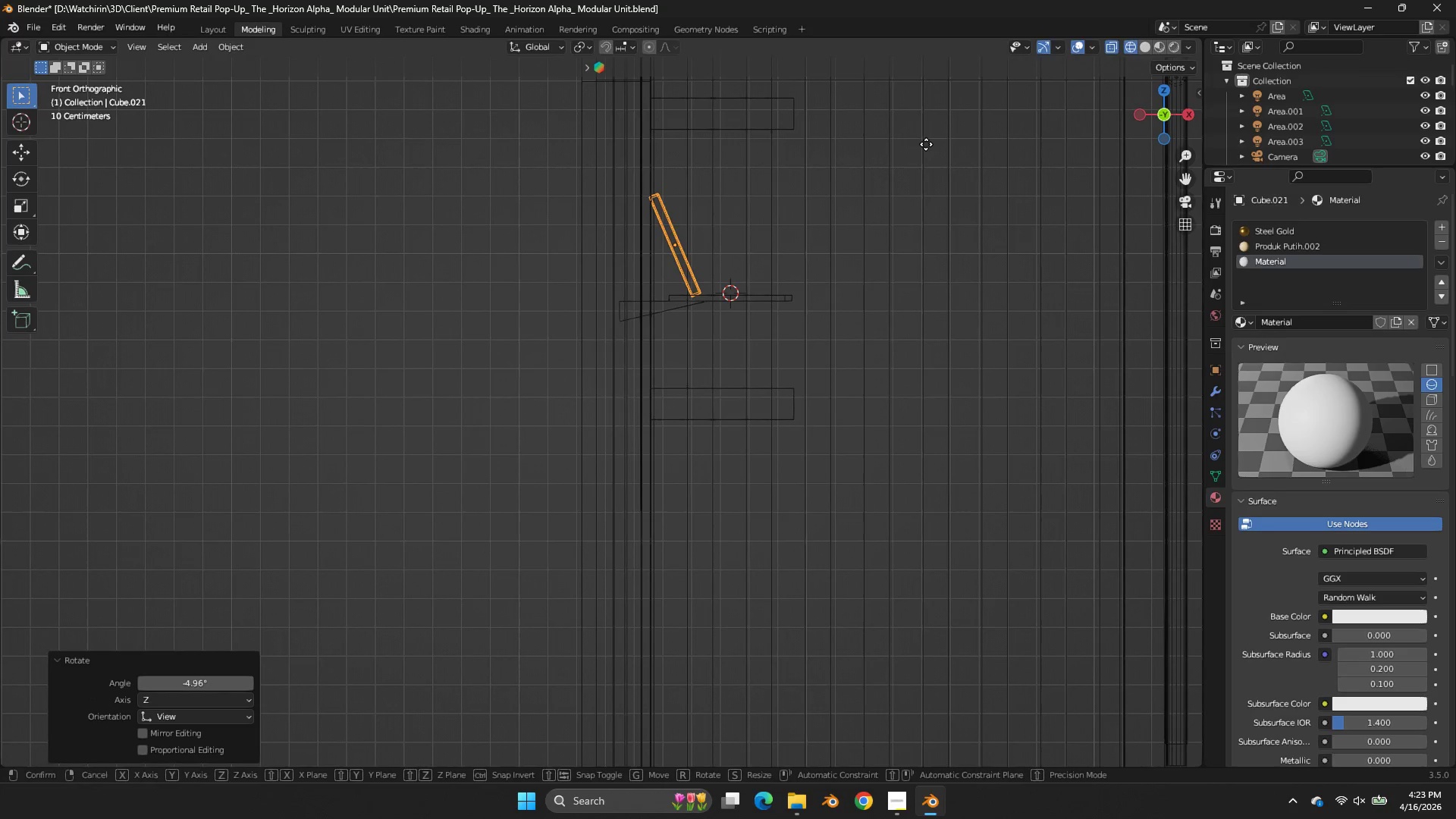 
key(G)
 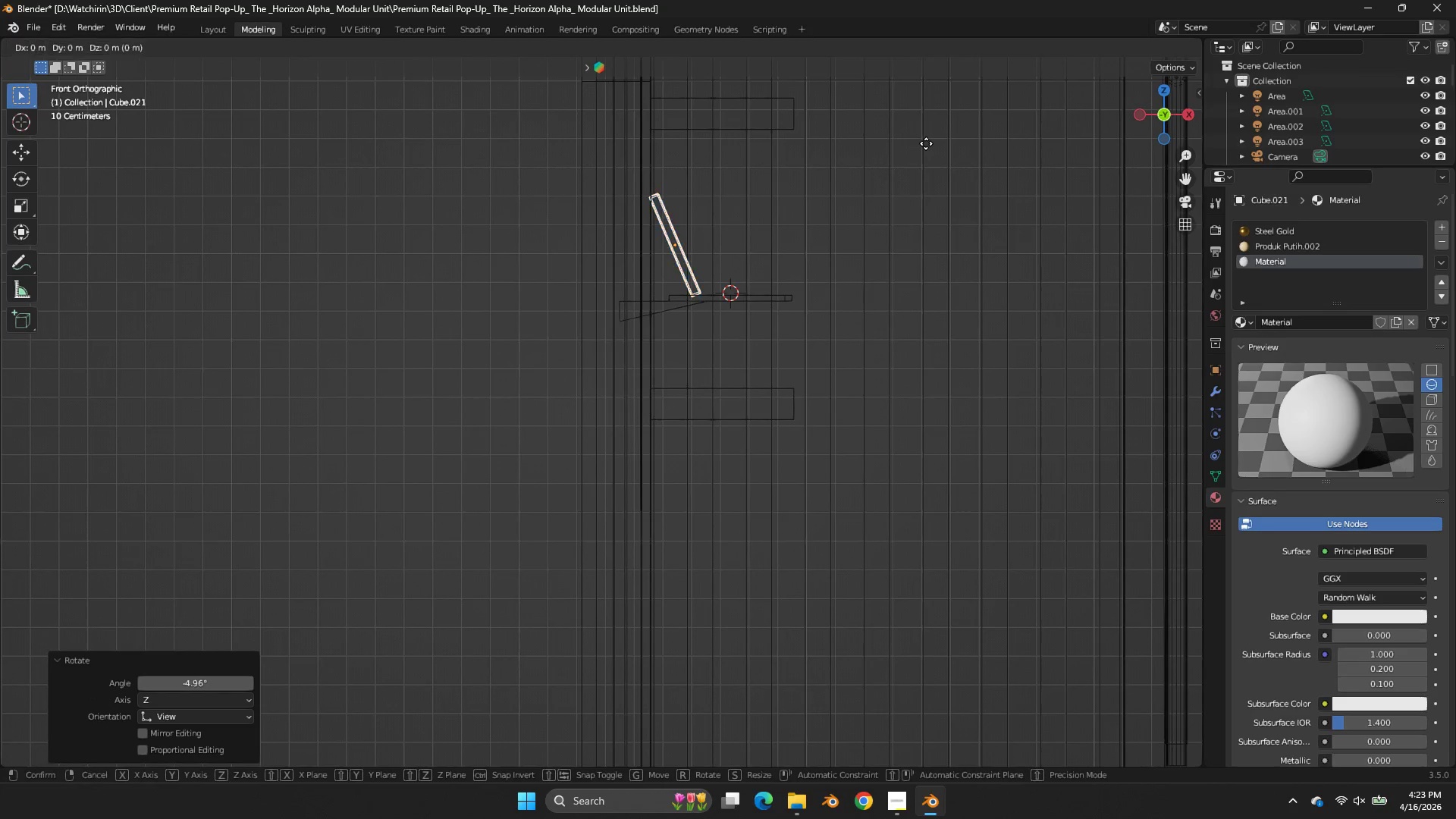 
hold_key(key=ShiftLeft, duration=1.72)
left_click([846, 146])
 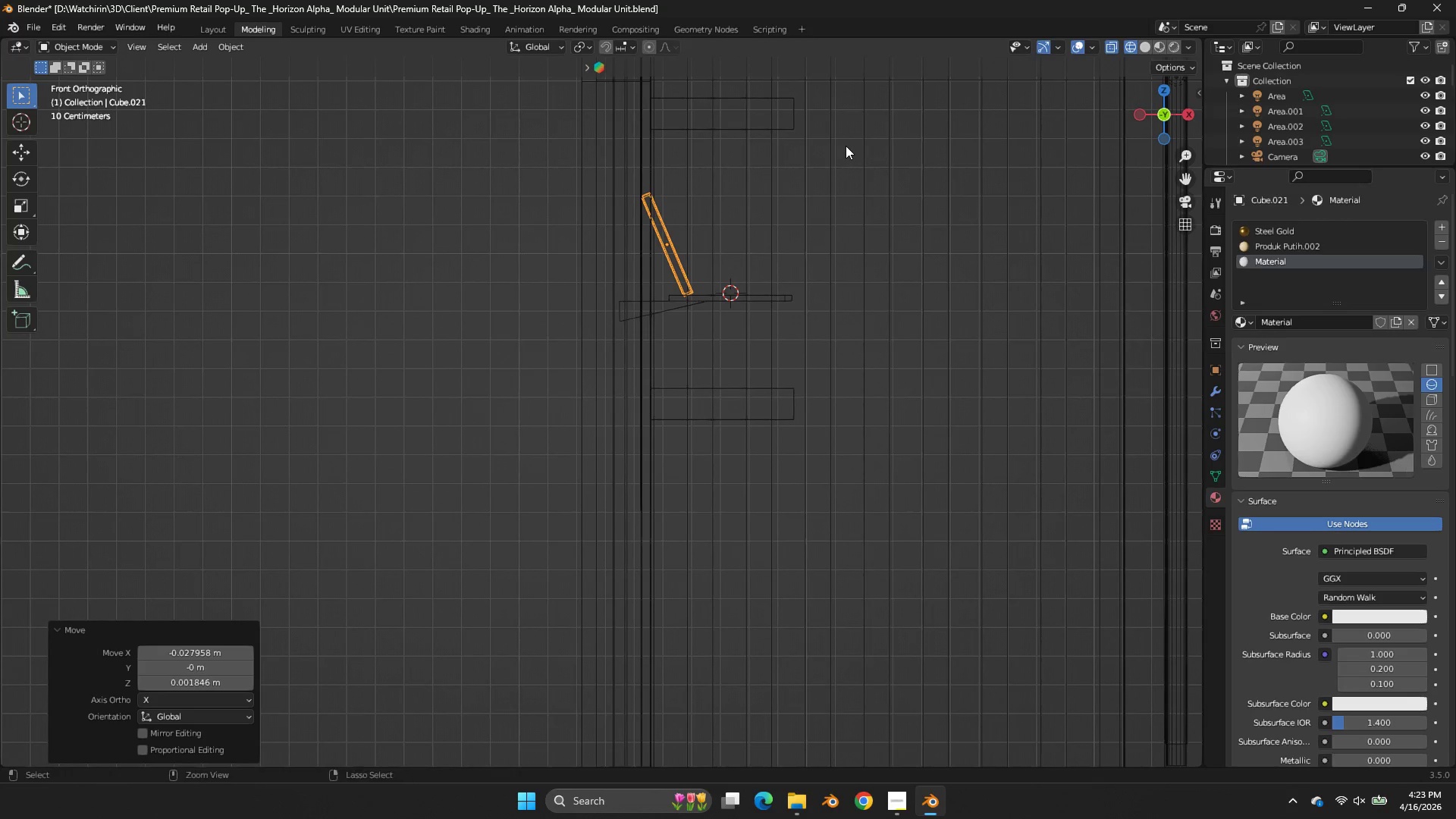 
key(Control+ControlLeft)
 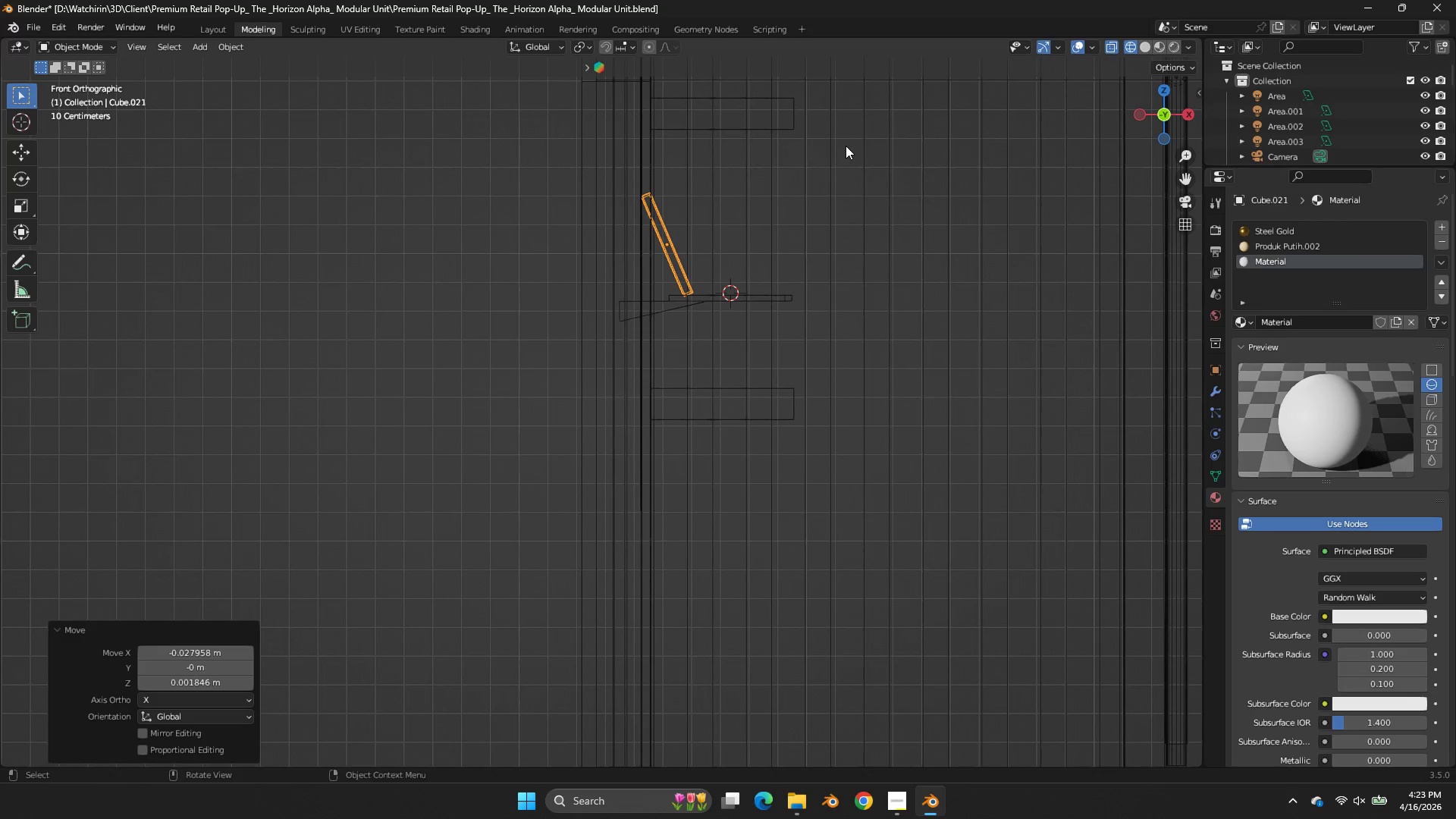 
key(Control+ControlLeft)
 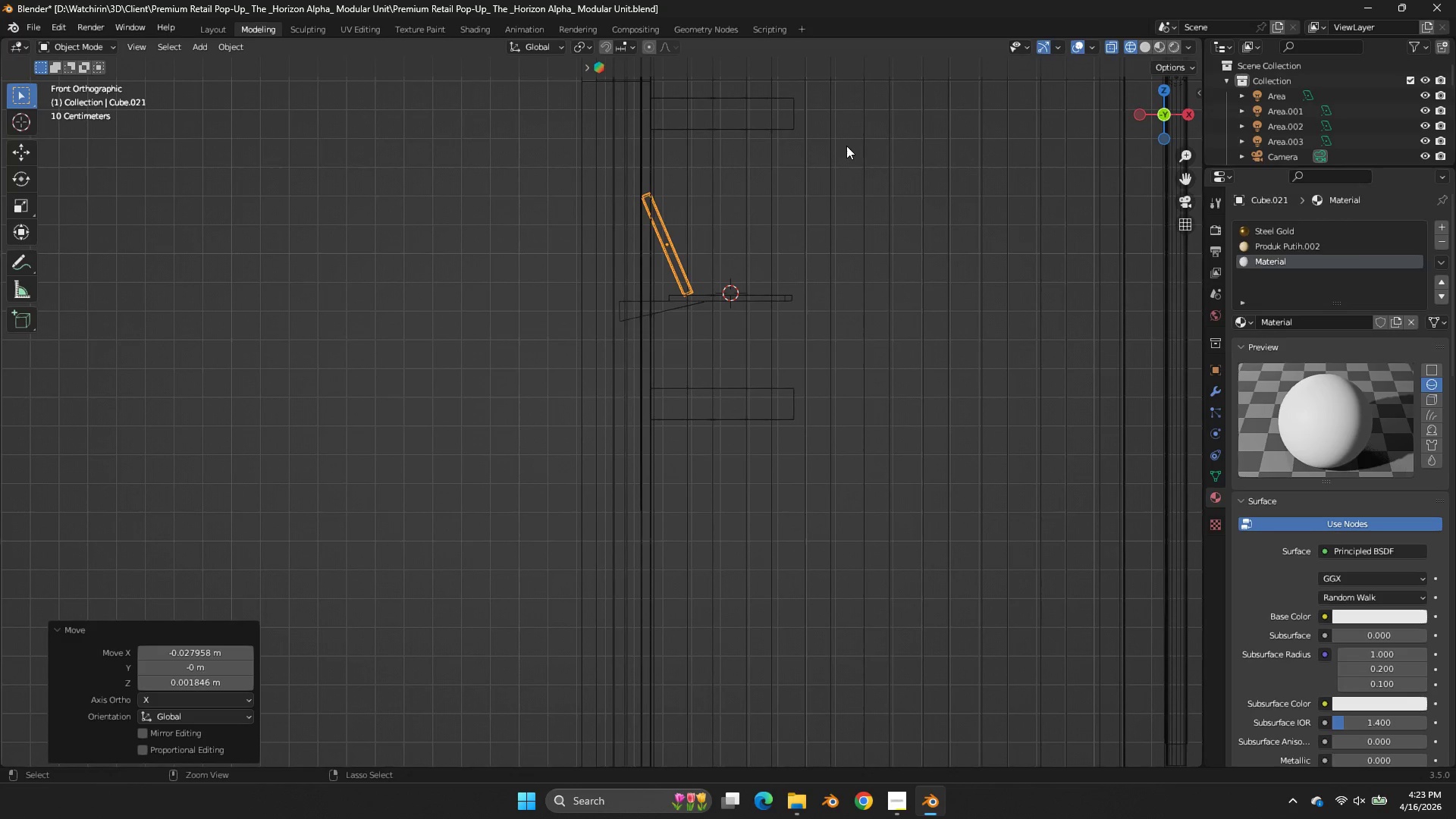 
key(Control+S)
 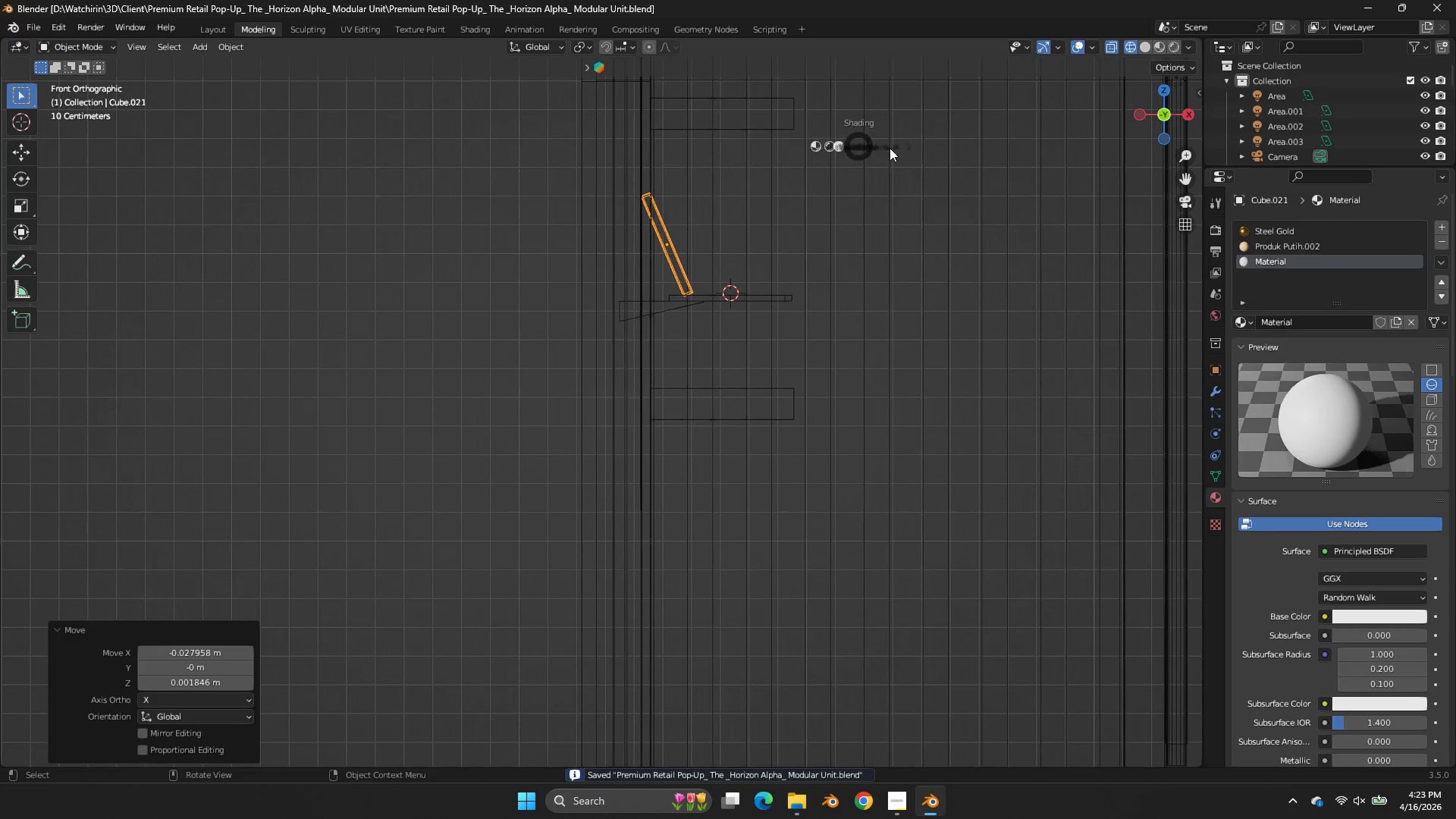 
key(Z)
 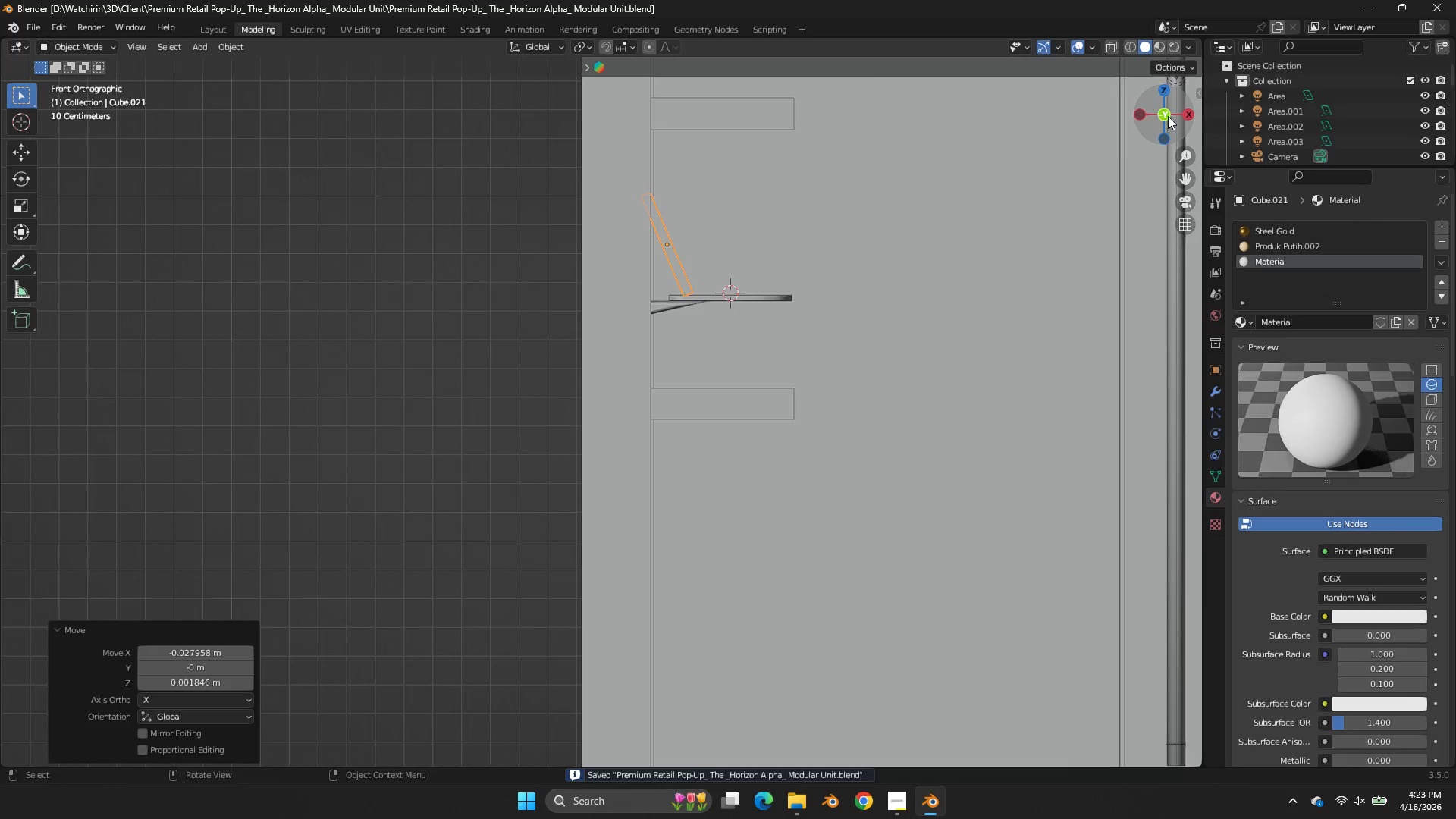 
left_click_drag(start_coordinate=[1169, 116], to_coordinate=[1129, 147])
 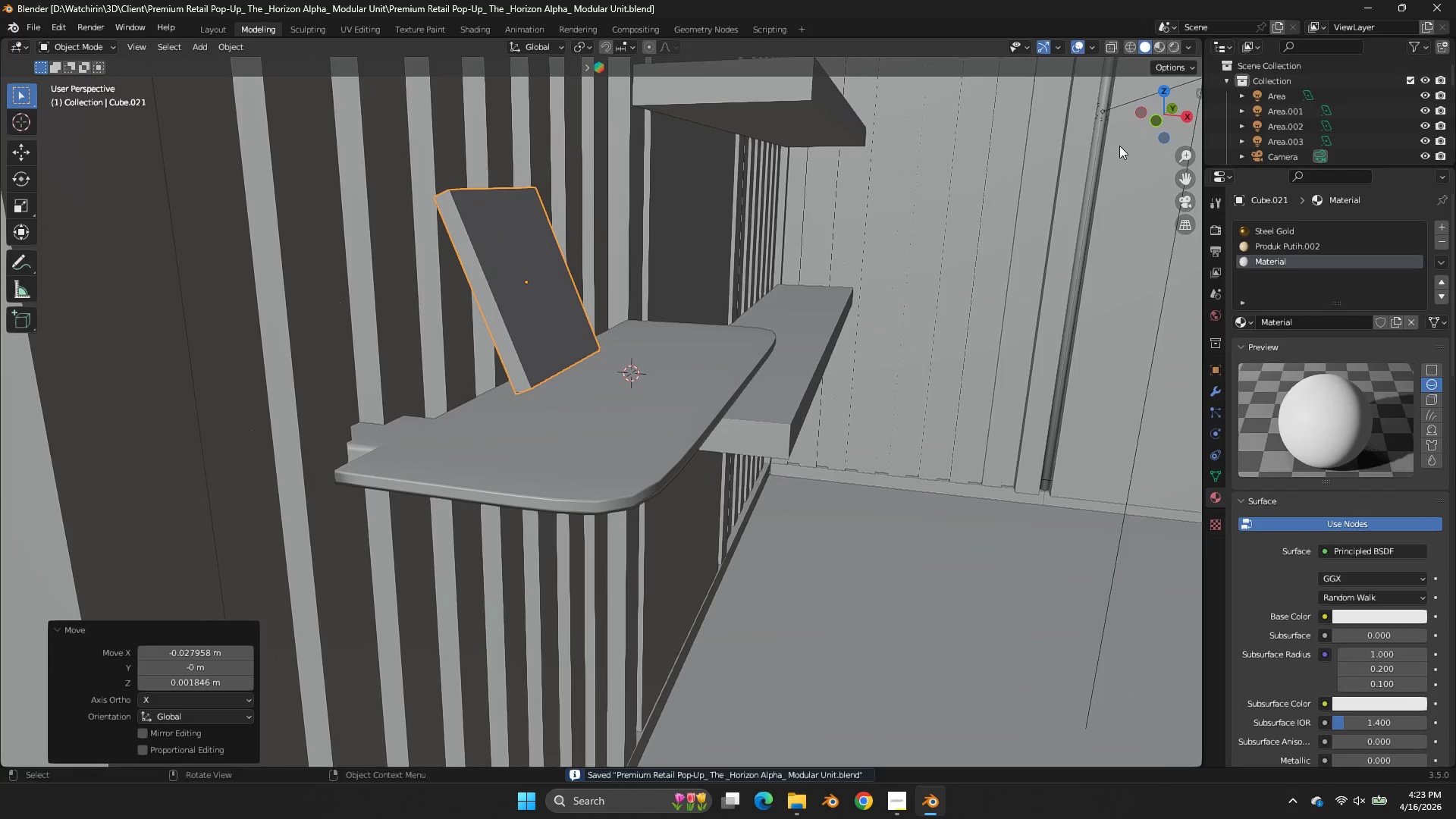 
key(Z)
 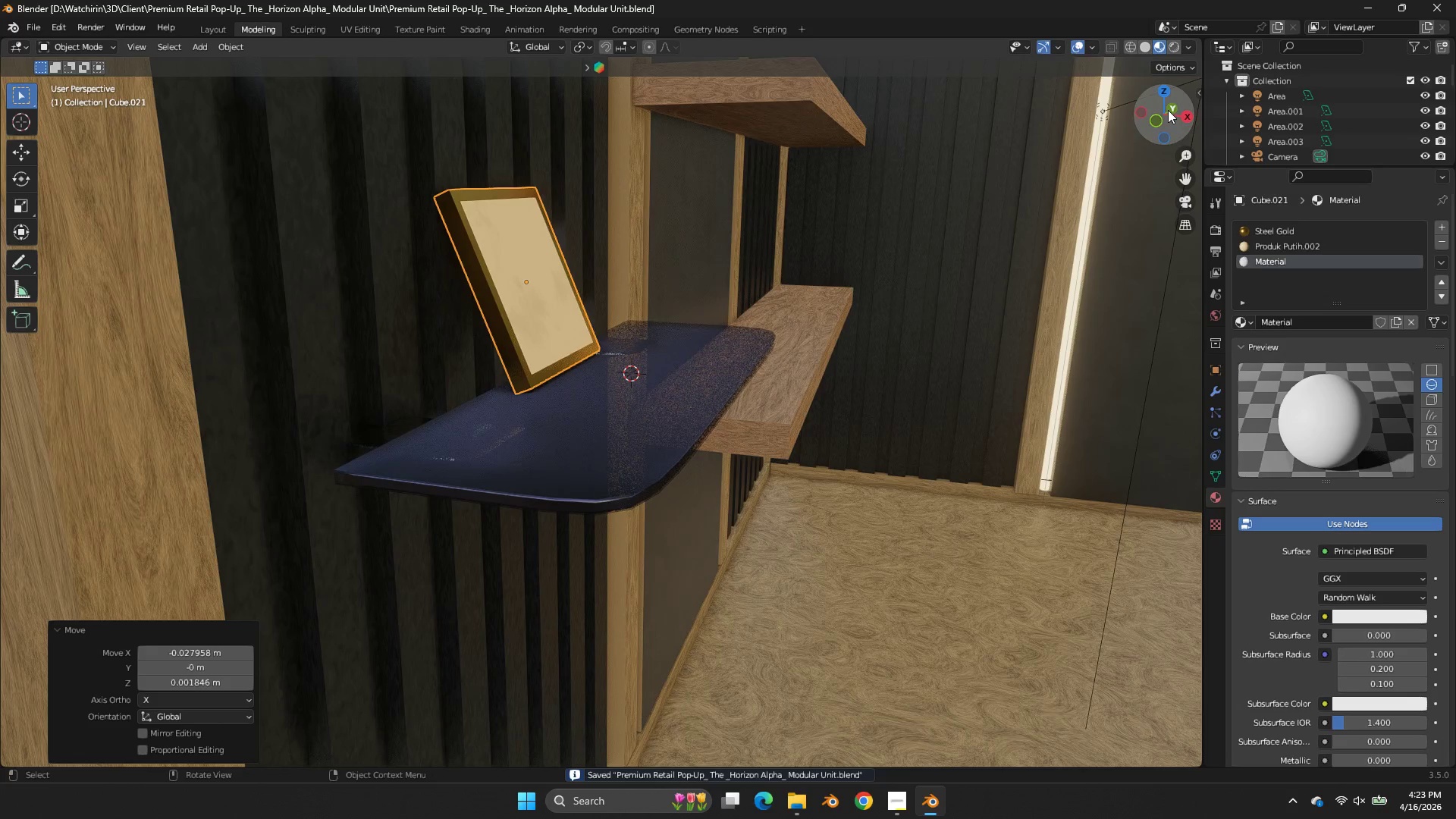 
left_click_drag(start_coordinate=[1166, 112], to_coordinate=[990, 147])
 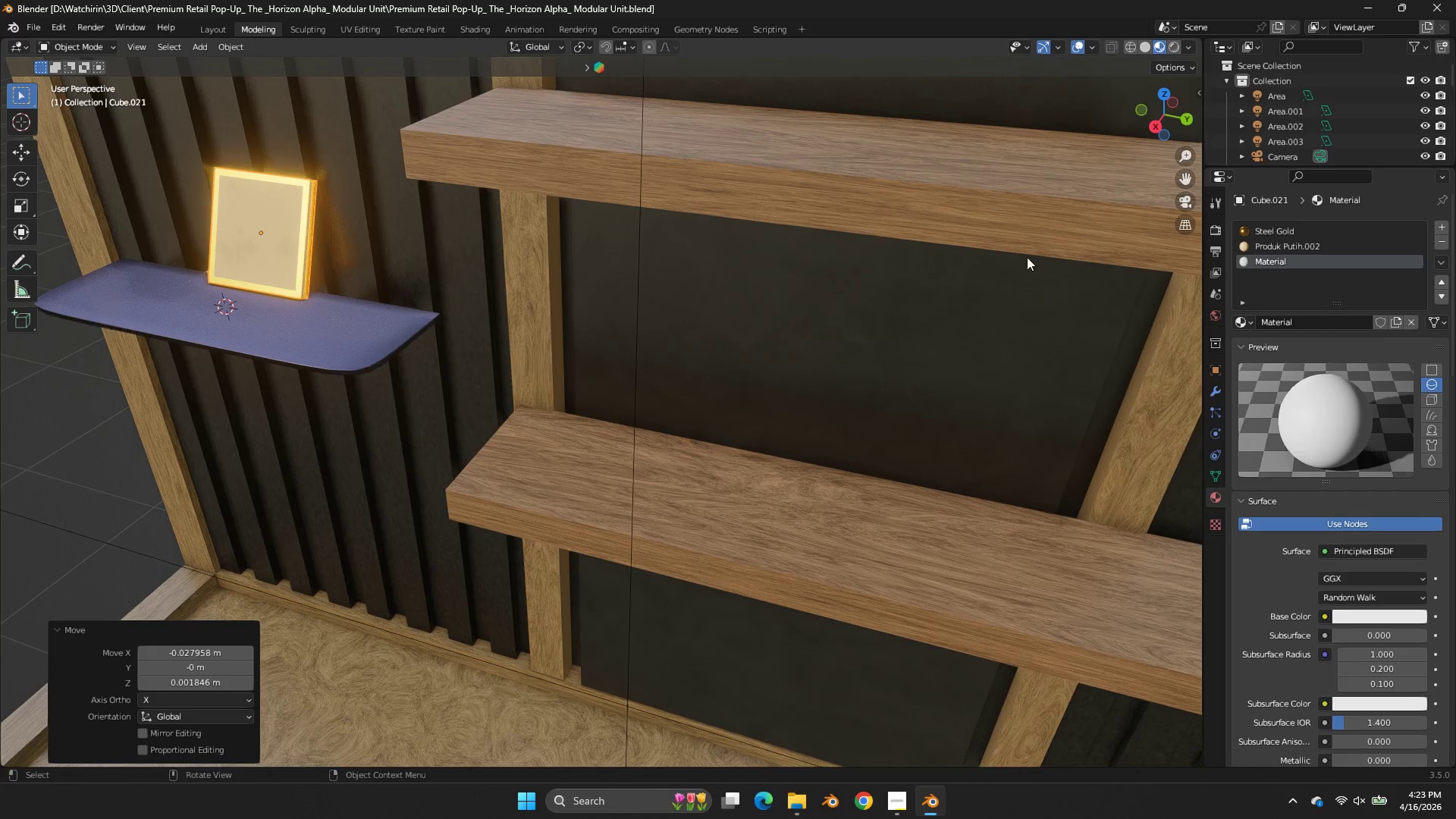 
left_click([726, 453])
 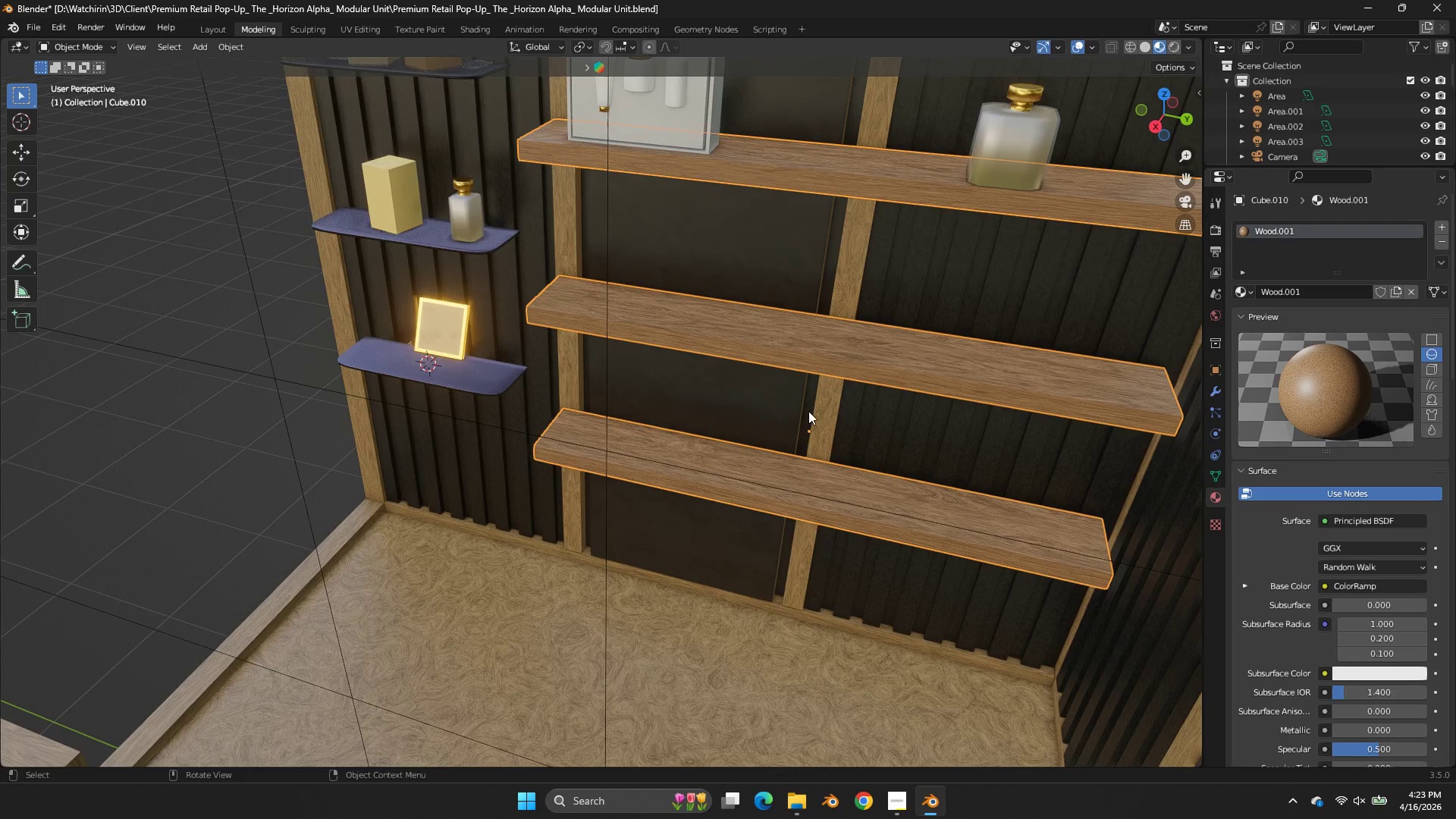 
scroll: coordinate [991, 334], scroll_direction: down, amount: 4.0
 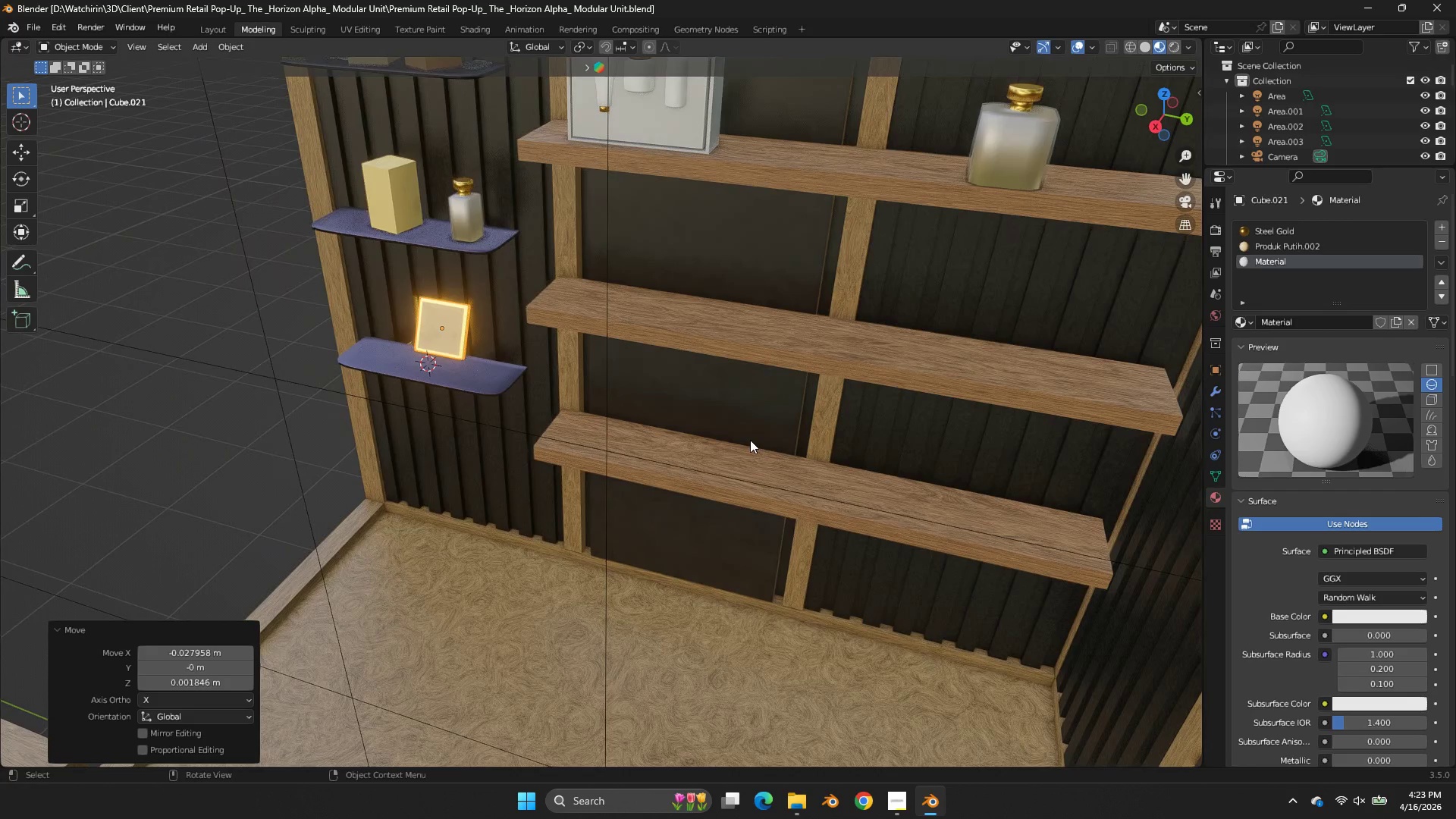 
type(SzA)
 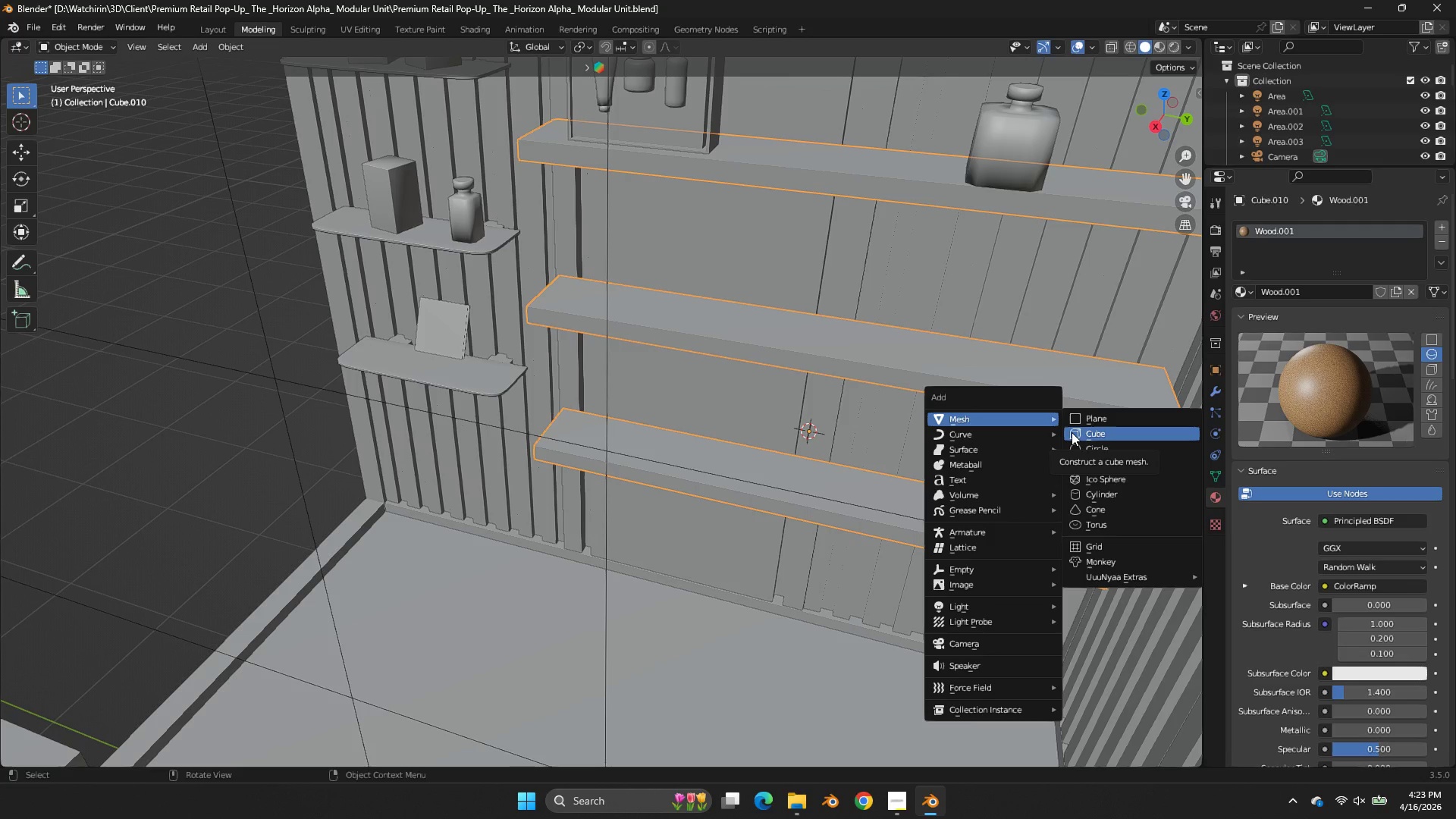 
wait(5.24)
 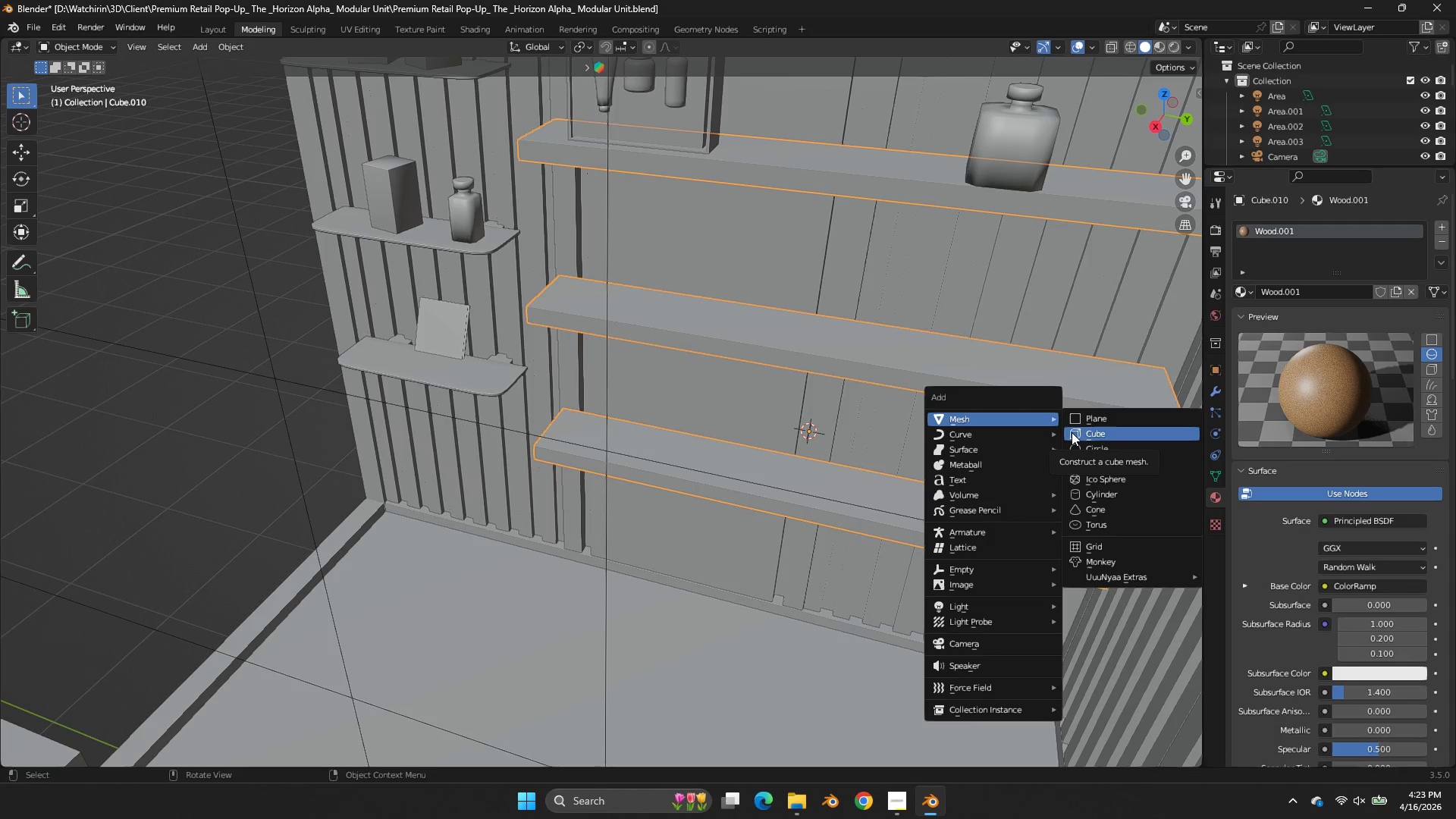 
left_click([1072, 432])
 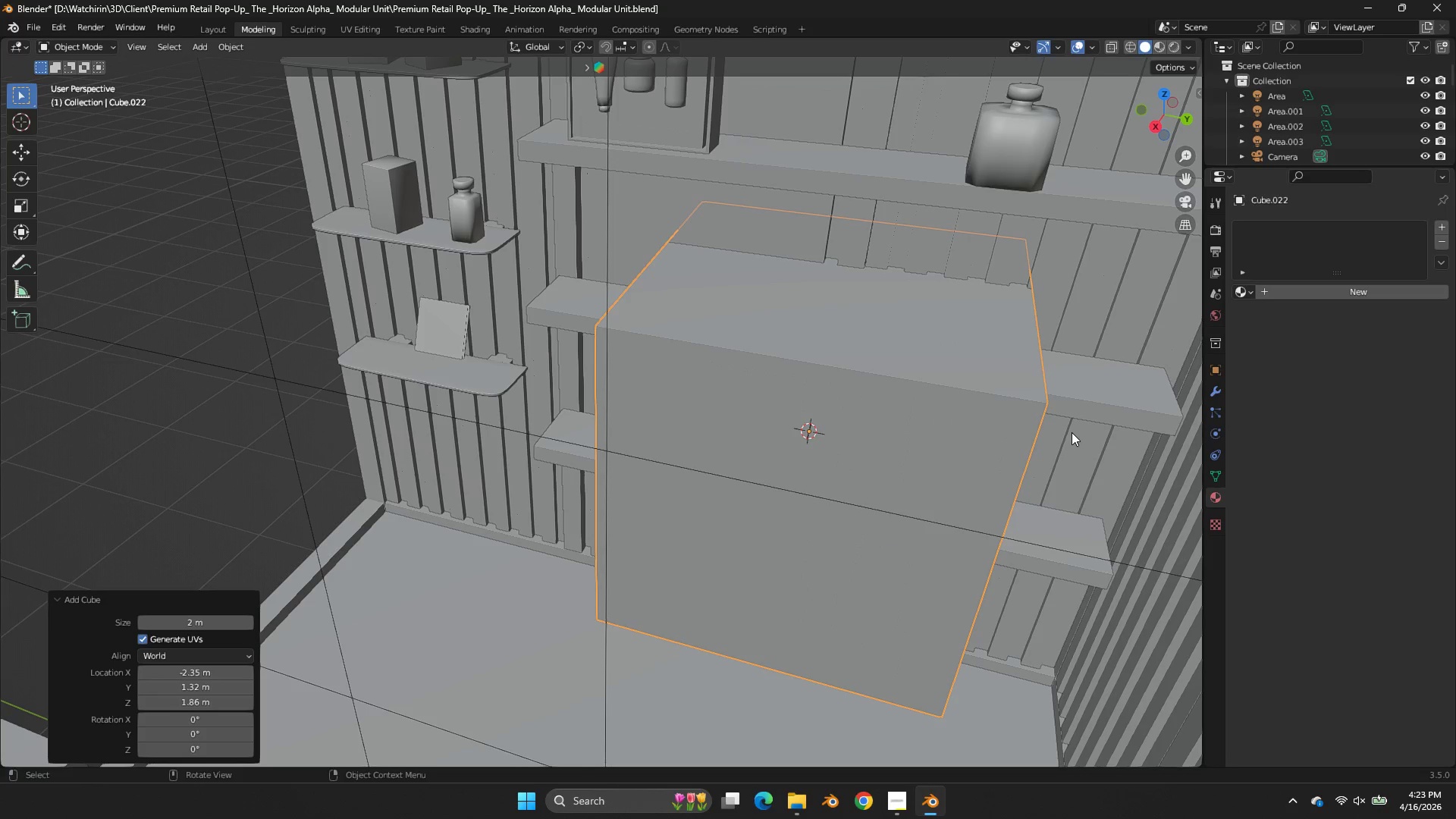 
key(NumpadDivide)
 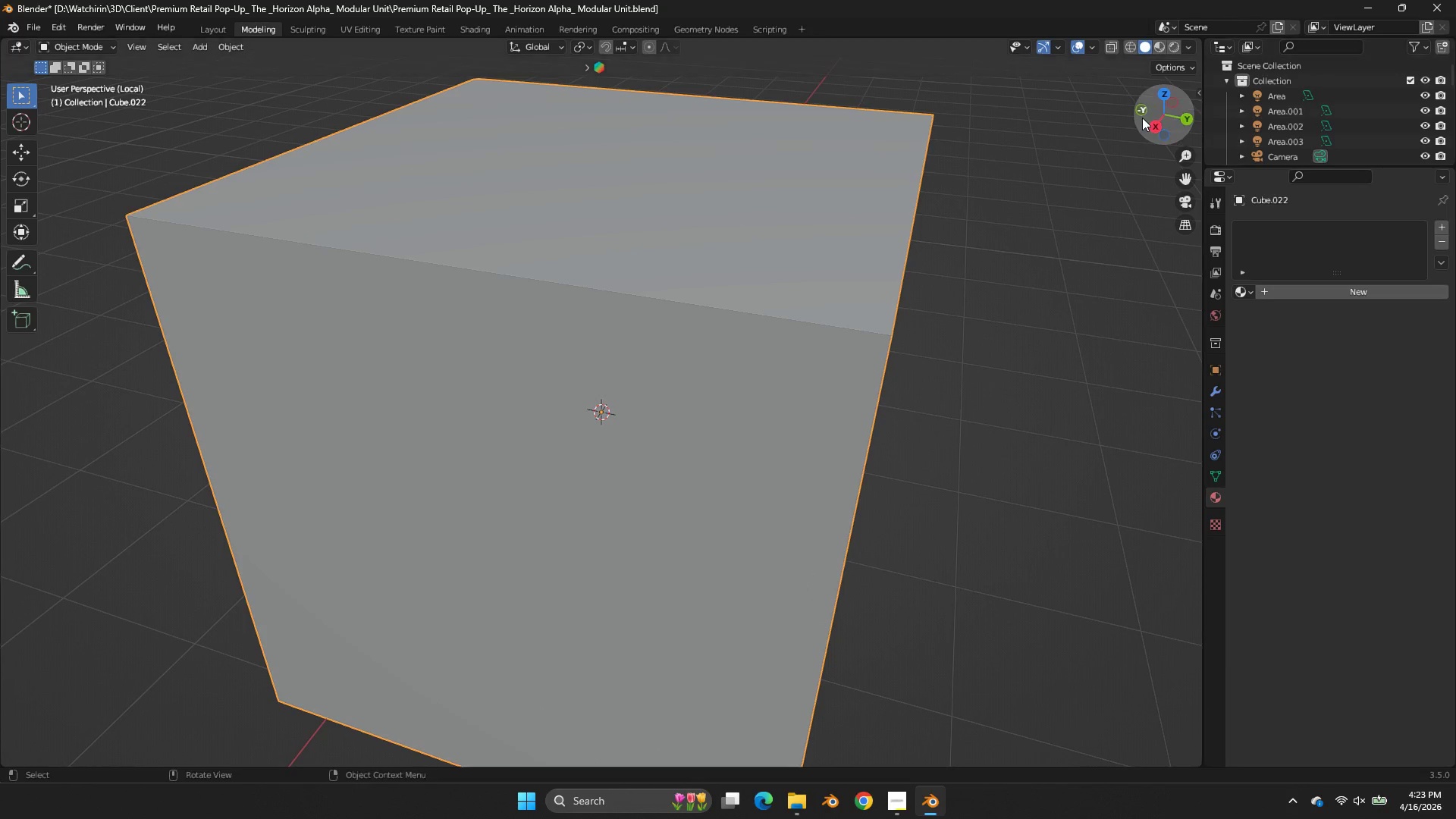 
left_click([1139, 114])
 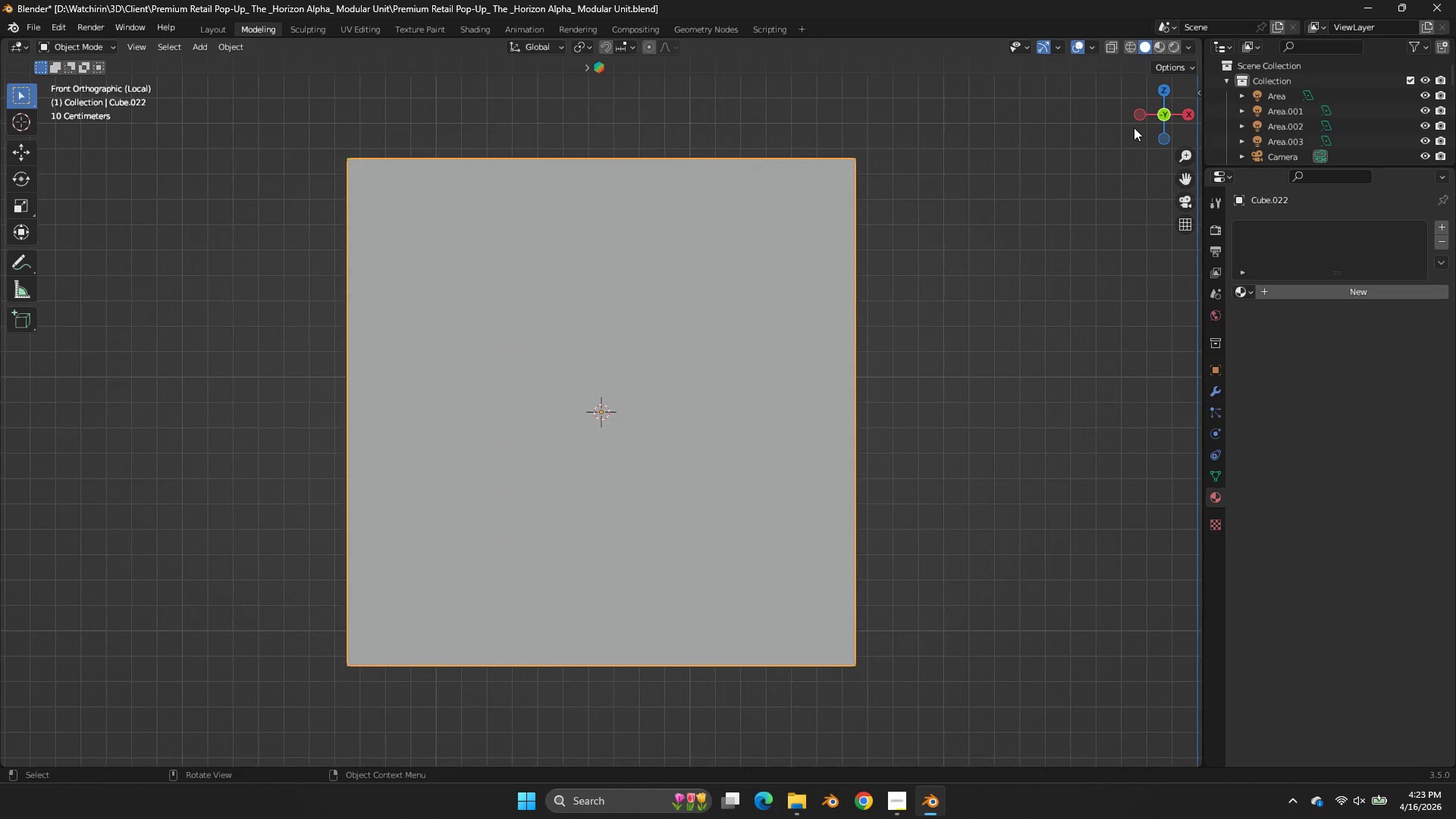 
scroll: coordinate [1128, 159], scroll_direction: down, amount: 2.0
 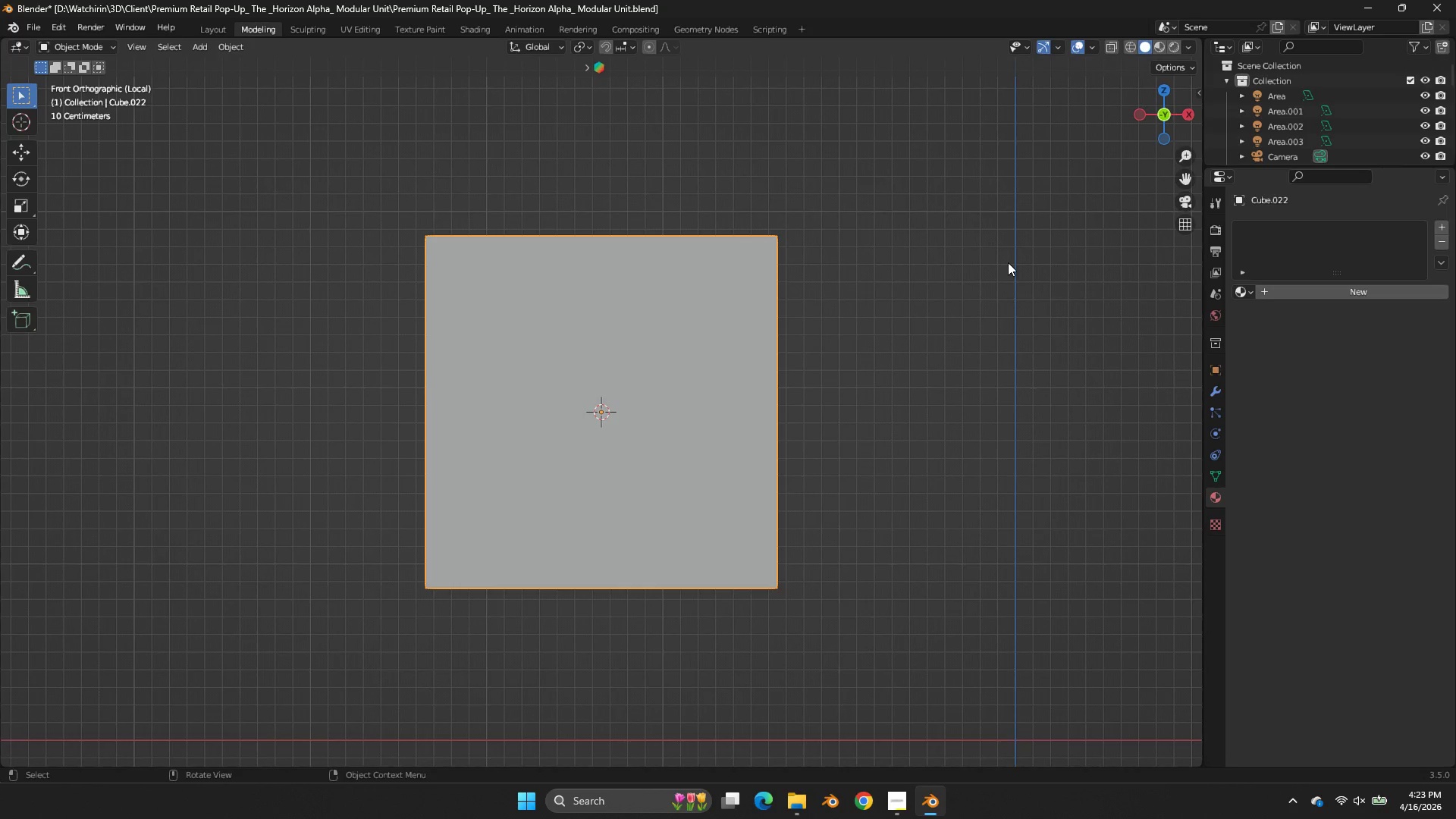 
type(ssz)
 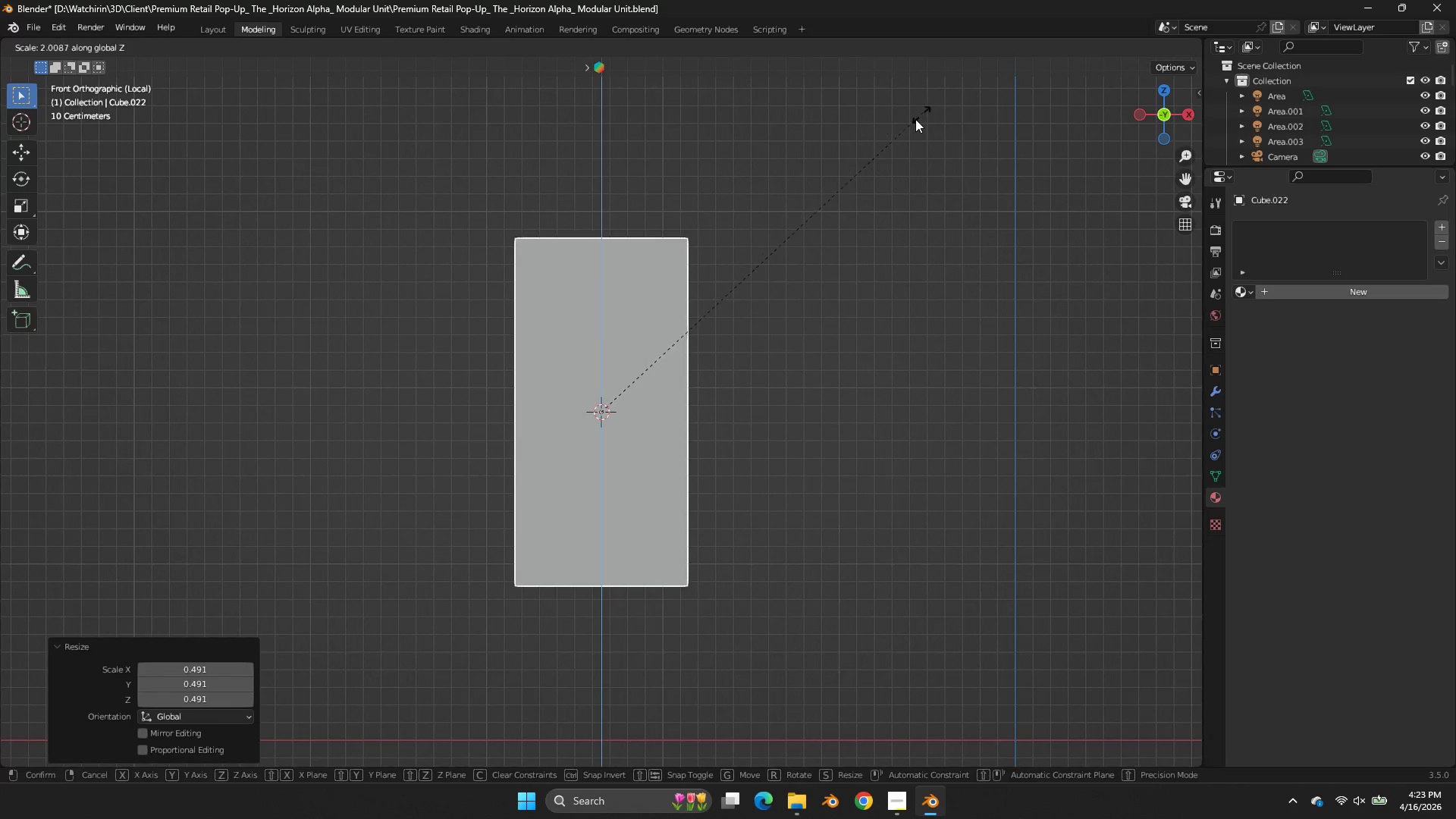 
left_click([912, 121])
 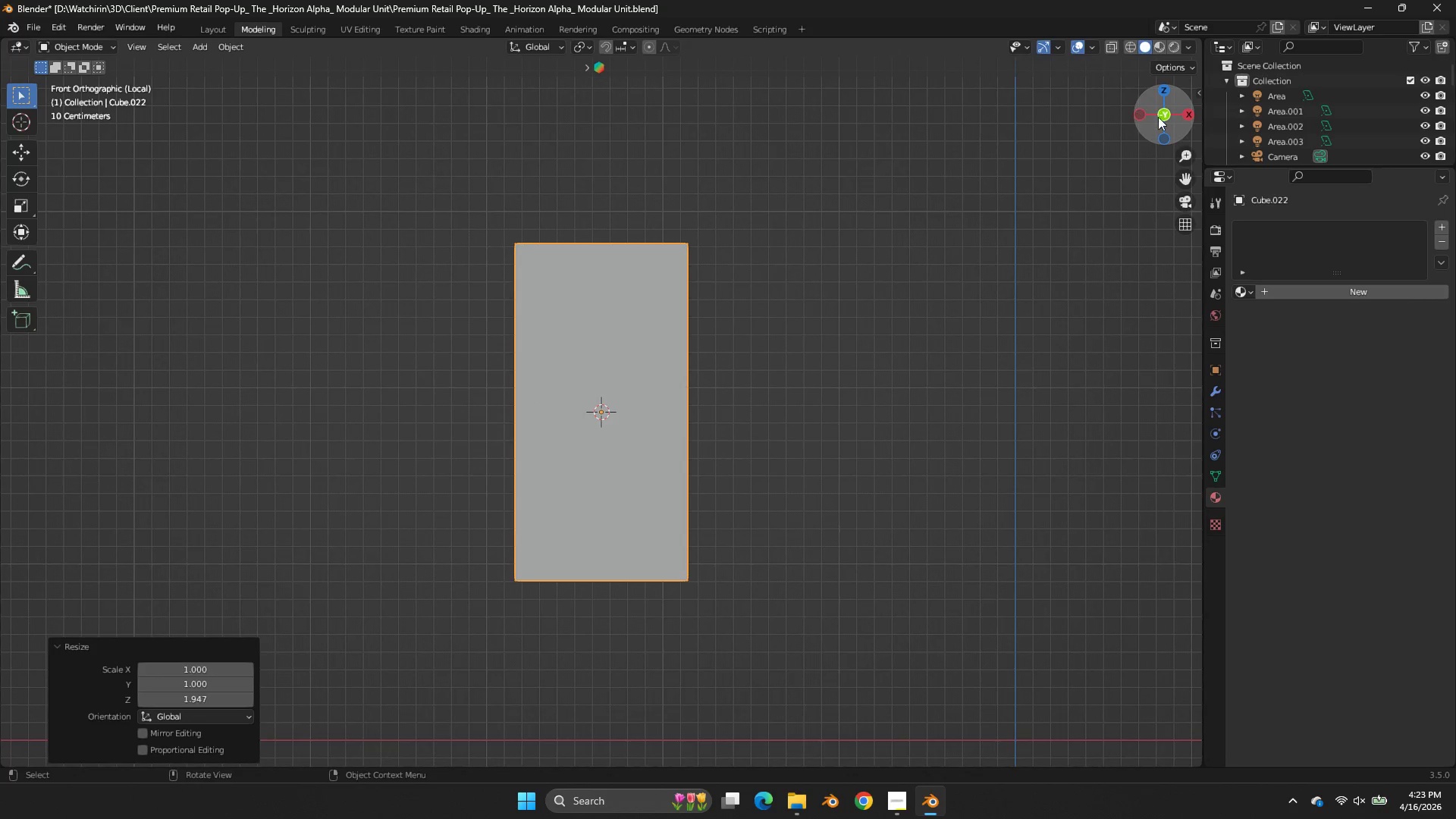 
left_click_drag(start_coordinate=[1158, 118], to_coordinate=[1027, 180])
 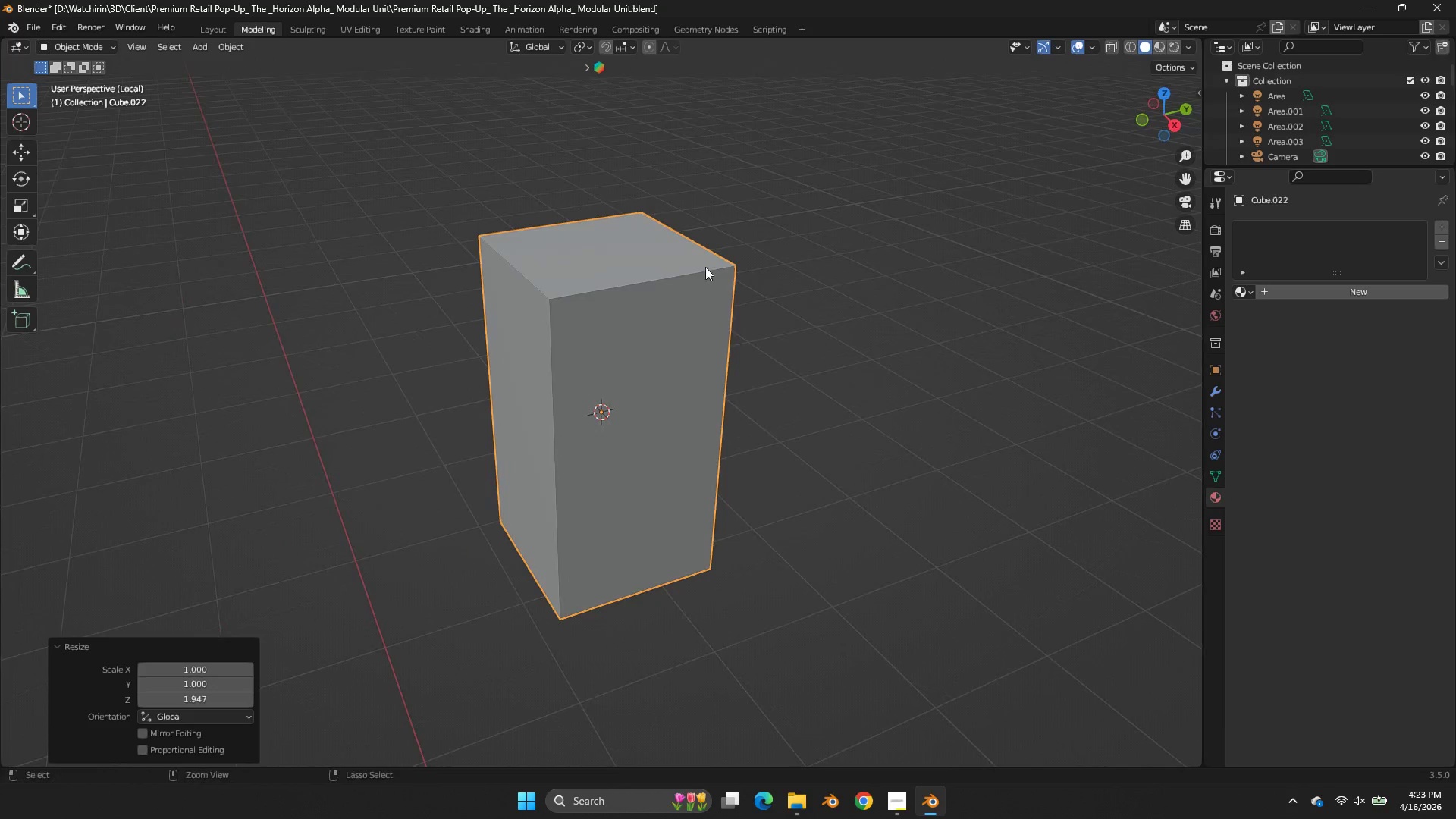 
key(Control+ControlLeft)
 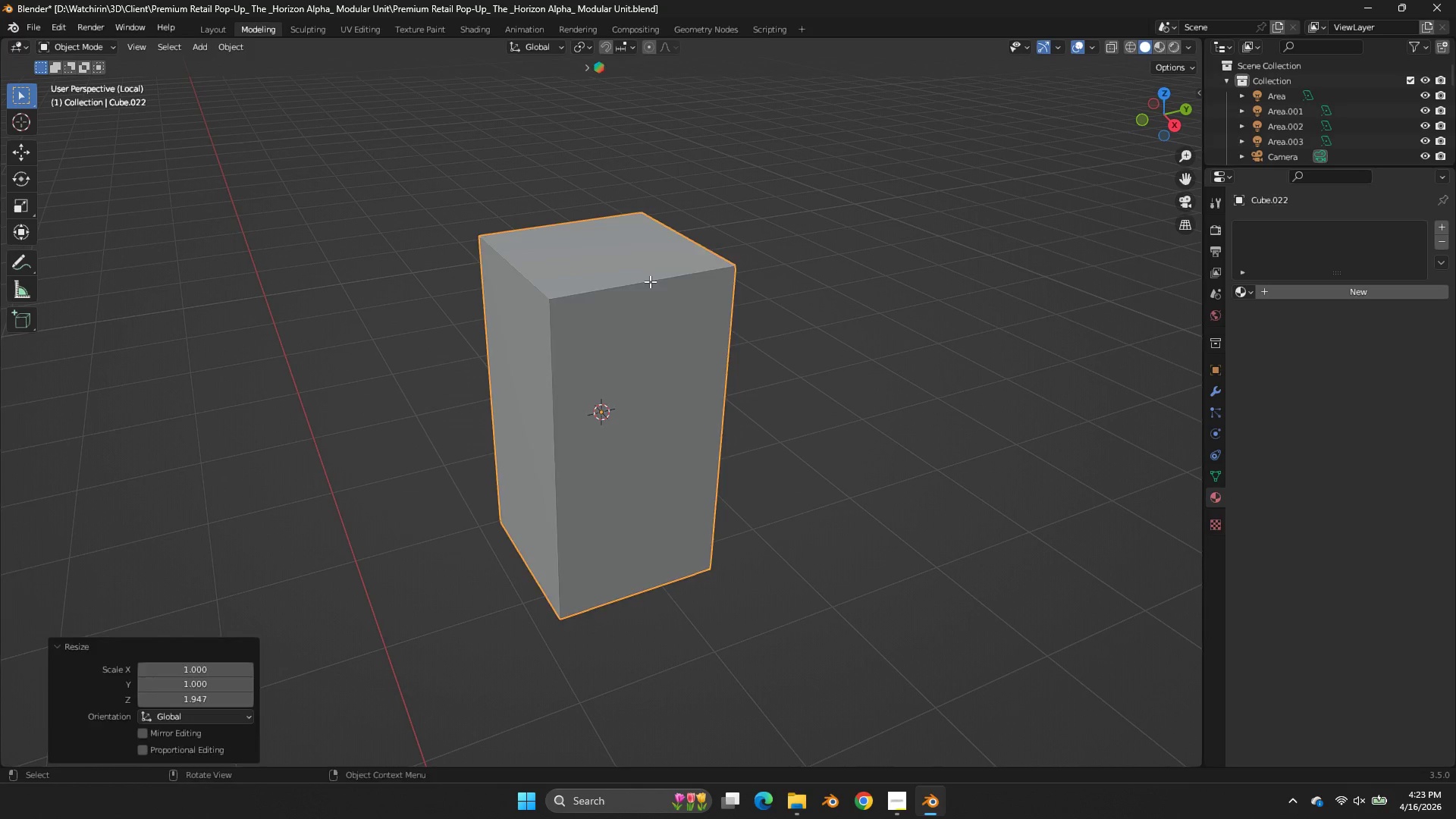 
key(Tab)
 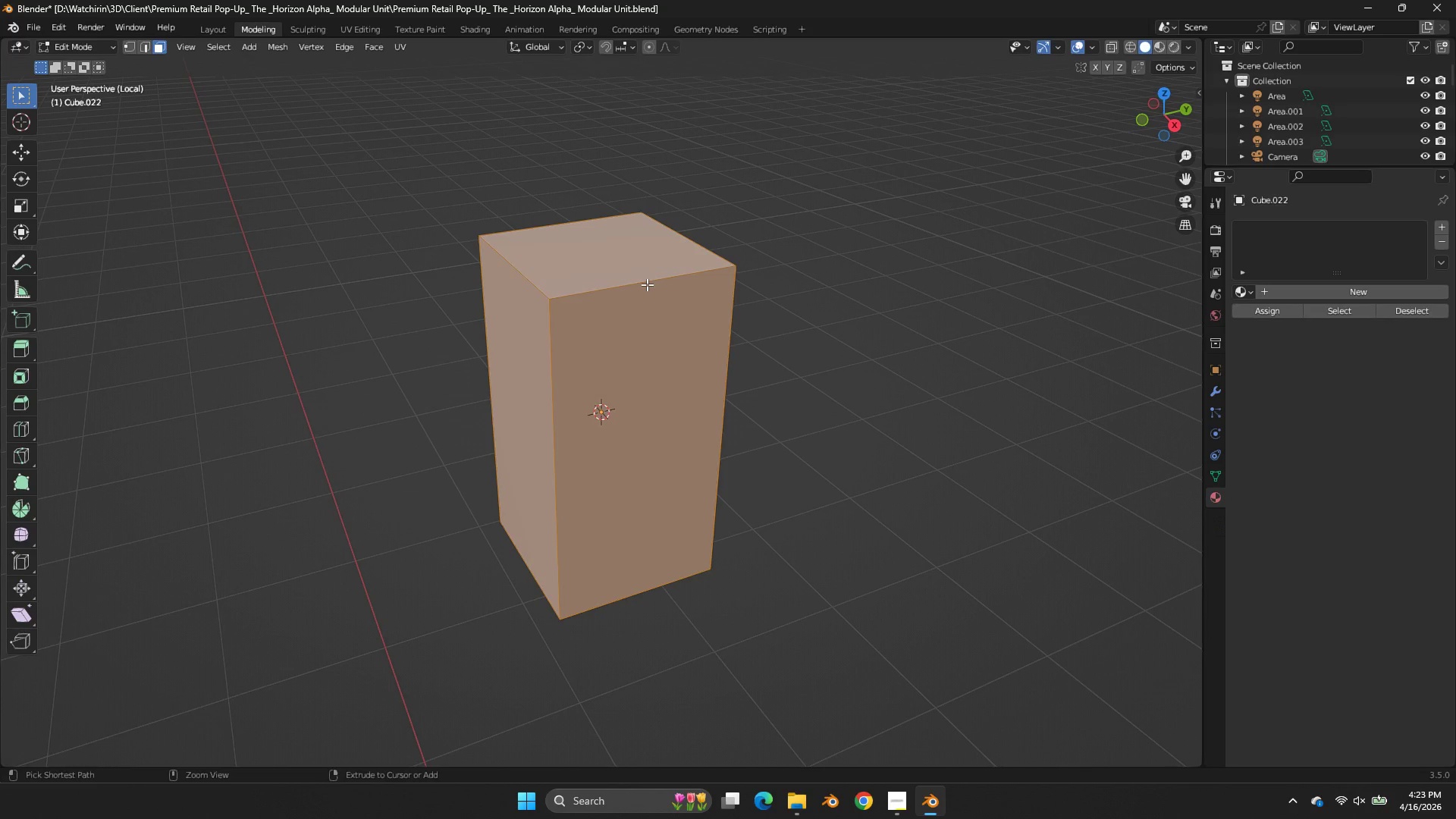 
key(Control+ControlLeft)
 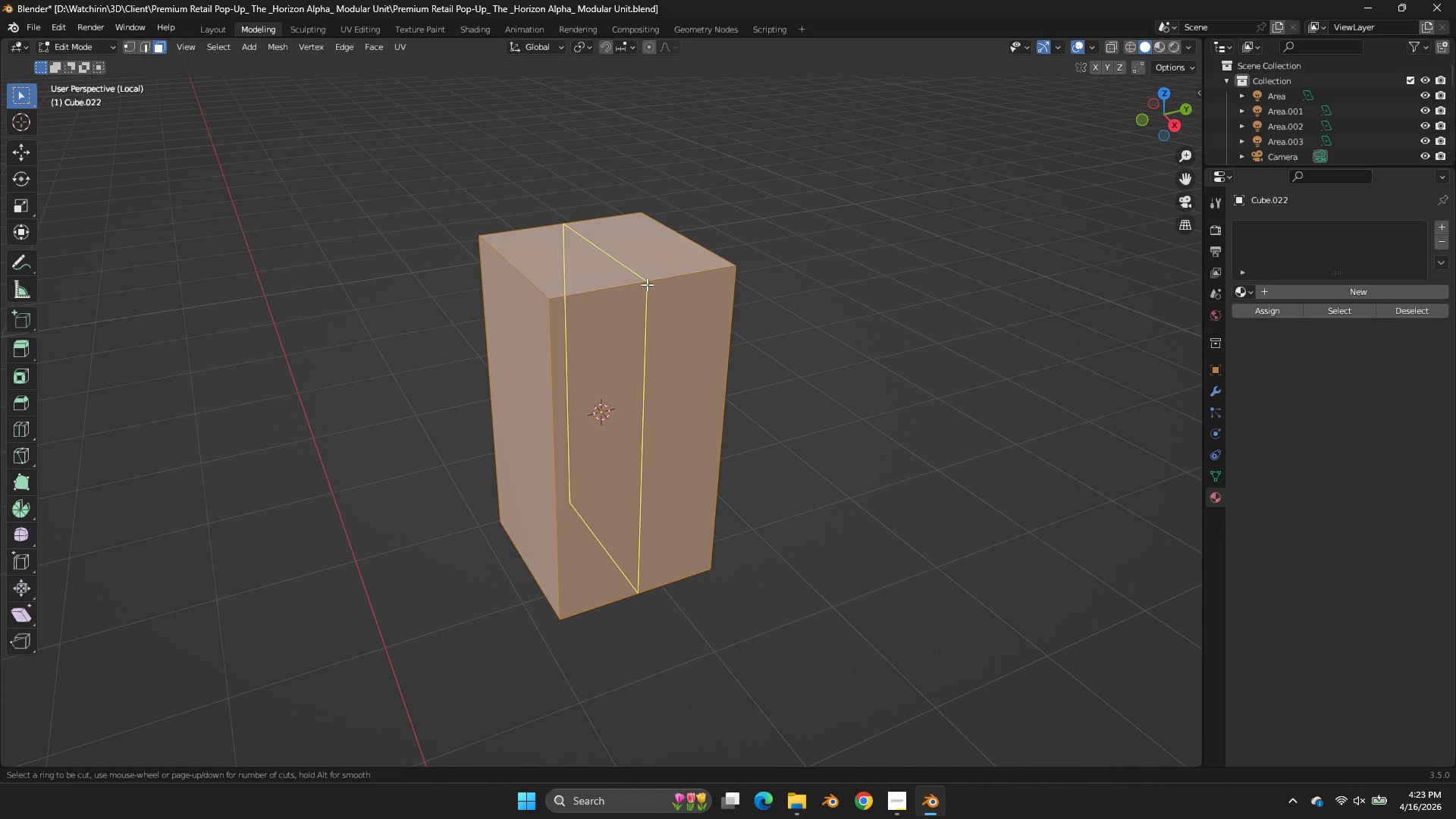 
key(Control+R)
 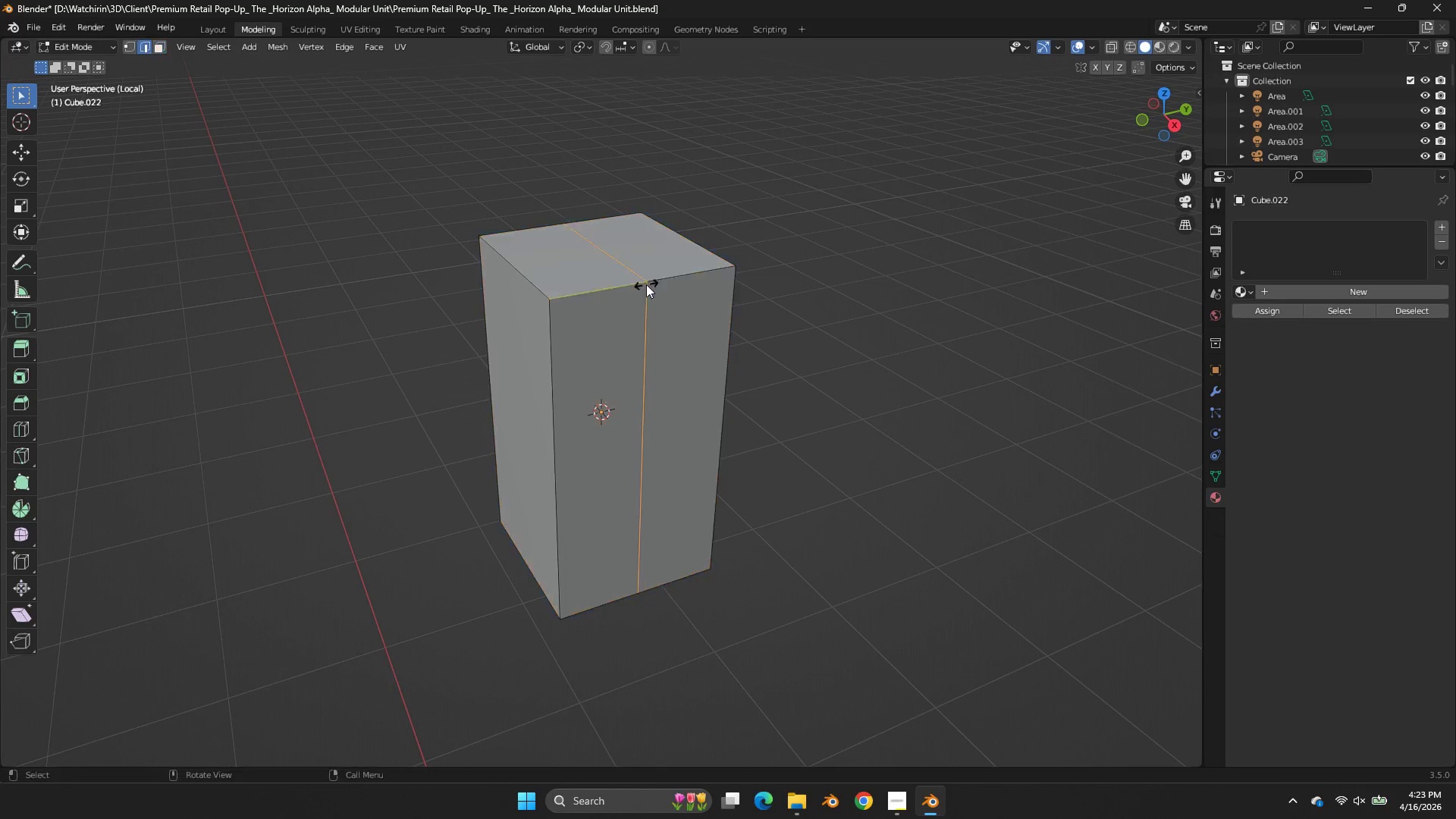 
double_click([646, 284])
 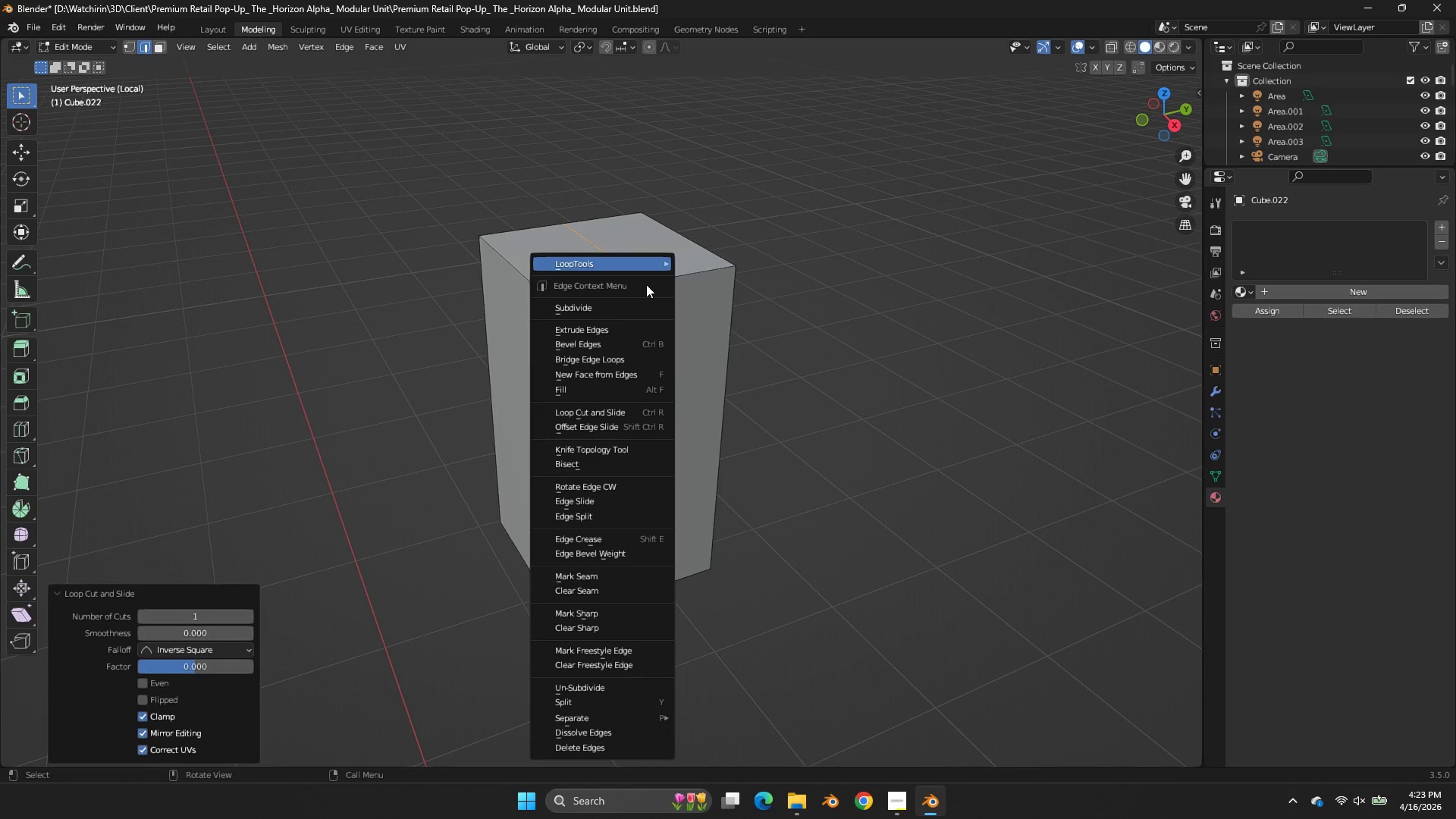 
right_click([646, 284])
 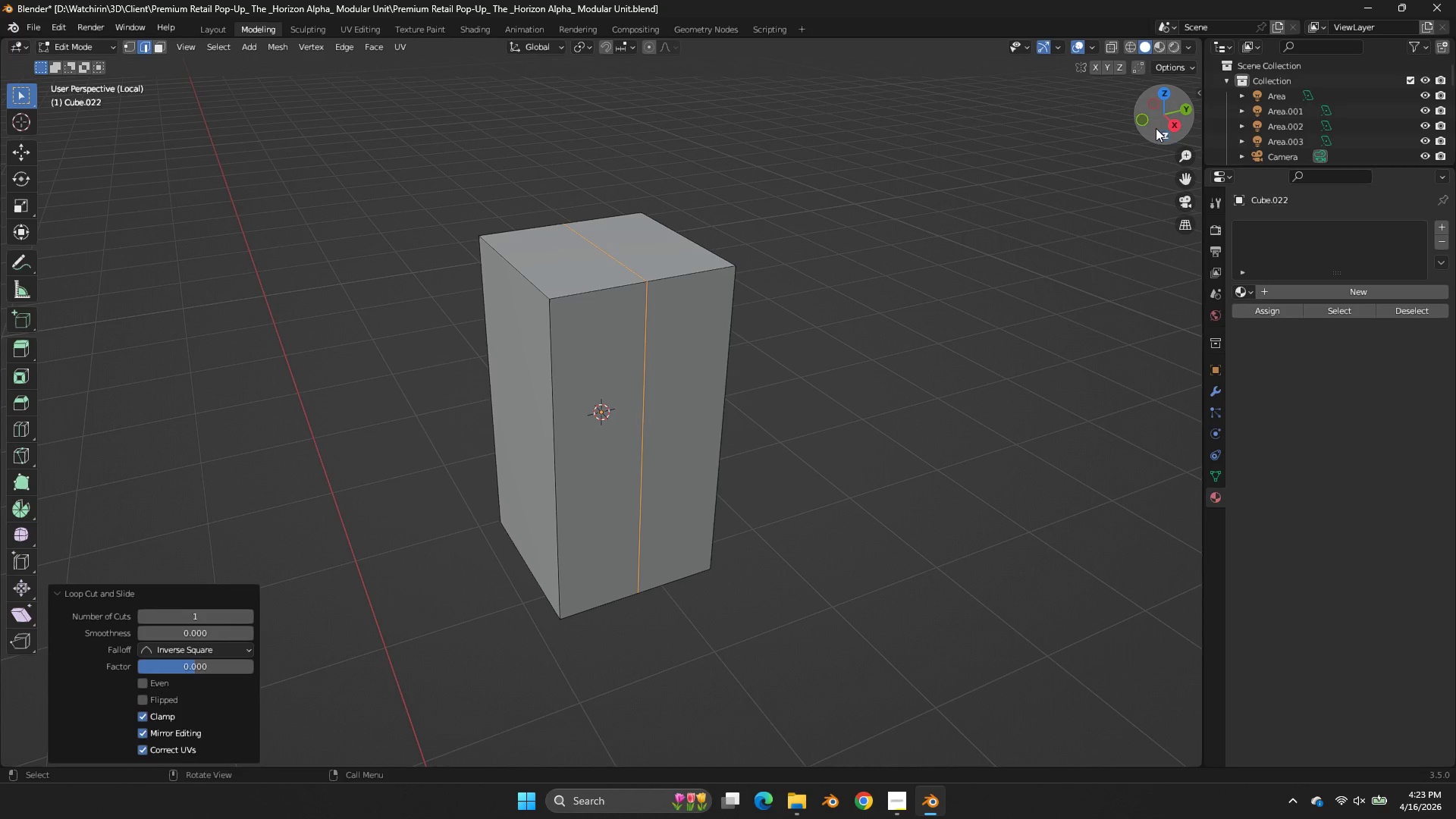 
left_click([1150, 123])
 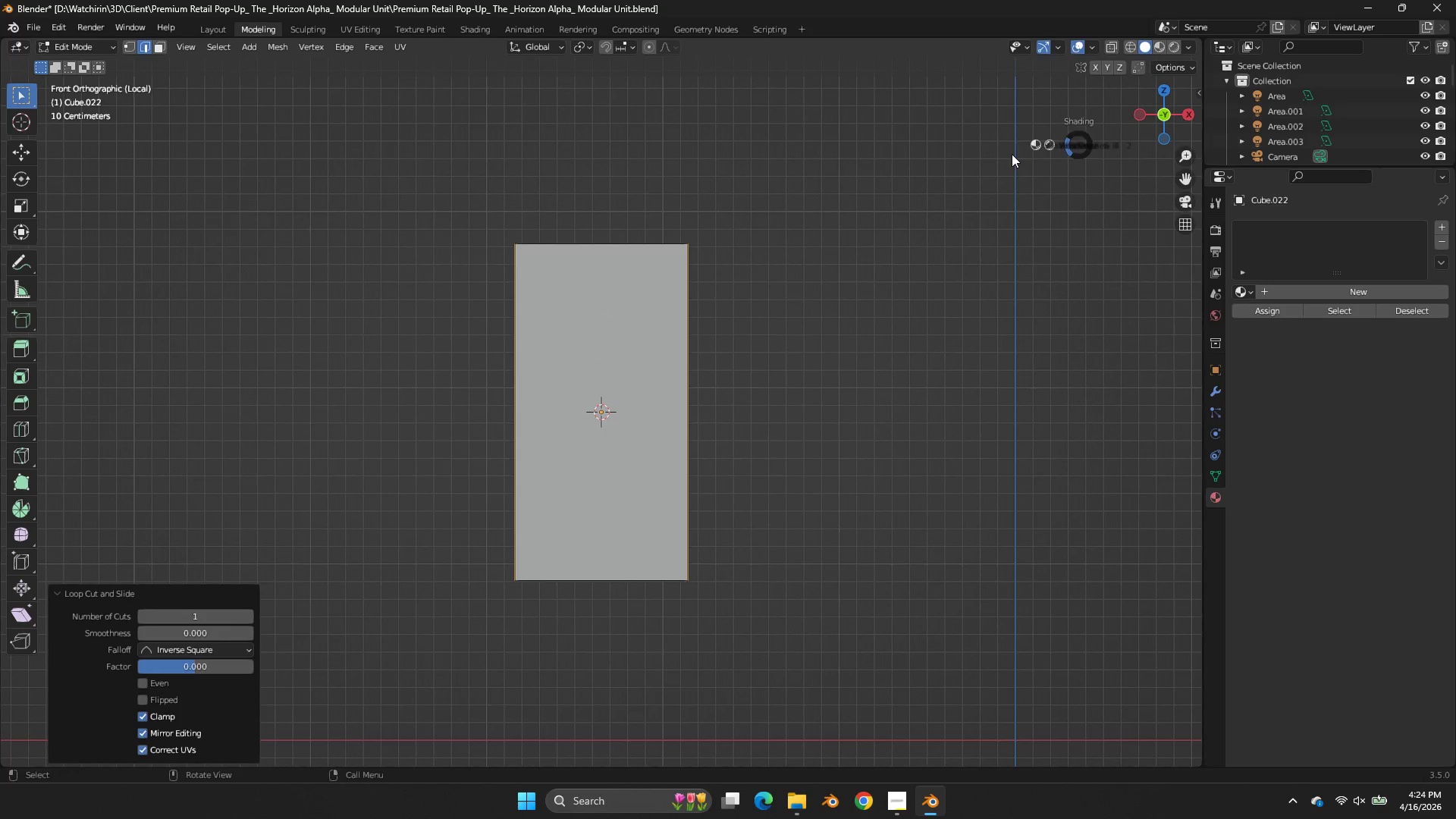 
key(Z)
 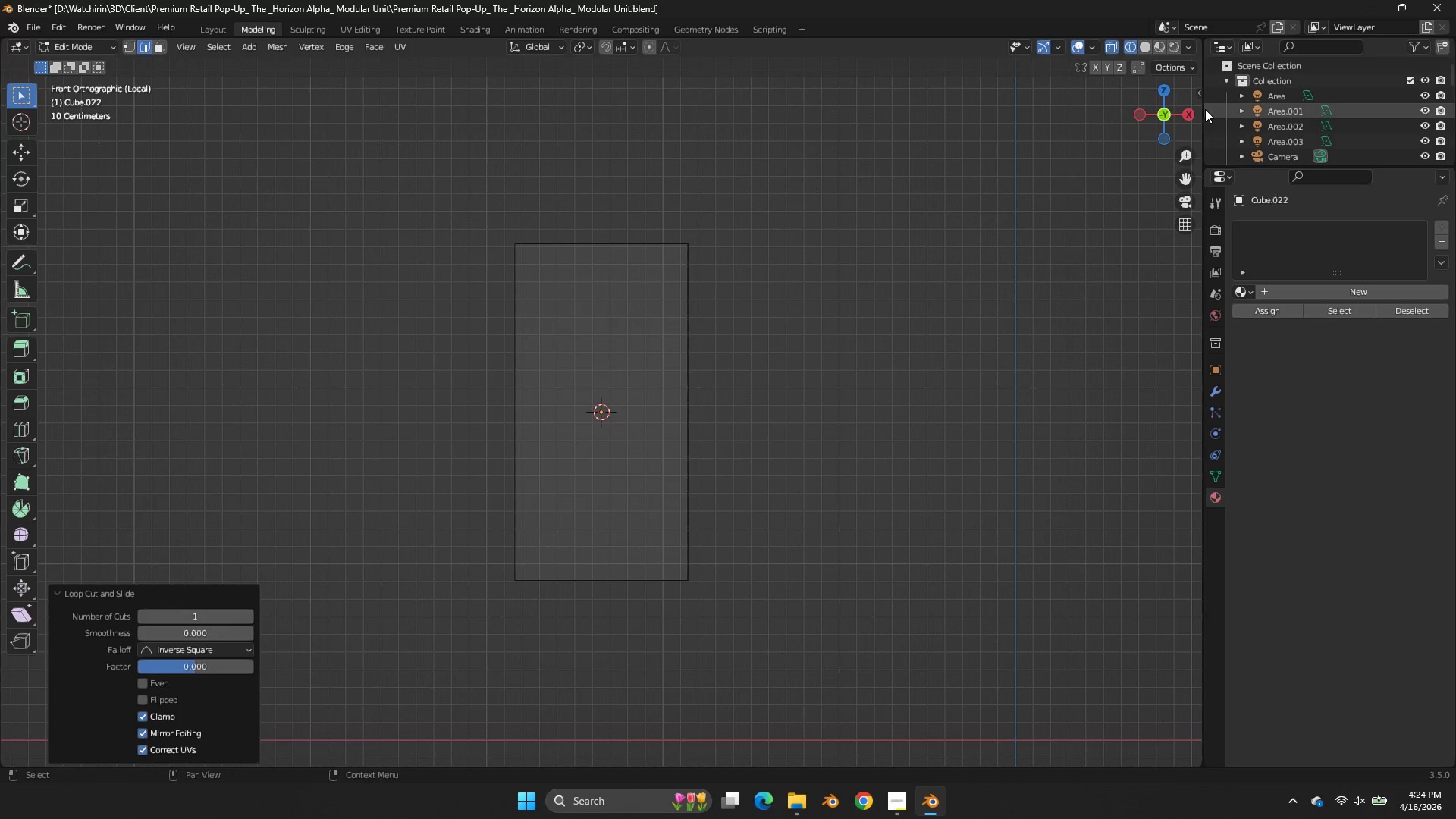 
left_click([1191, 116])
 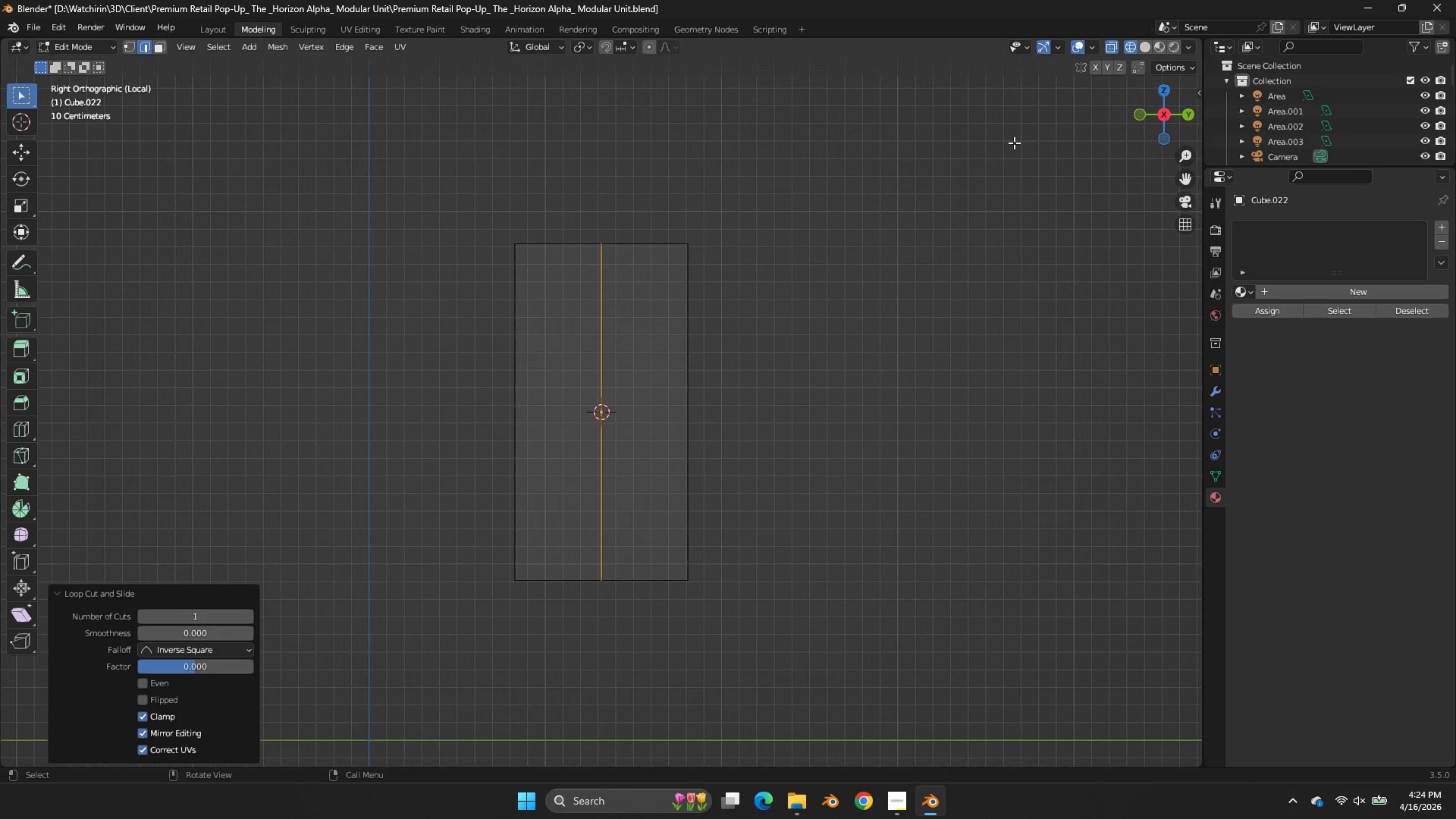 
type(zx)
 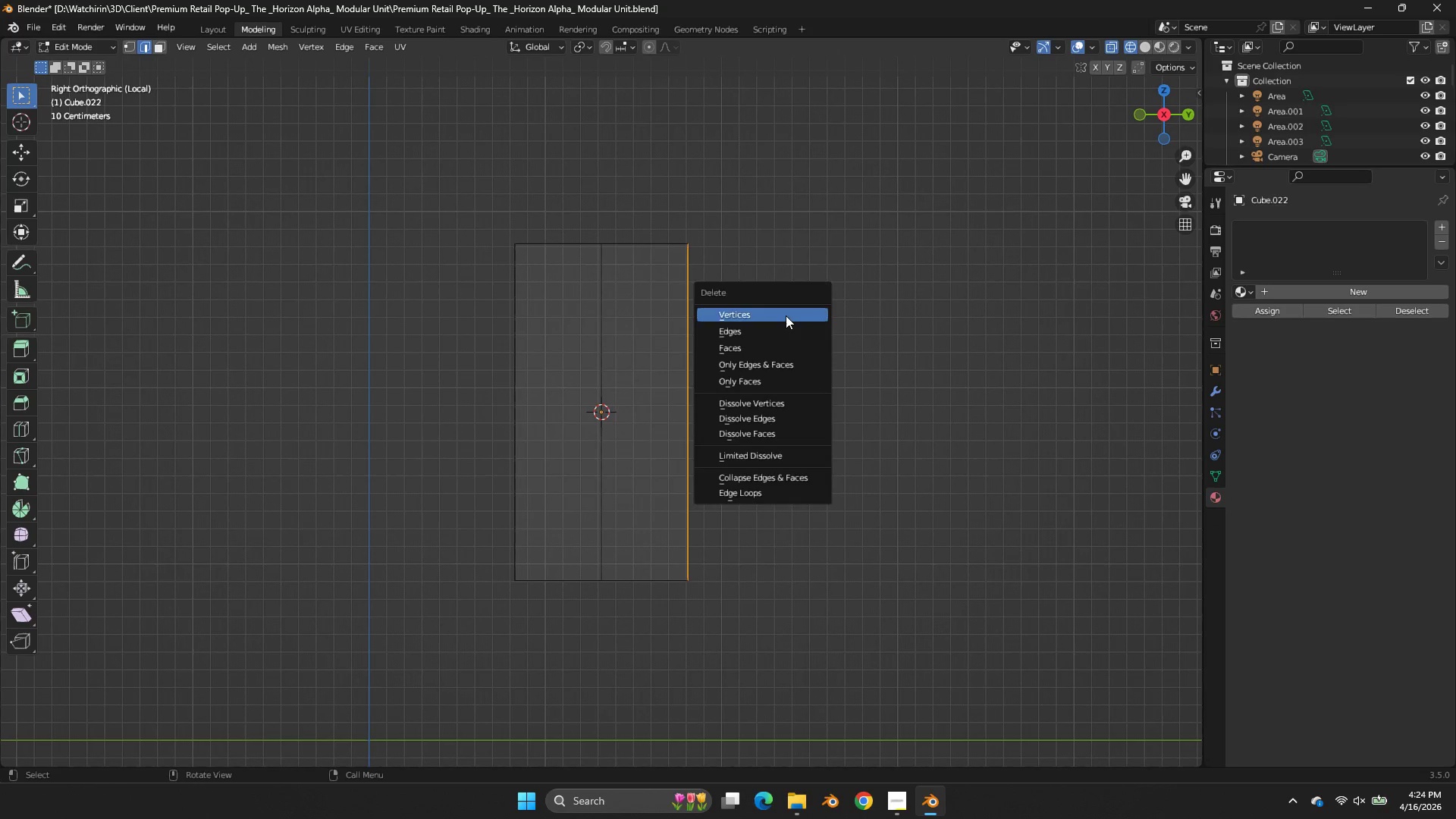 
left_click_drag(start_coordinate=[790, 190], to_coordinate=[615, 761])
 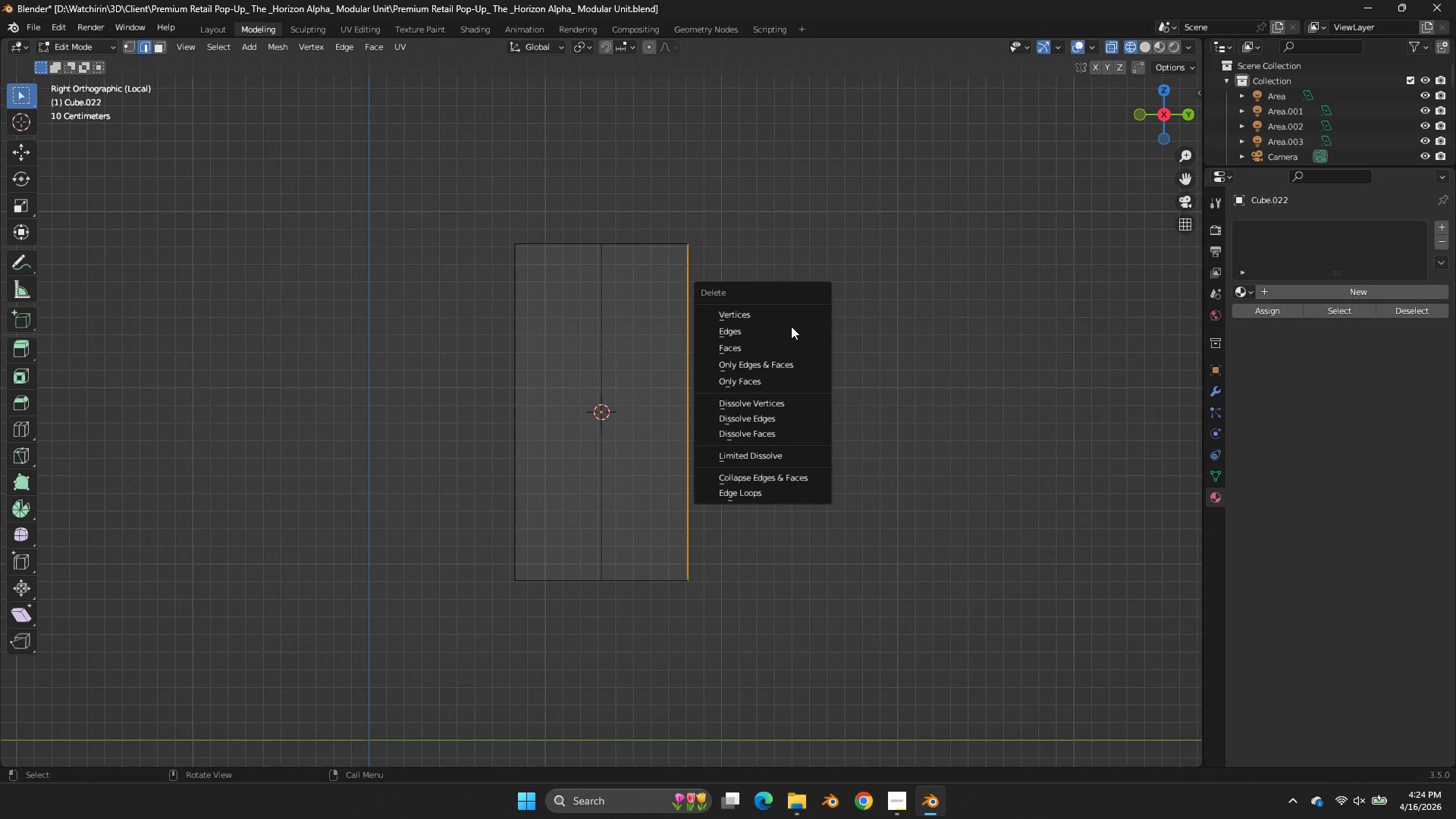 
left_click([786, 315])
 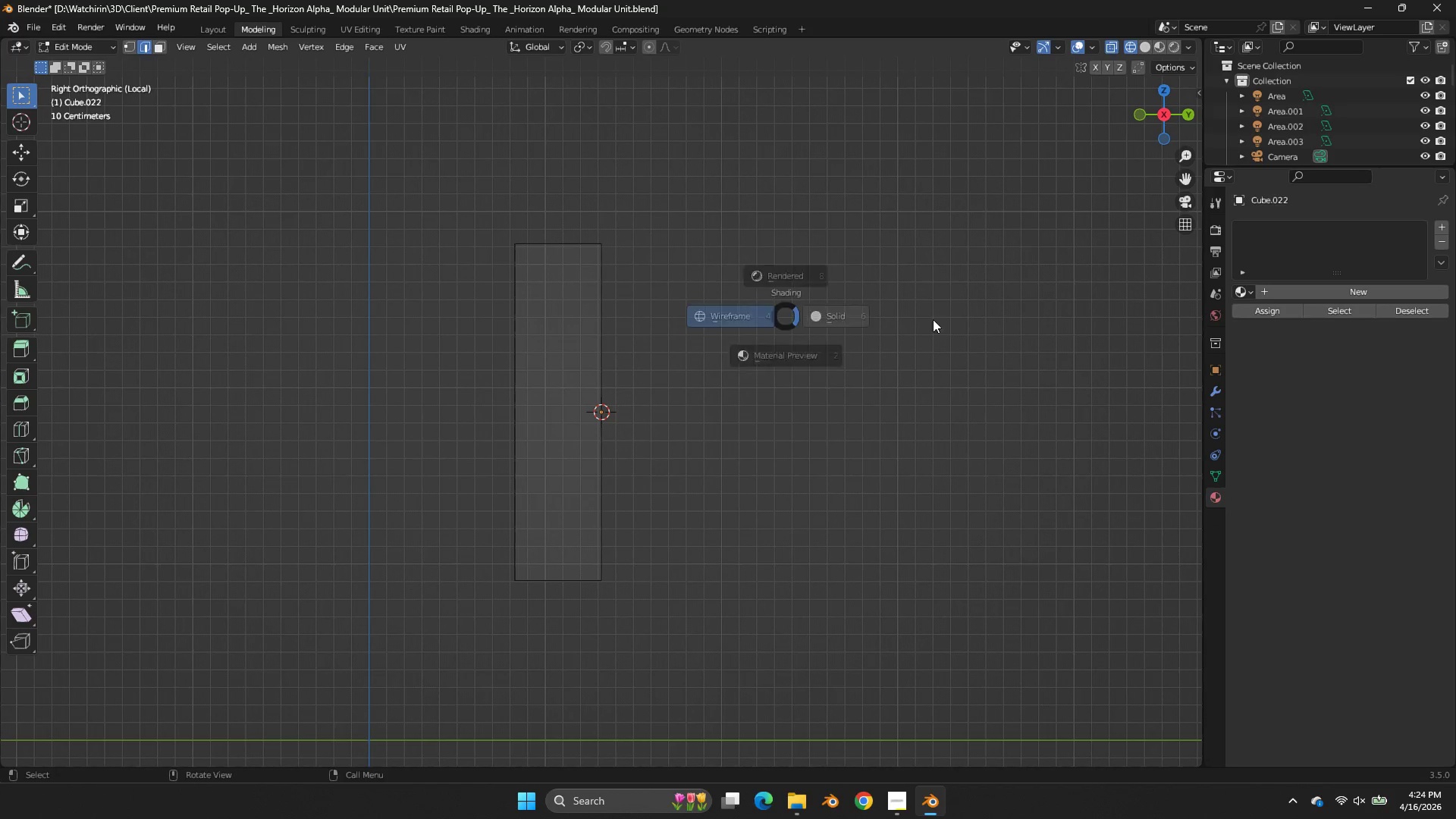 
key(Z)
 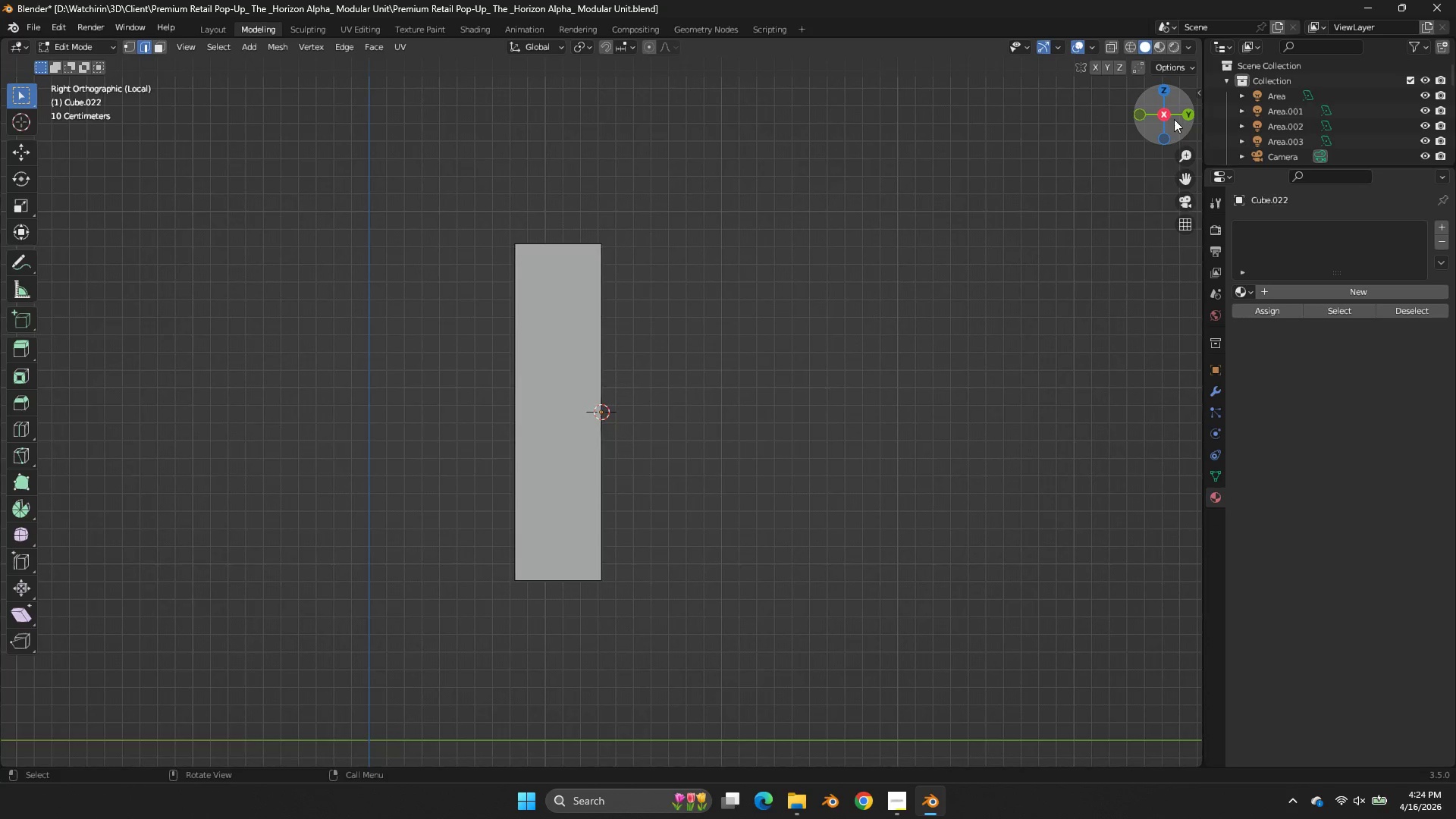 
left_click_drag(start_coordinate=[1173, 116], to_coordinate=[39, 162])
 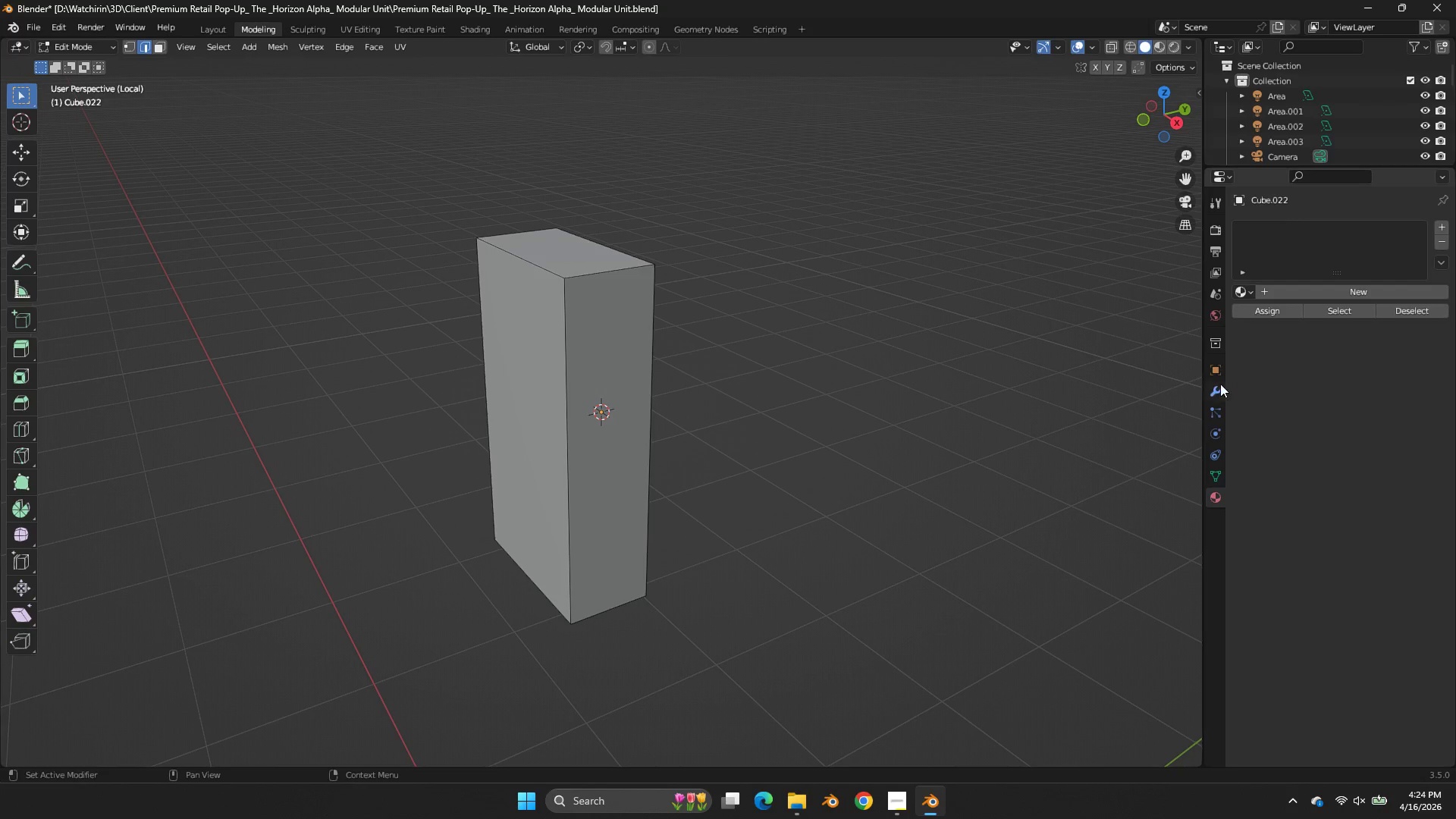 
left_click([1215, 386])
 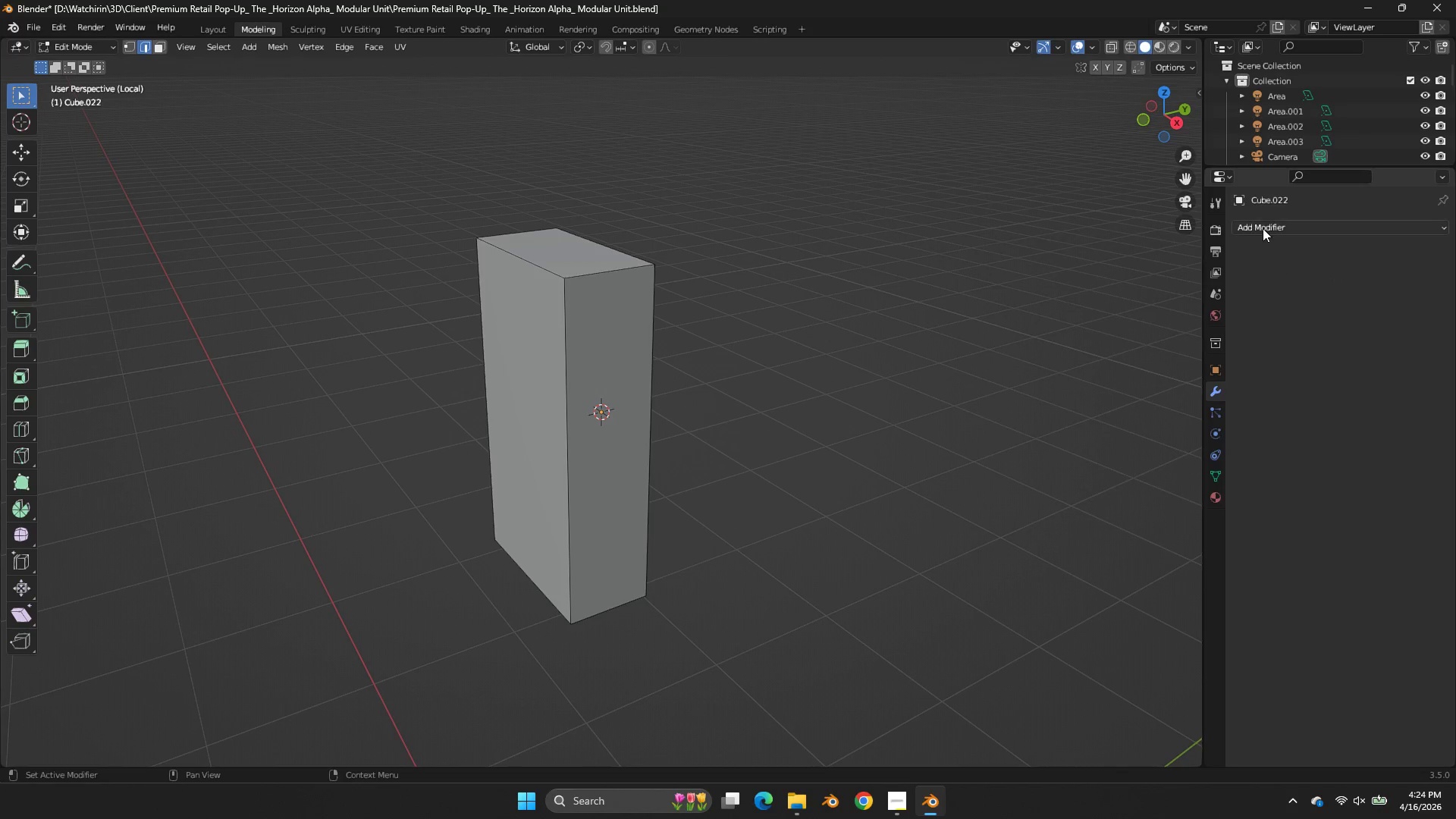 
left_click([1262, 228])
 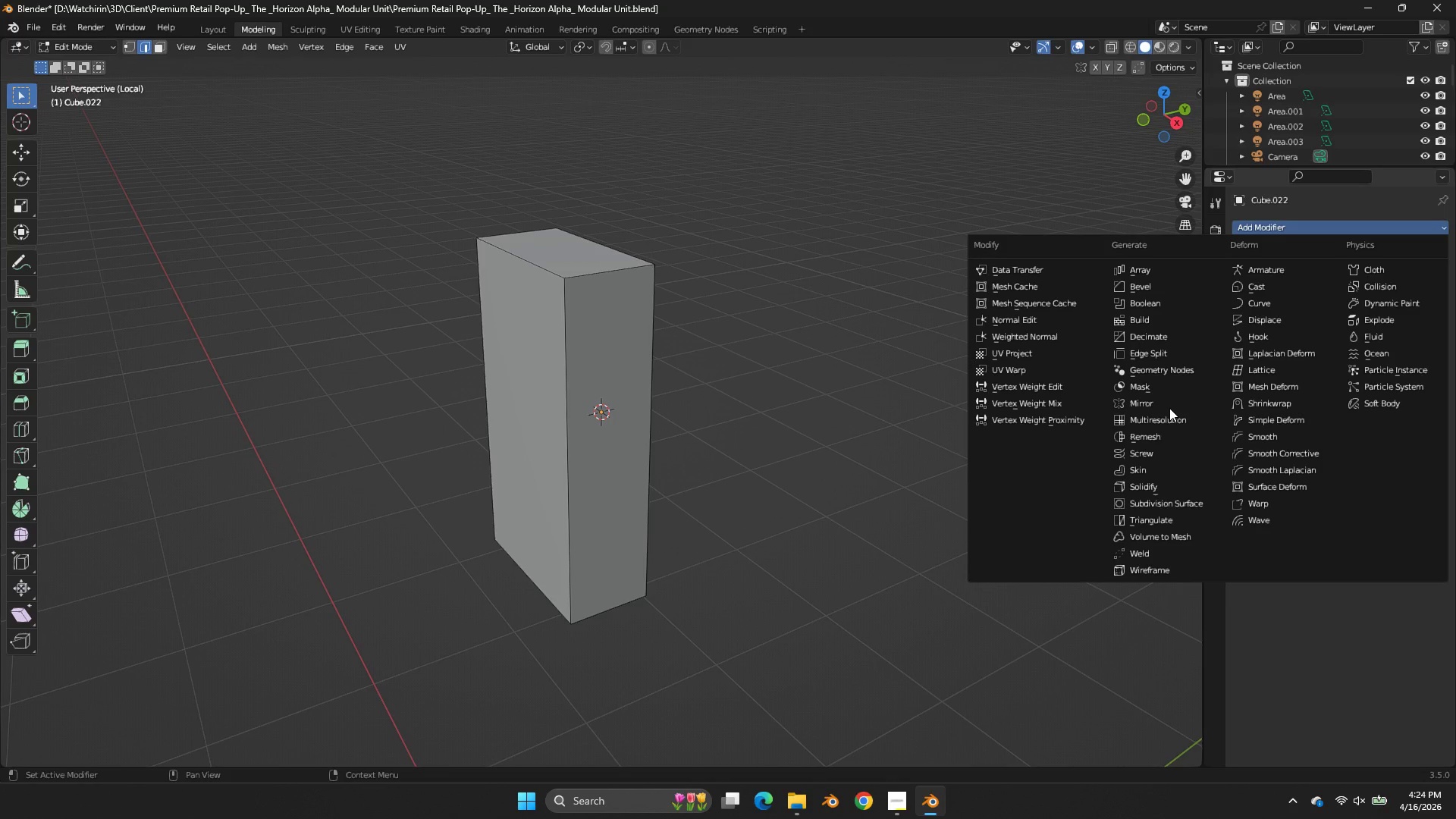 
left_click([1169, 403])
 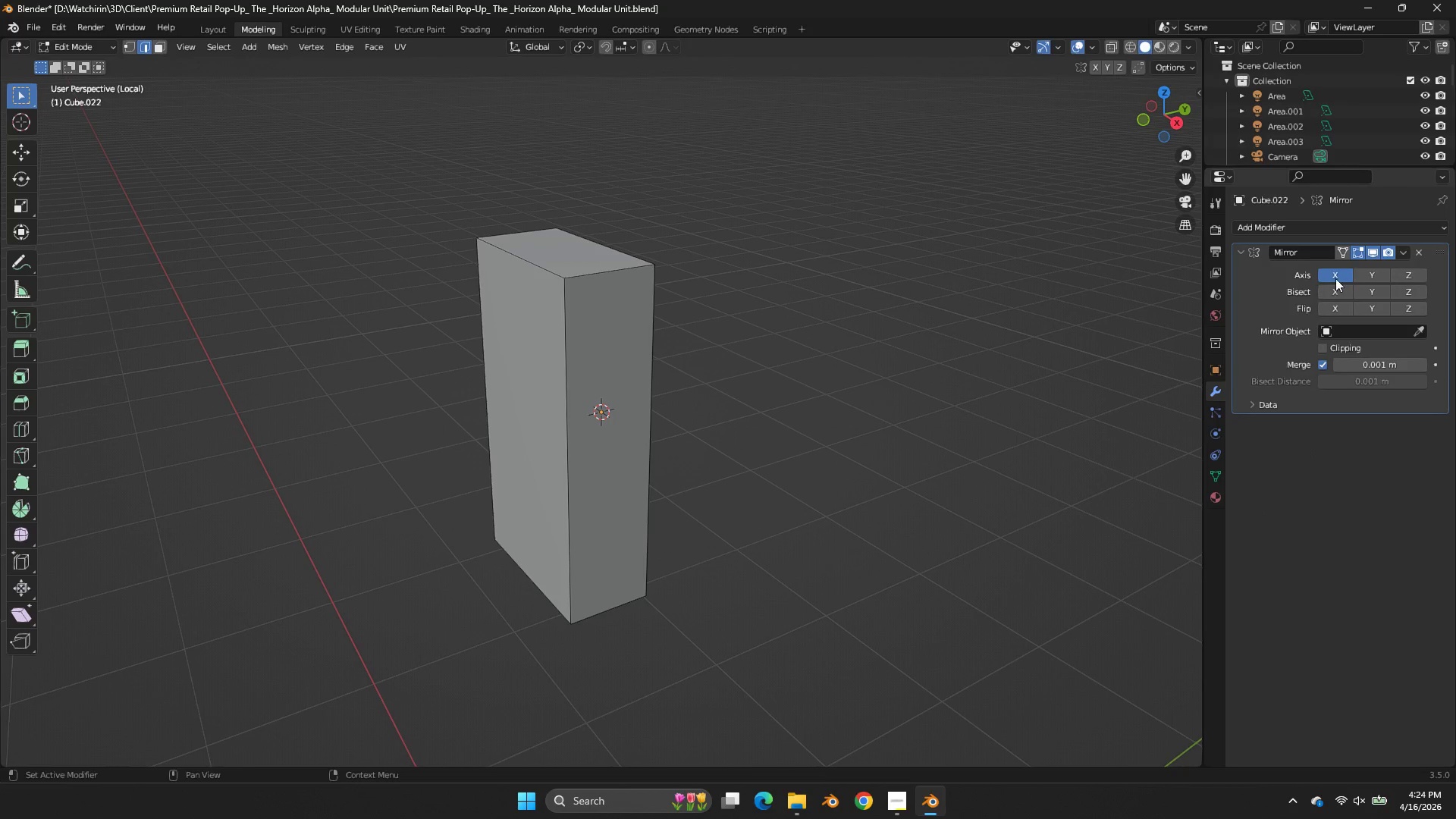 
double_click([1379, 275])
 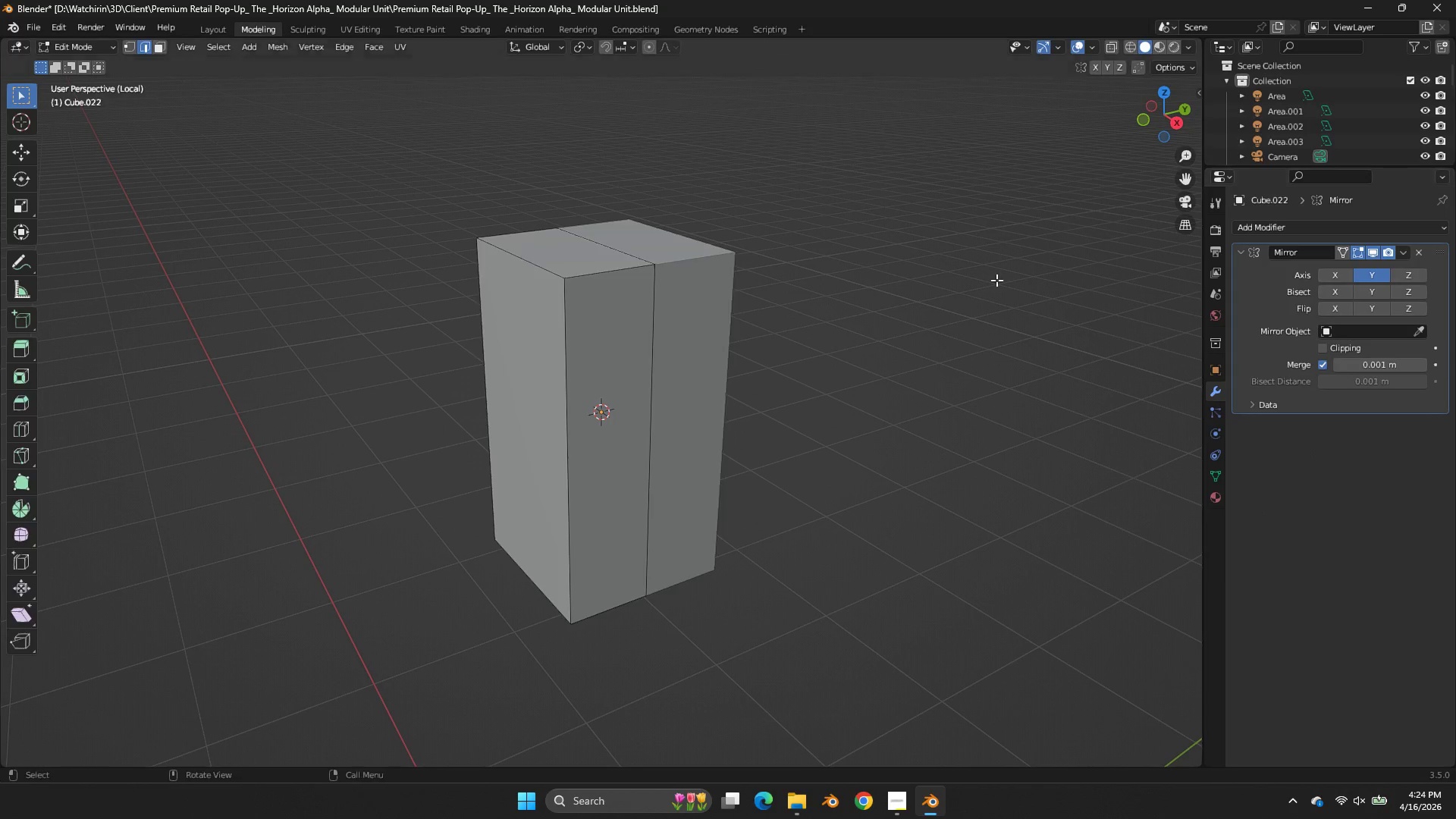 
key(Tab)
key(Tab)
type(asx)
 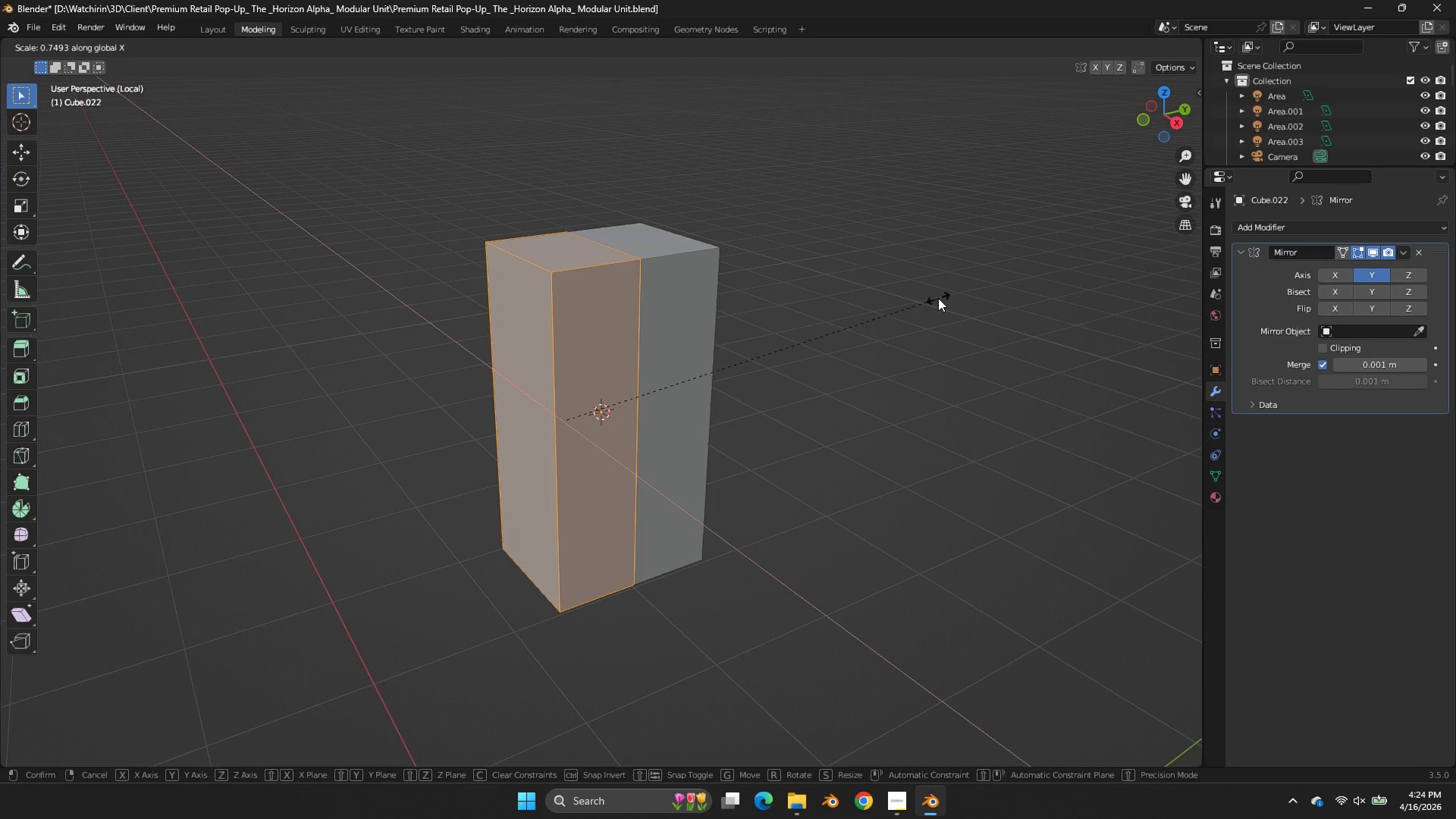 
left_click([938, 298])
 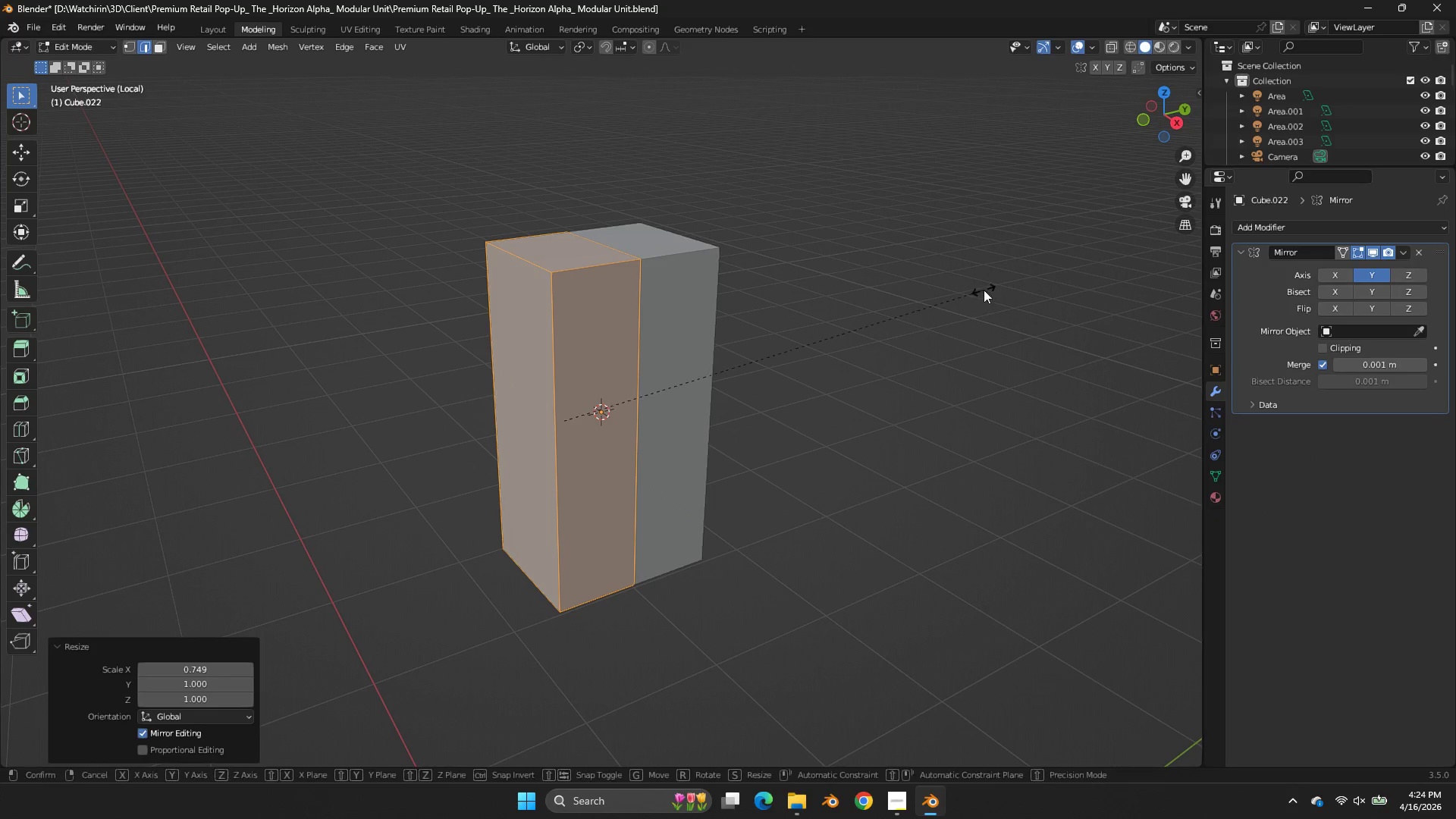 
type(sz)
 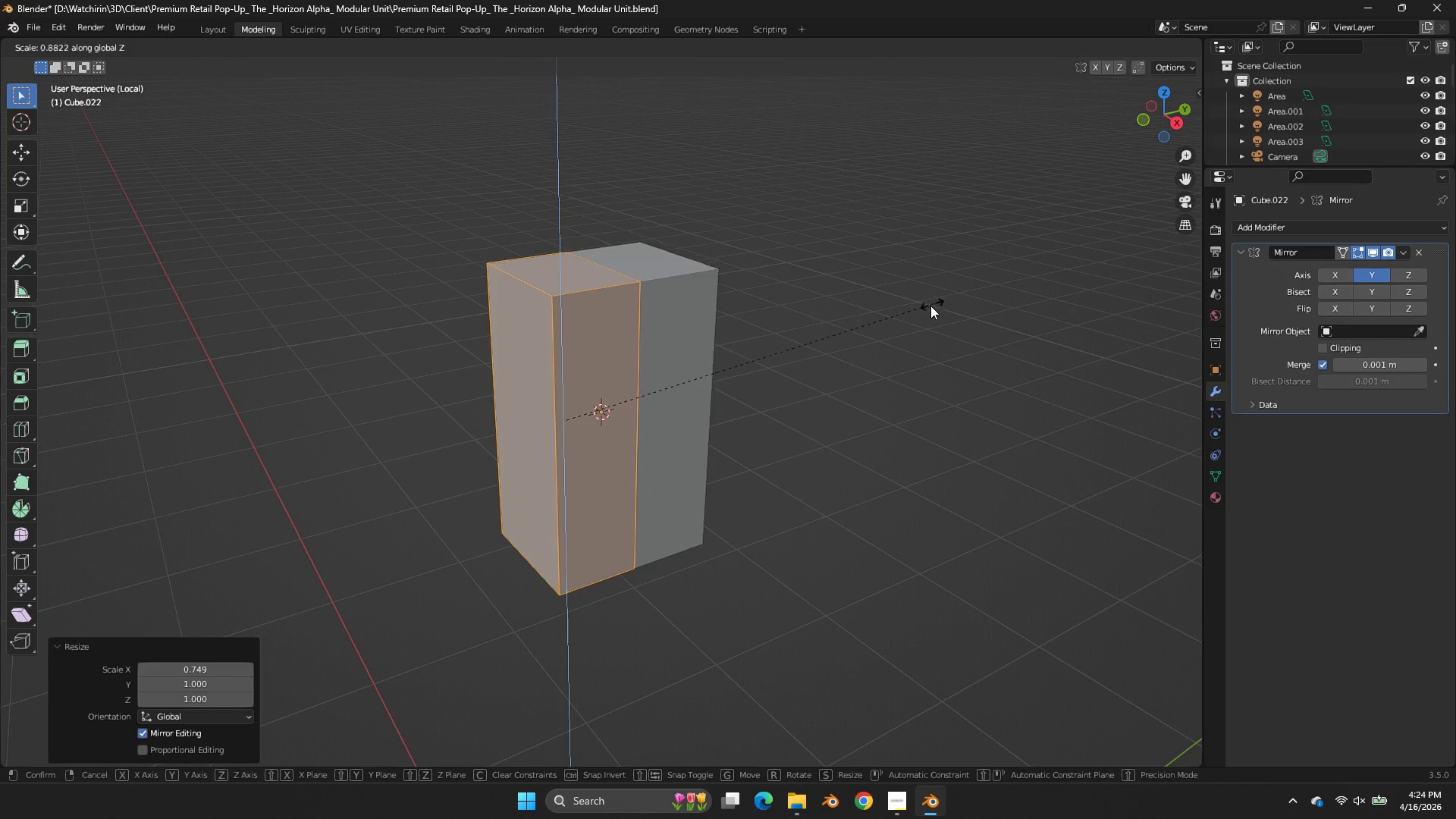 
left_click([930, 306])
 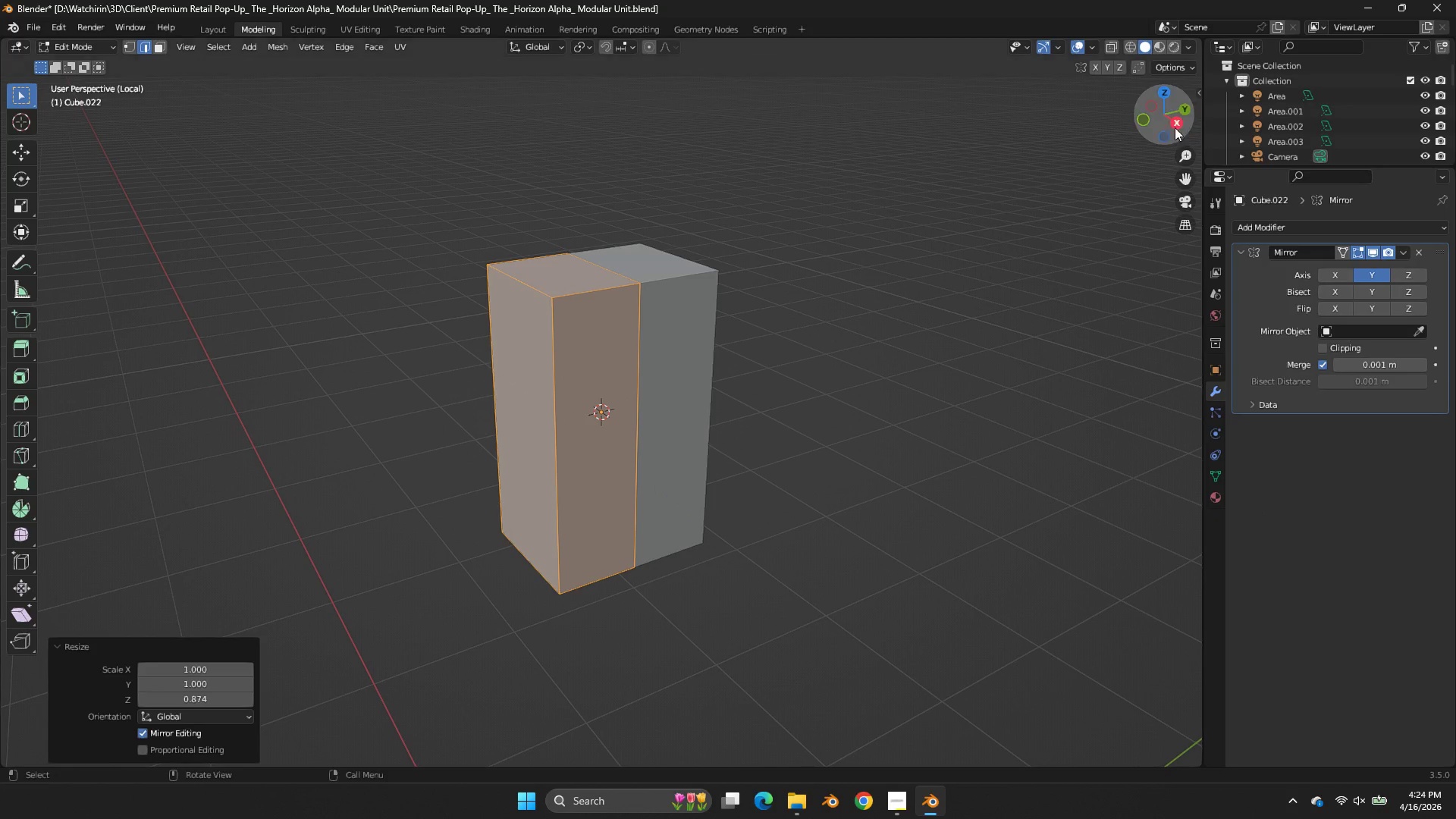 
left_click_drag(start_coordinate=[1166, 126], to_coordinate=[31, 111])
 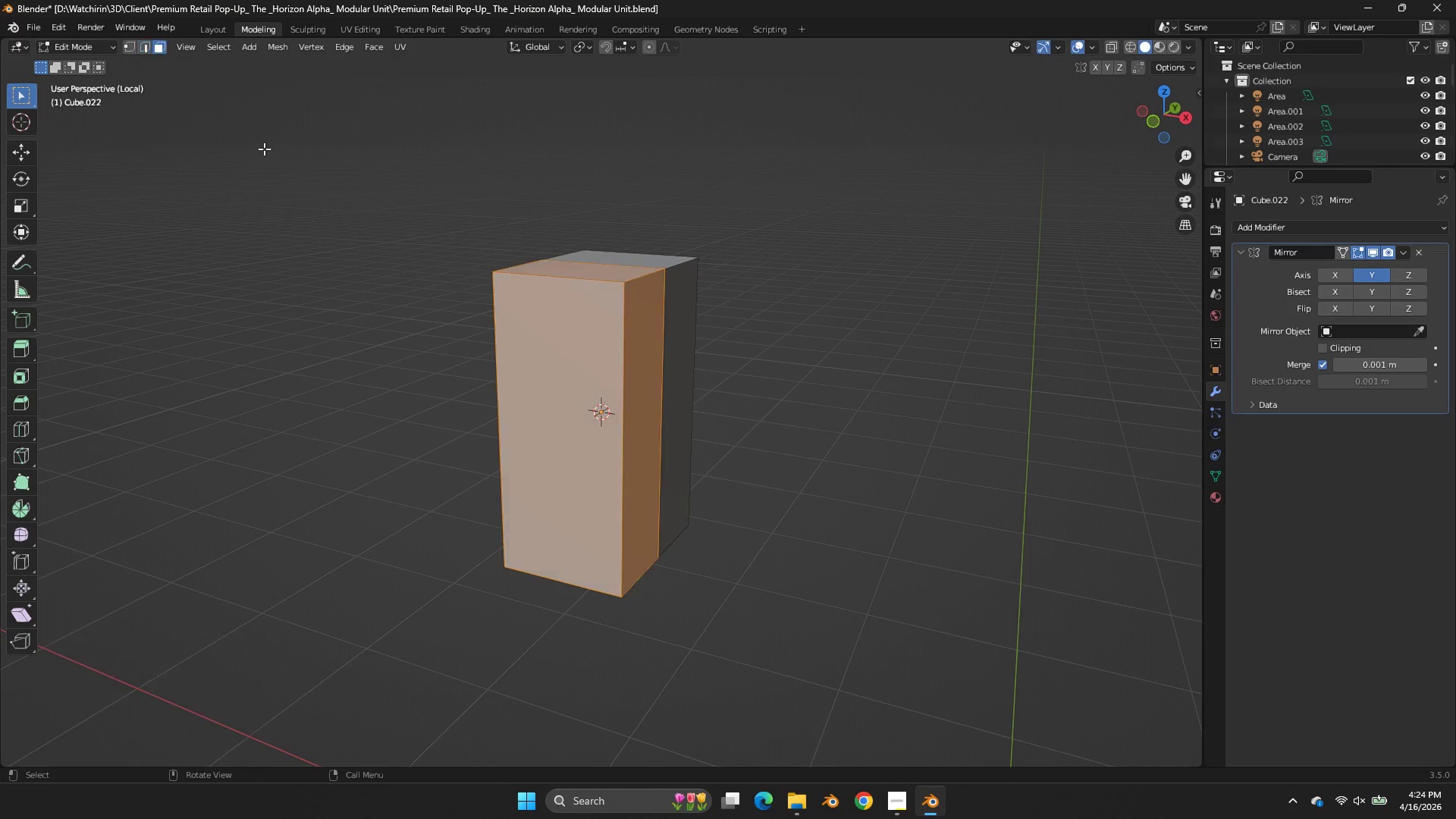 
double_click([532, 422])
 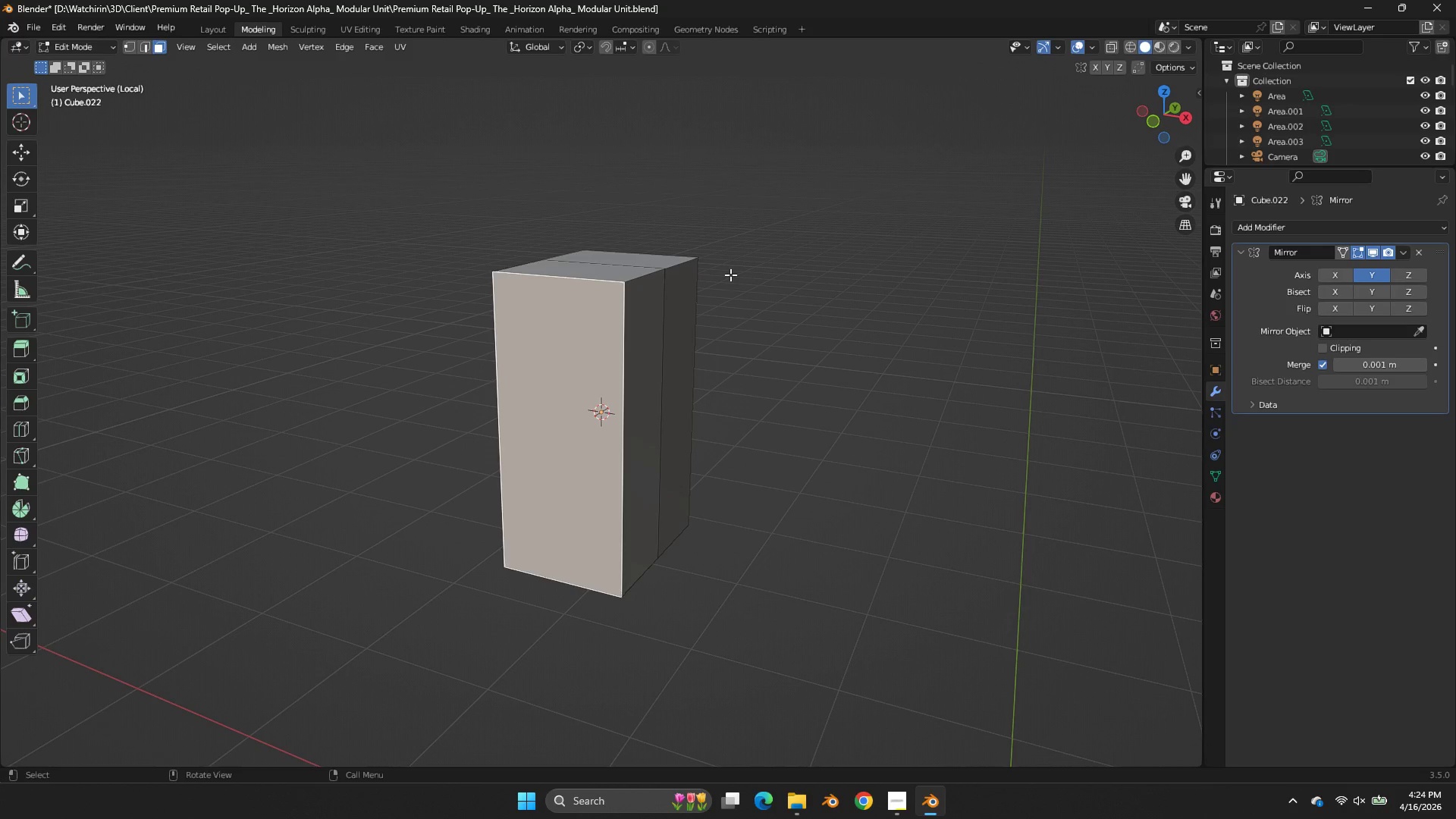 
wait(5.14)
 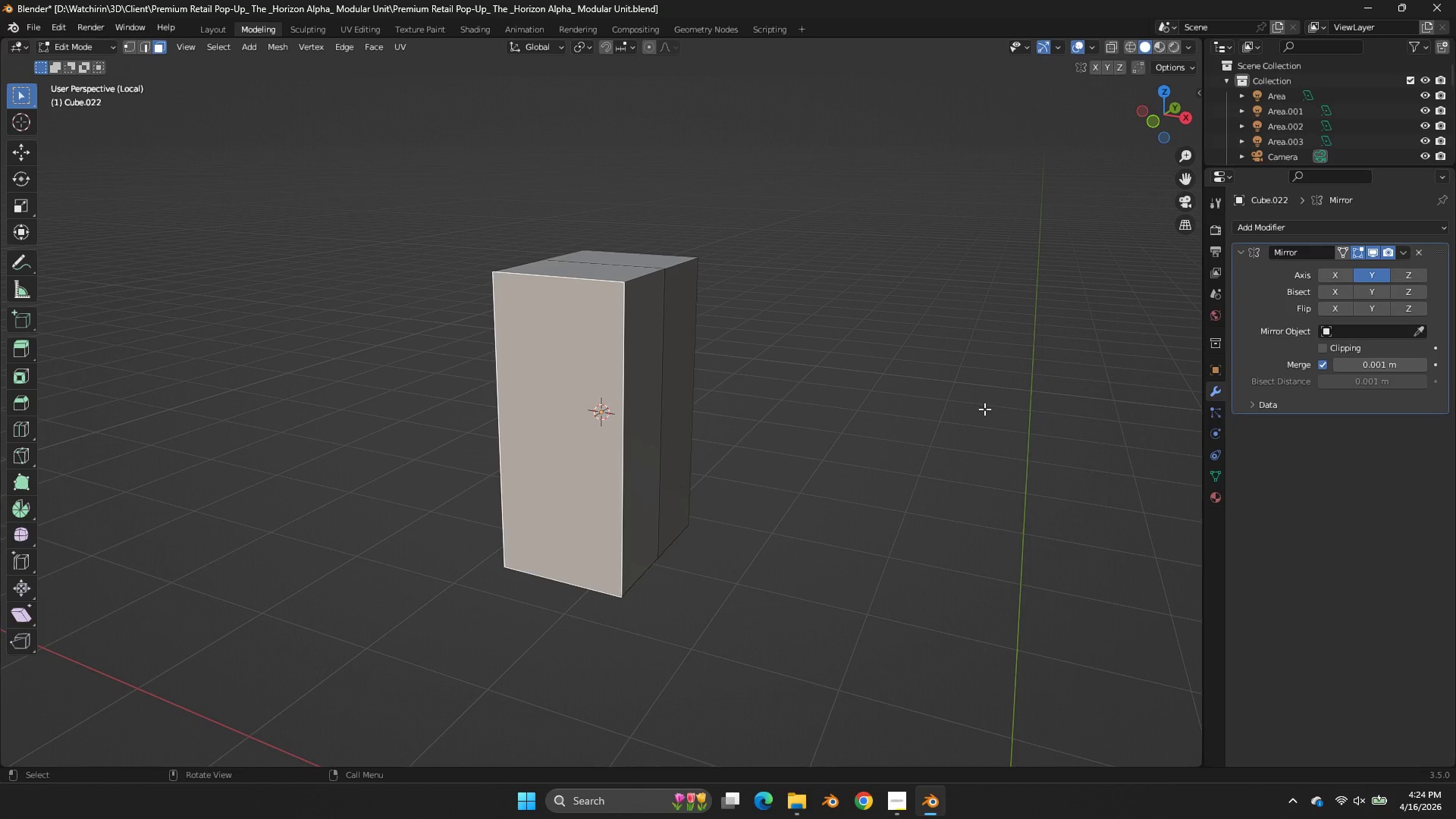 
left_click([594, 272])
 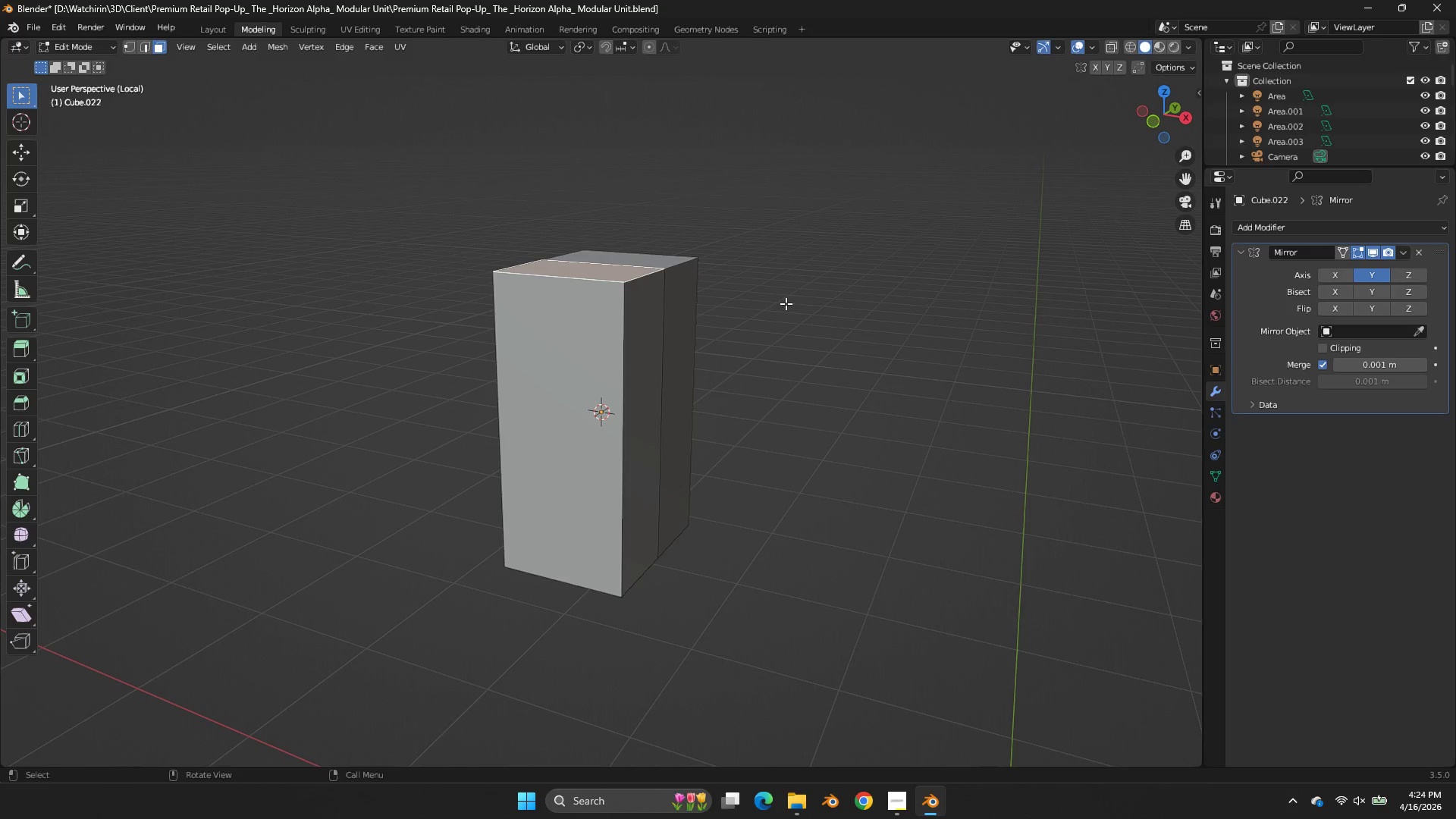 
type(ezz)
 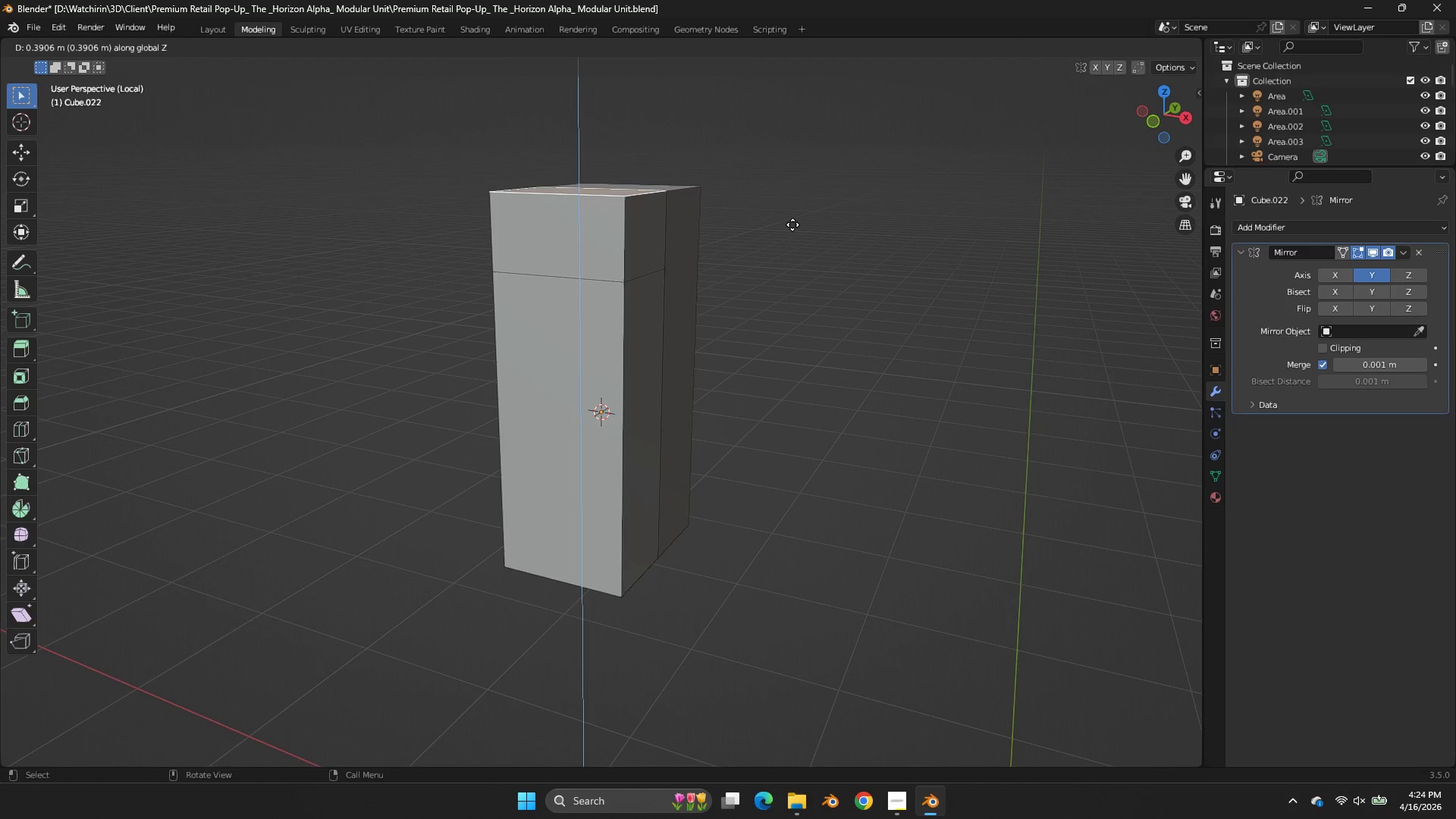 
left_click([792, 224])
 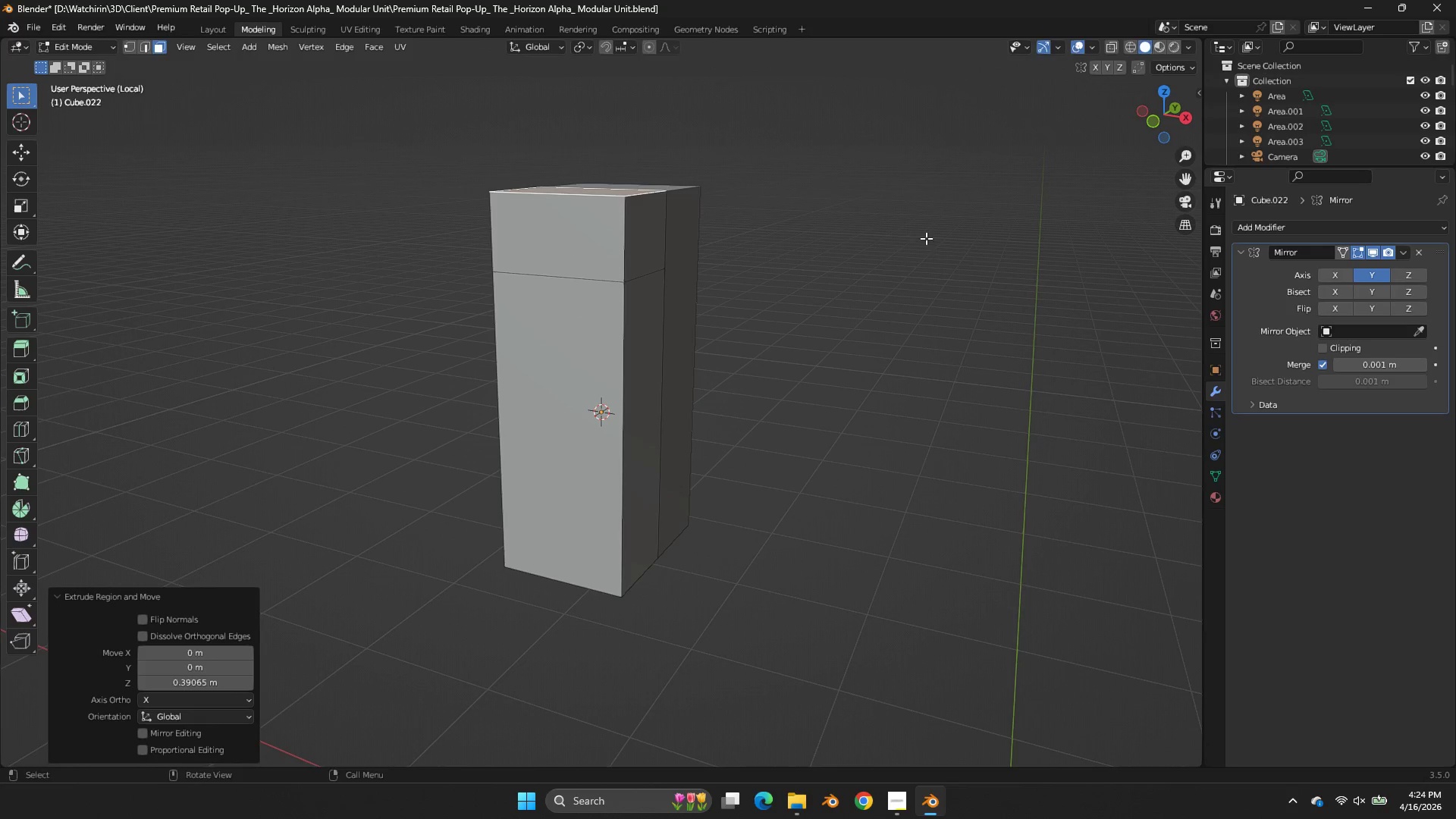 
type(sx)
 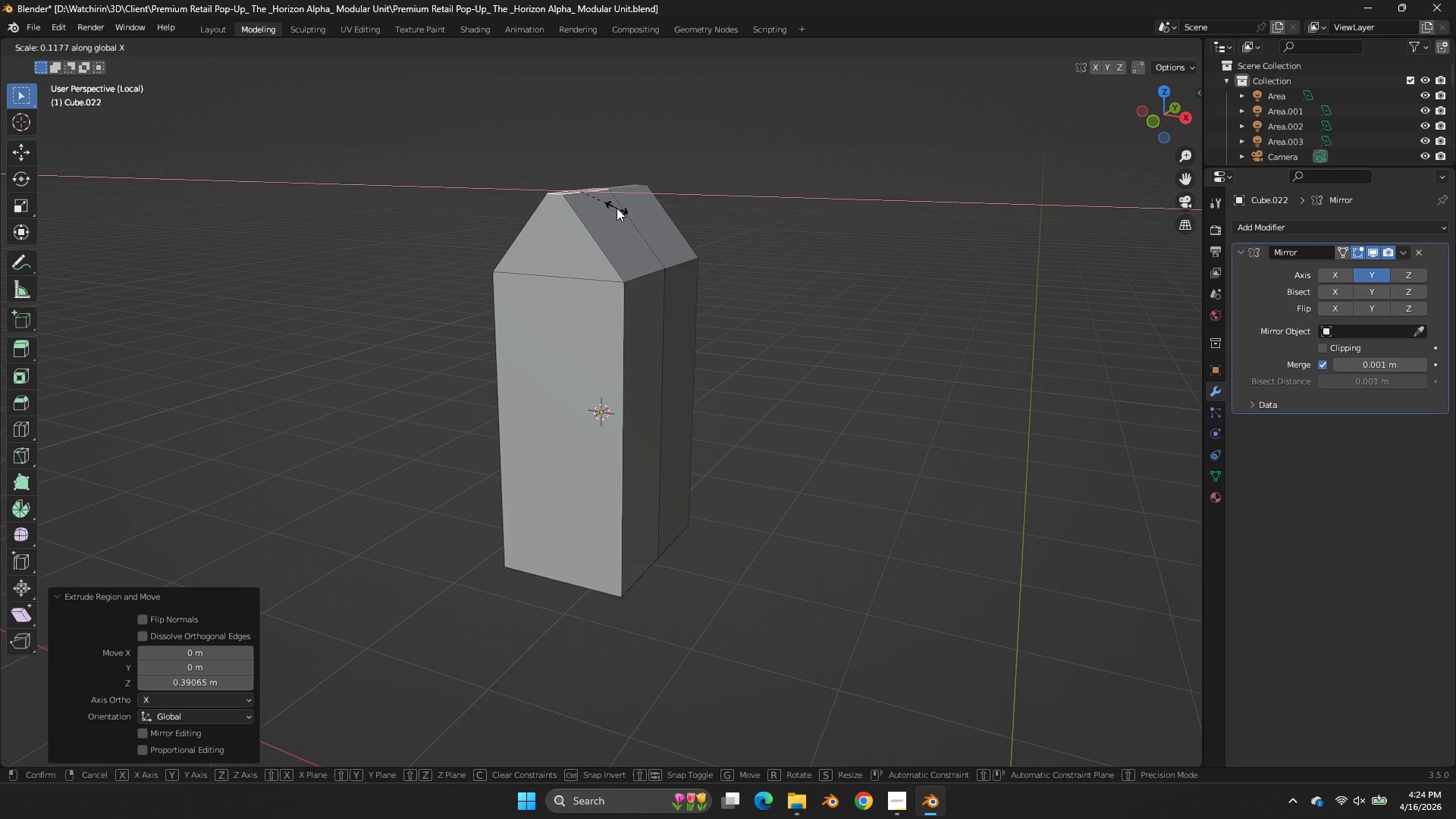 
left_click([598, 198])
 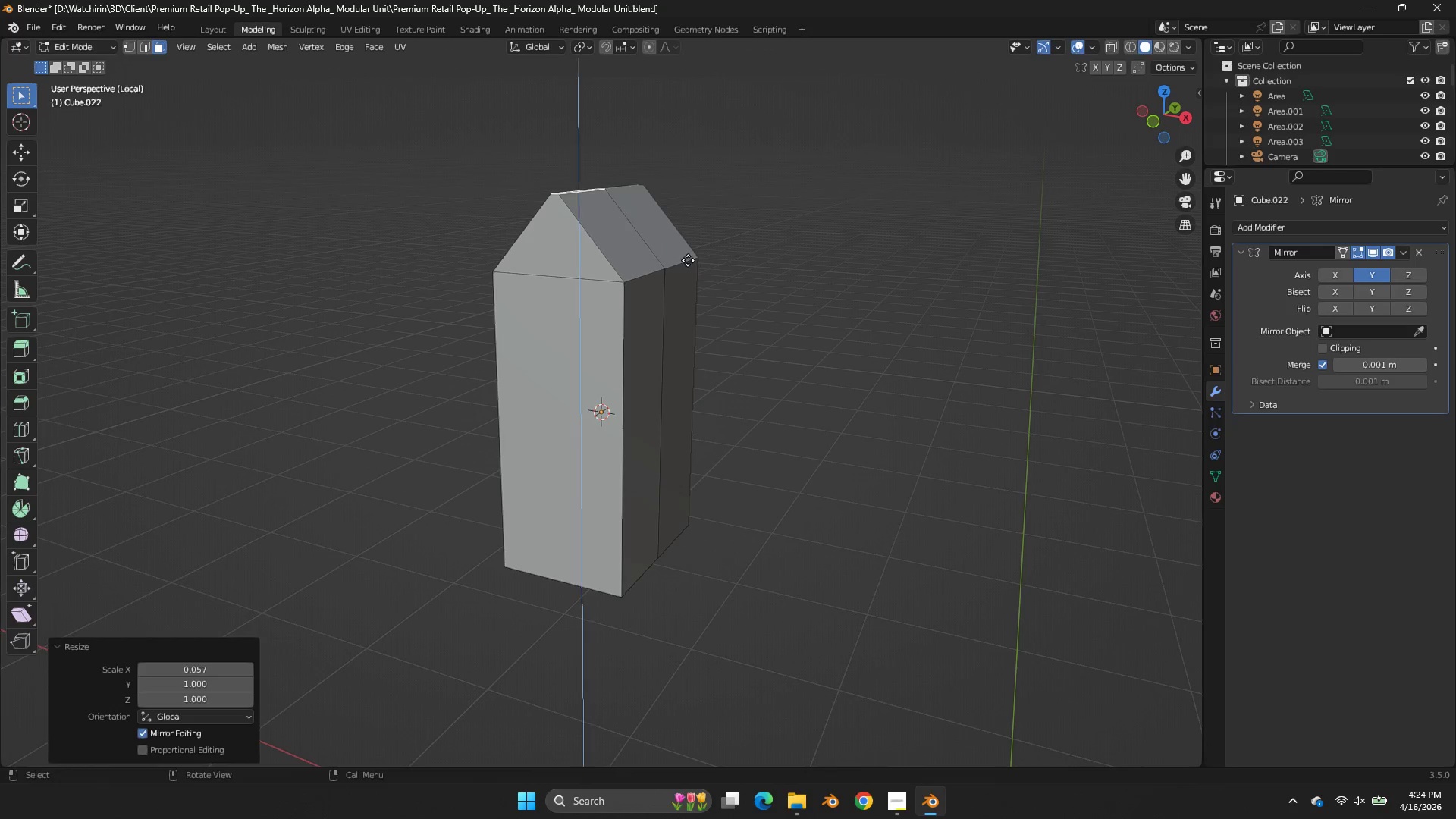 
key(E)
 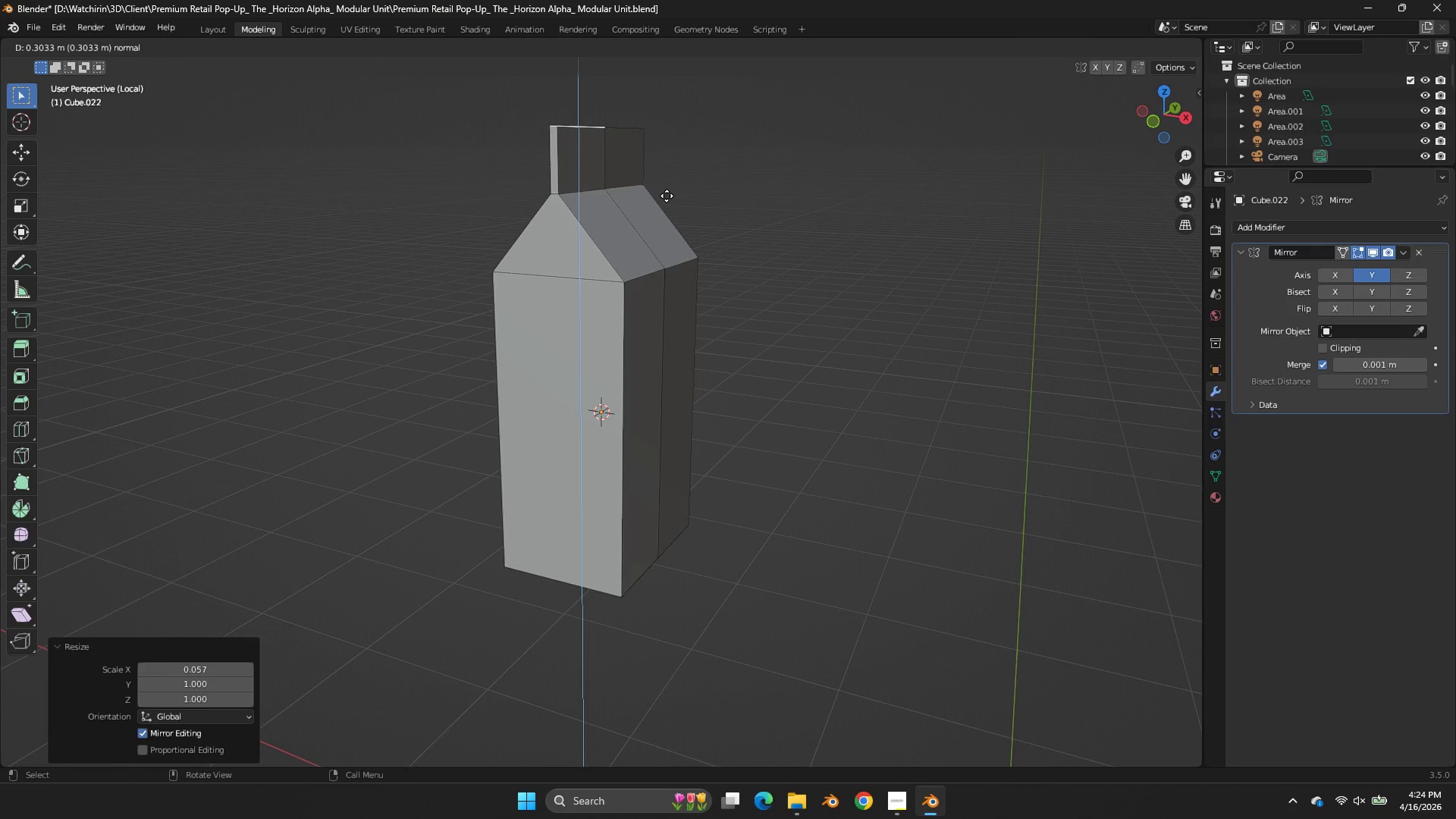 
left_click([667, 196])
 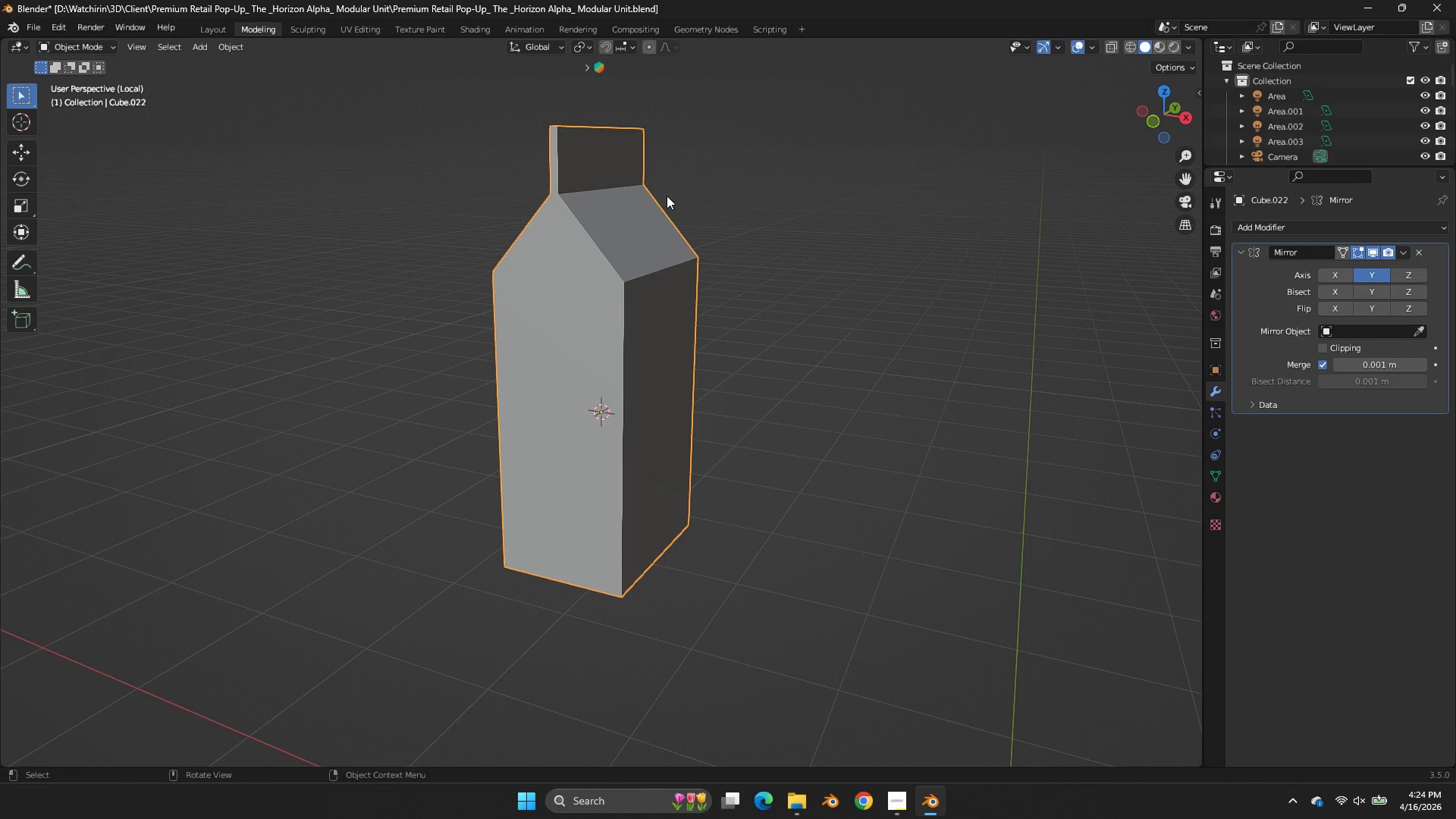 
key(Tab)
 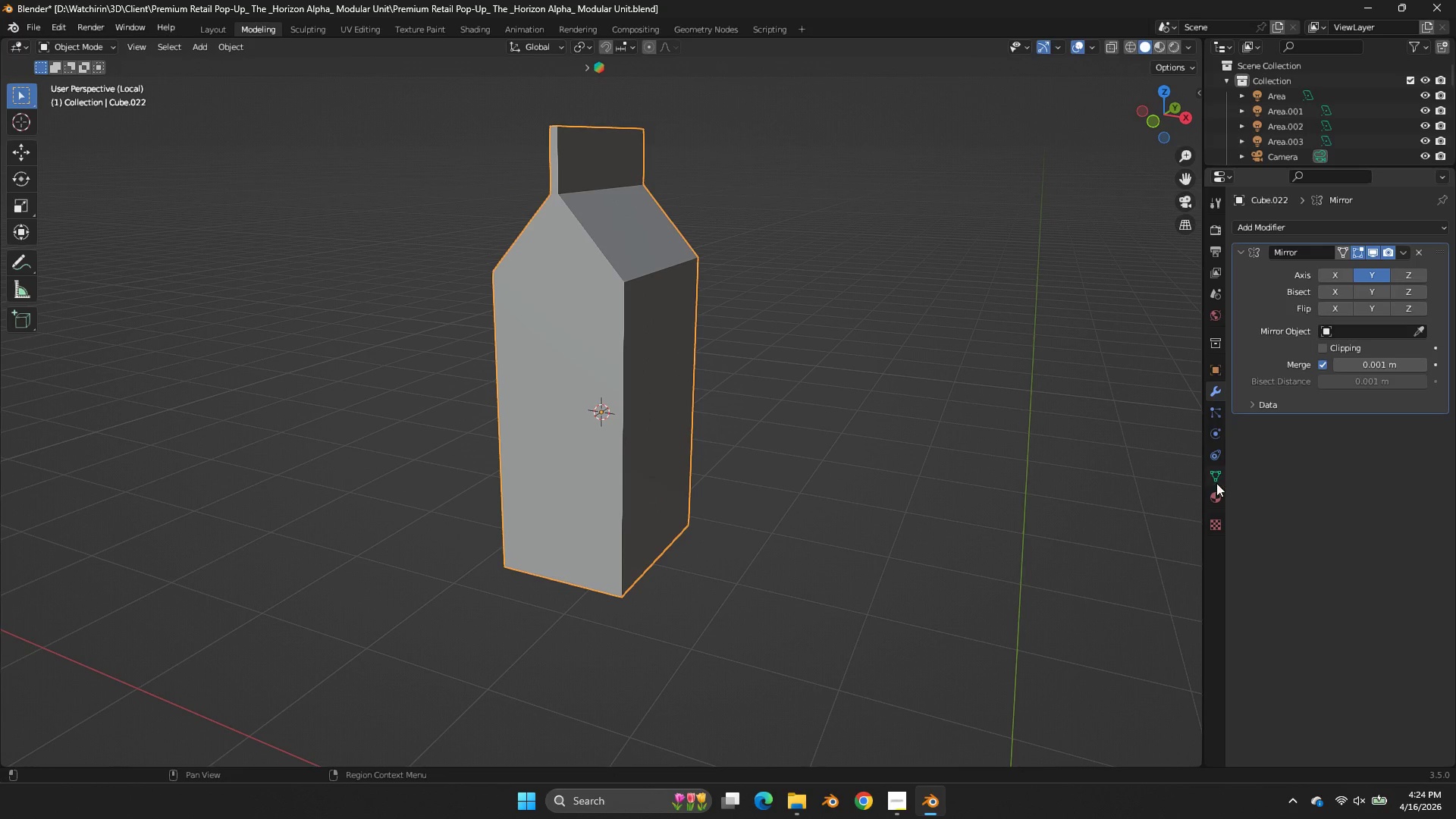 
double_click([1216, 469])
 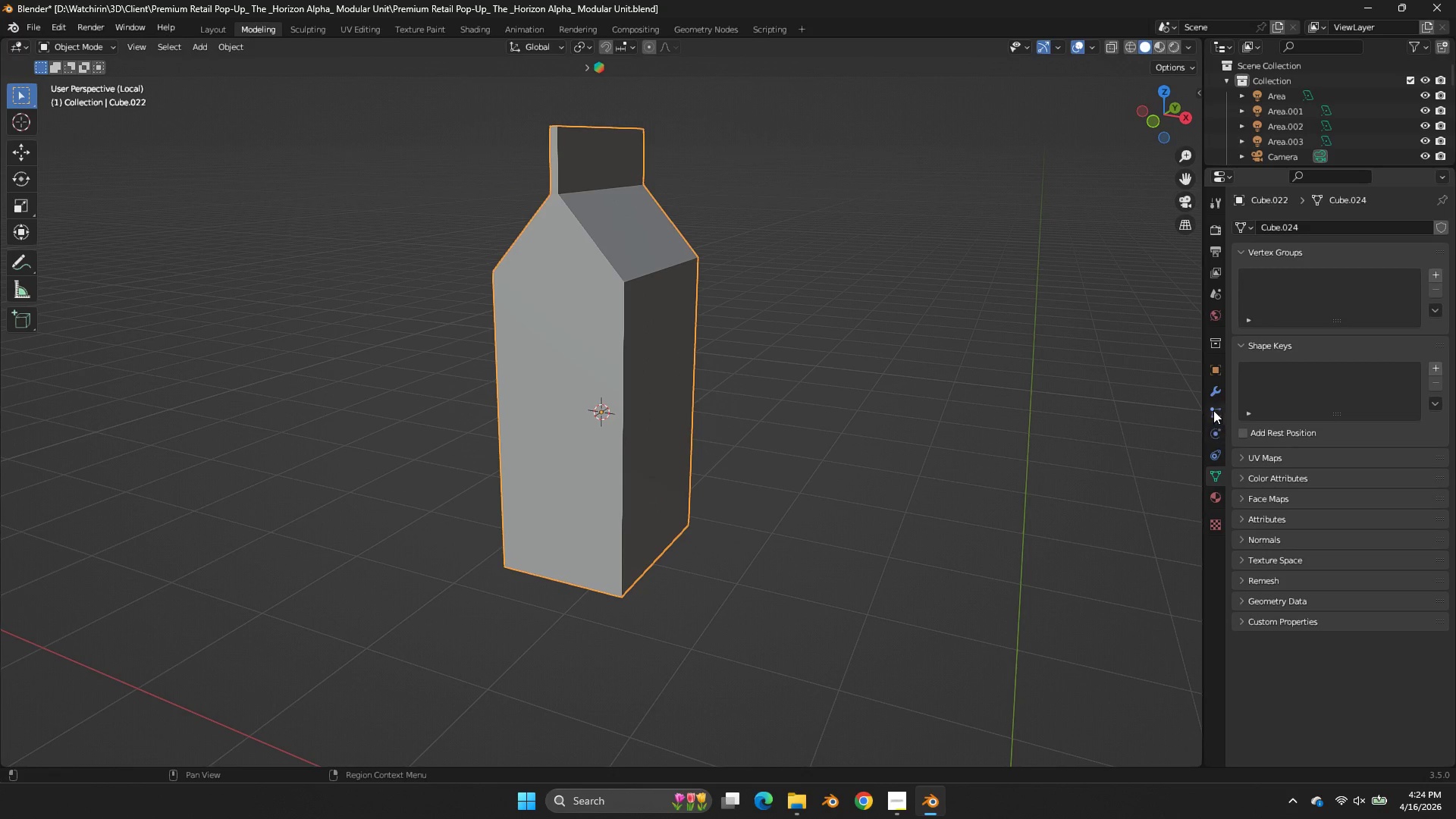 
triple_click([1216, 469])
 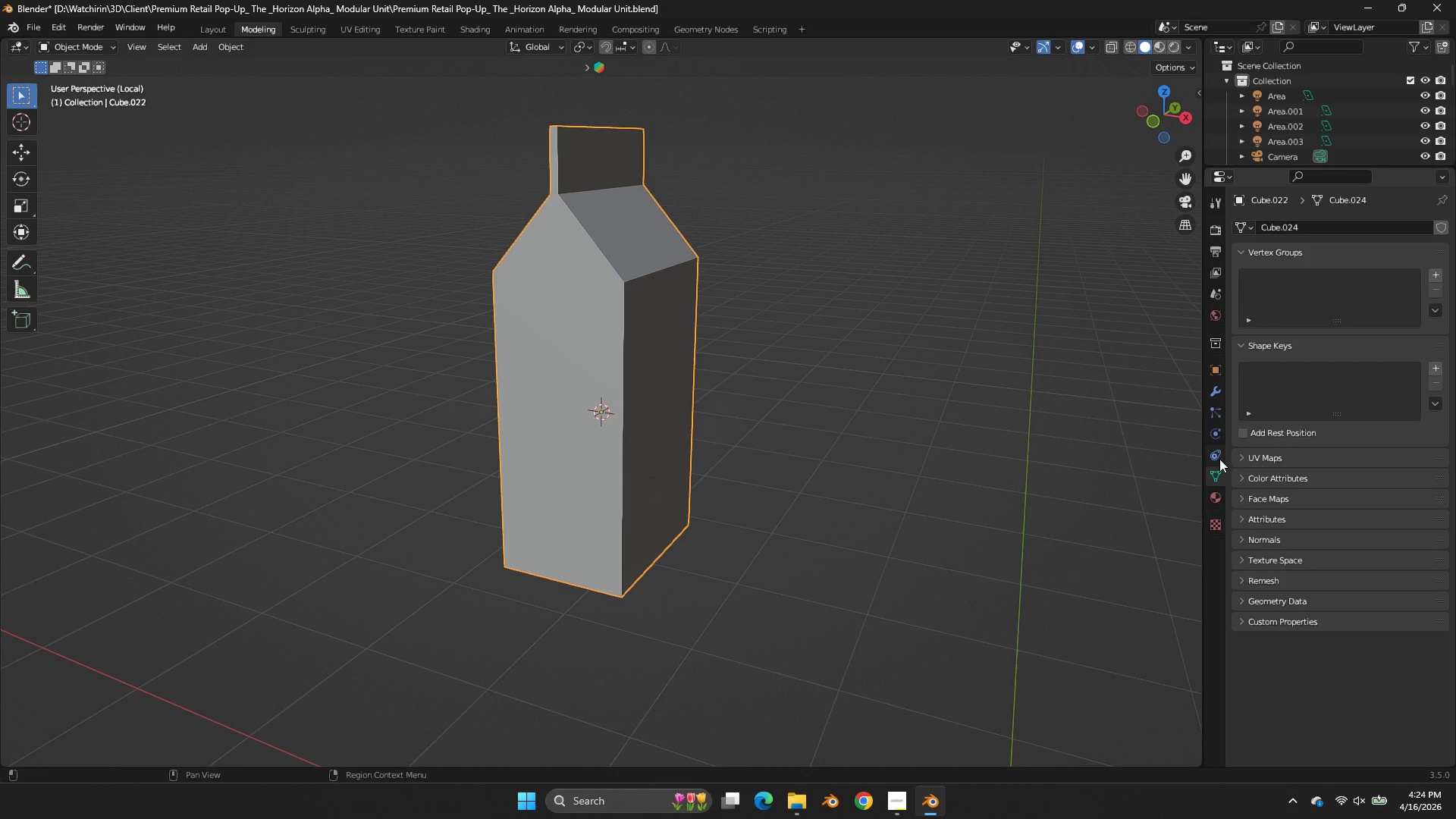 
left_click([1208, 388])
 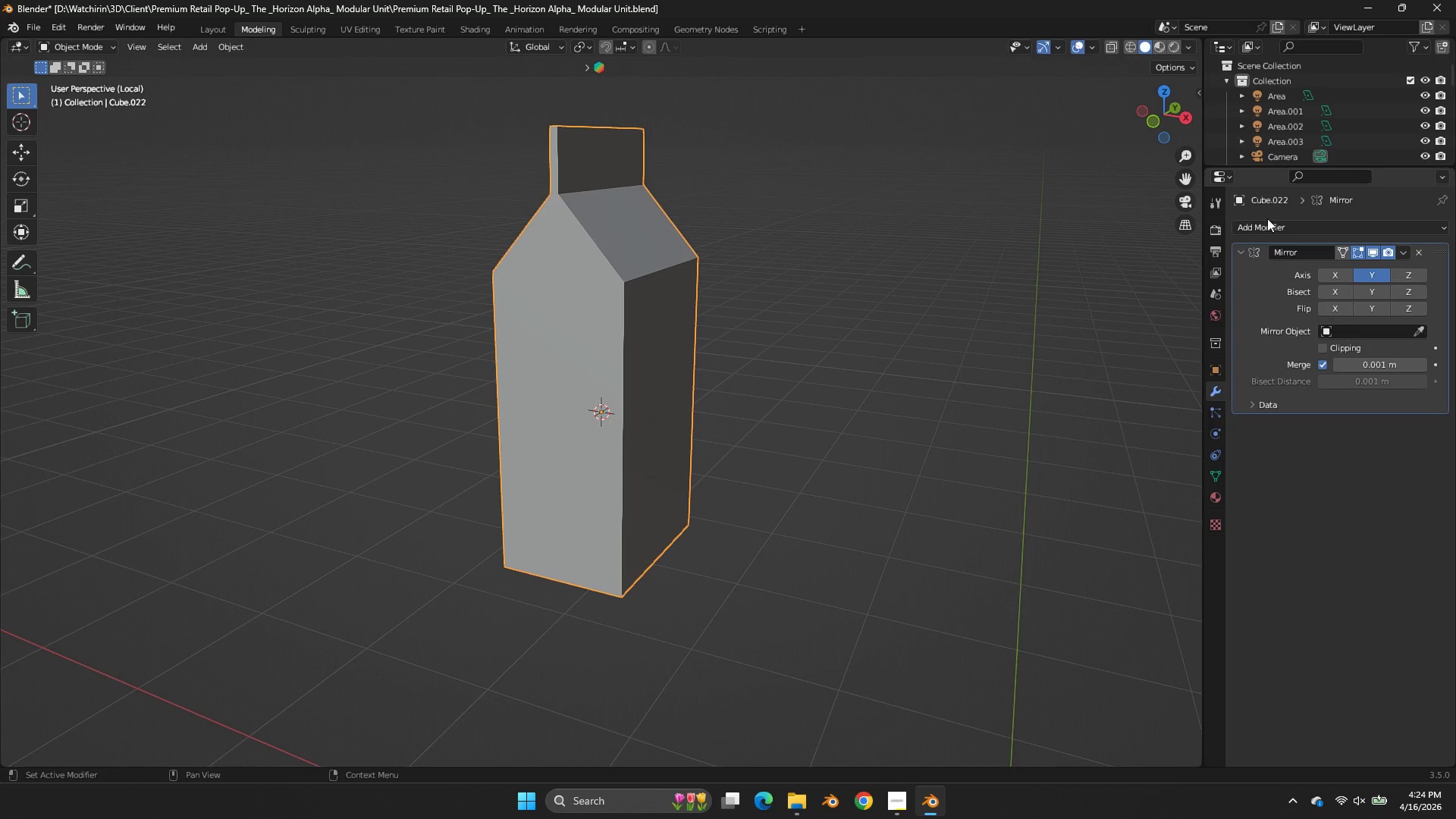 
left_click([1267, 218])
 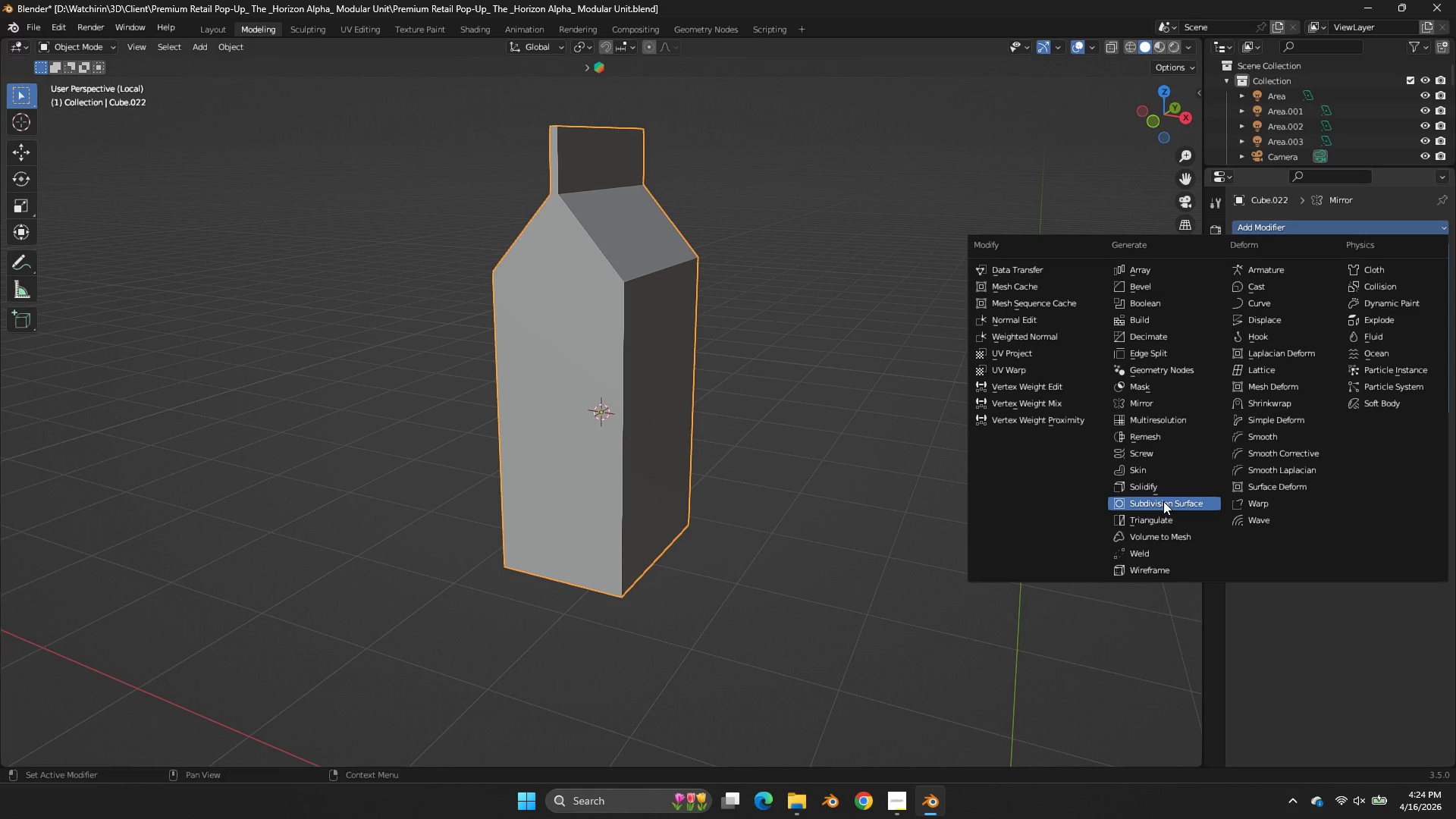 
left_click([1161, 506])
 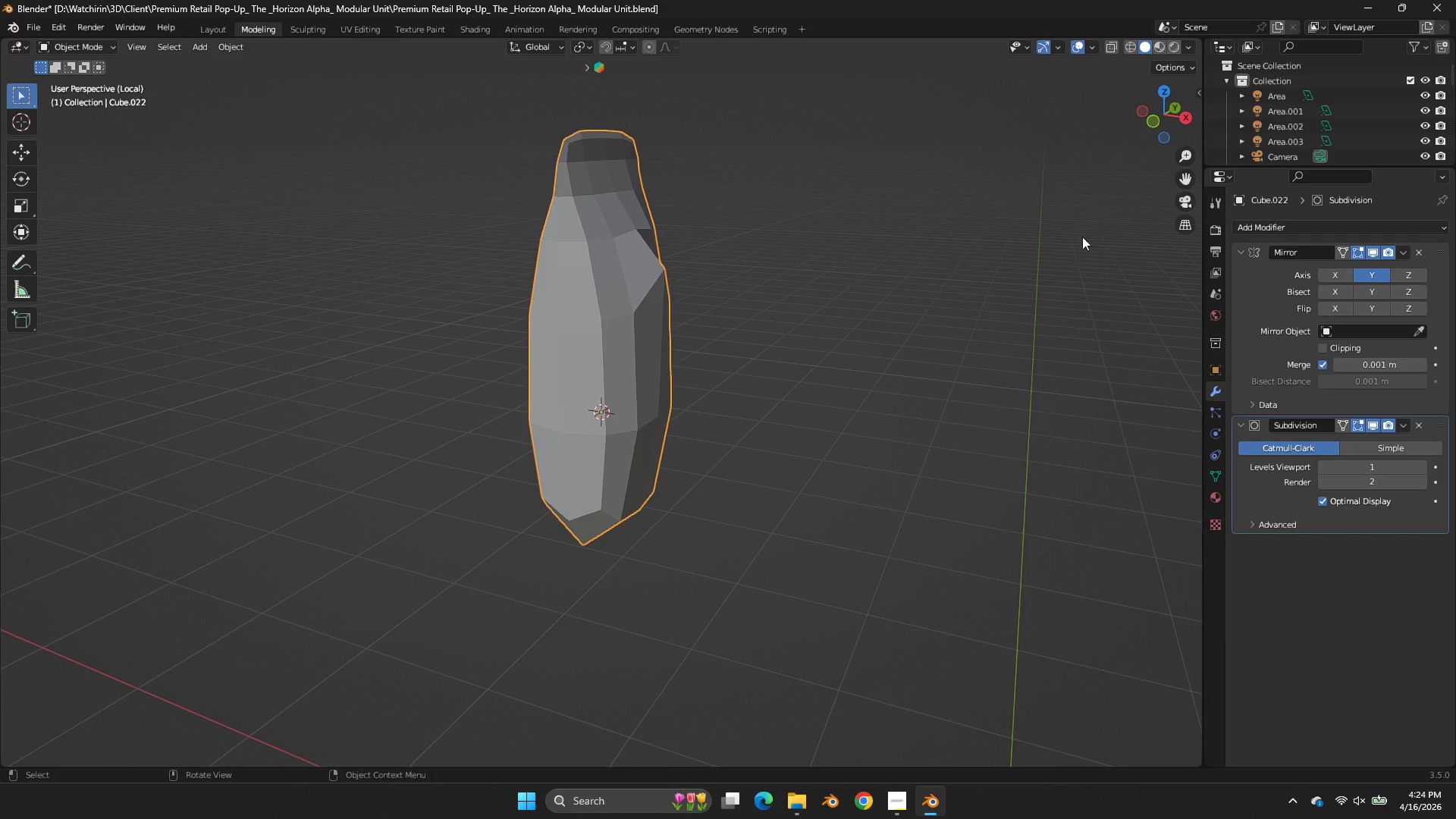 
key(Tab)
 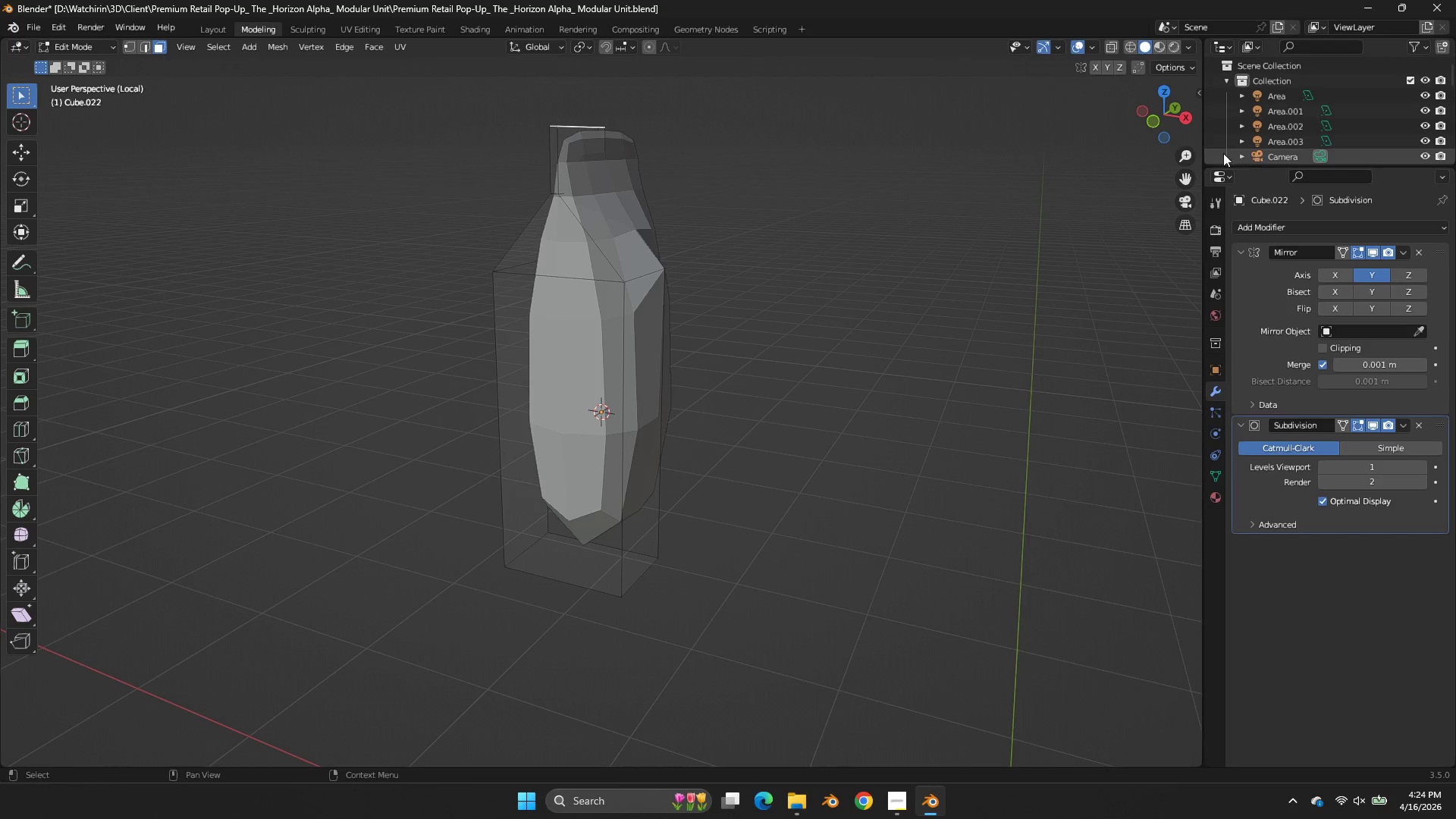 
left_click_drag(start_coordinate=[1167, 107], to_coordinate=[1046, 133])
 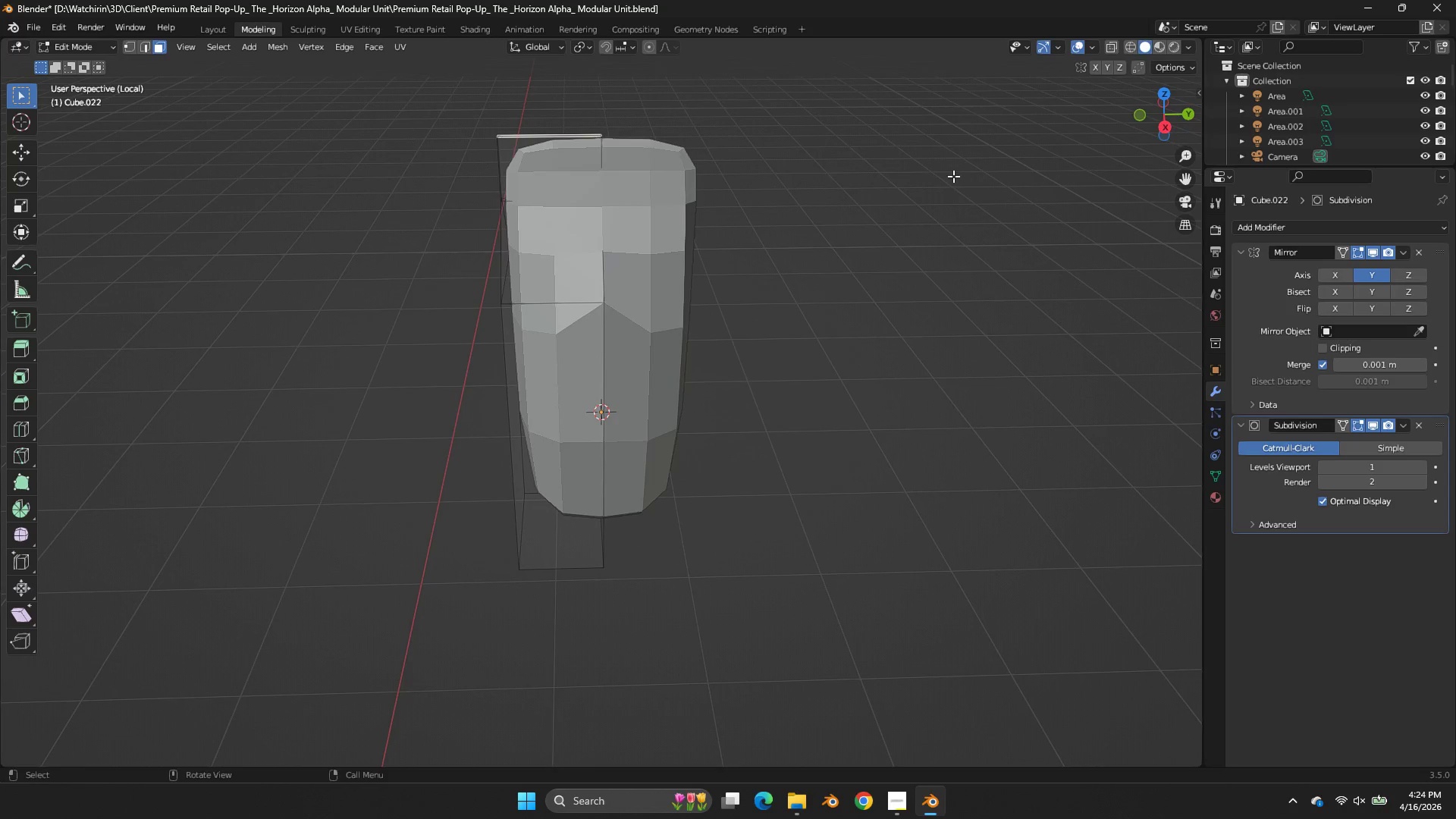 
key(Z)
 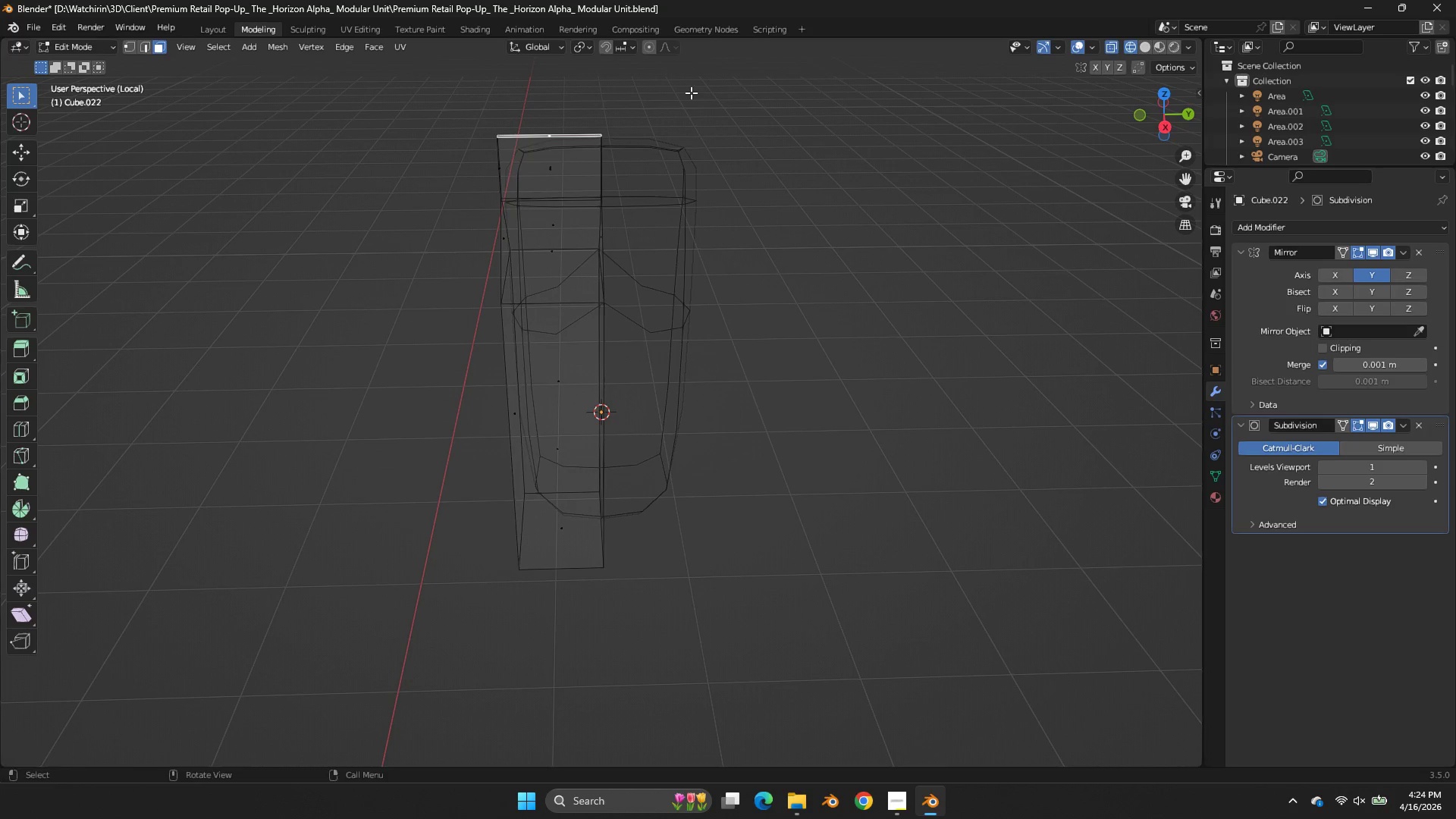 
left_click_drag(start_coordinate=[690, 93], to_coordinate=[577, 654])
 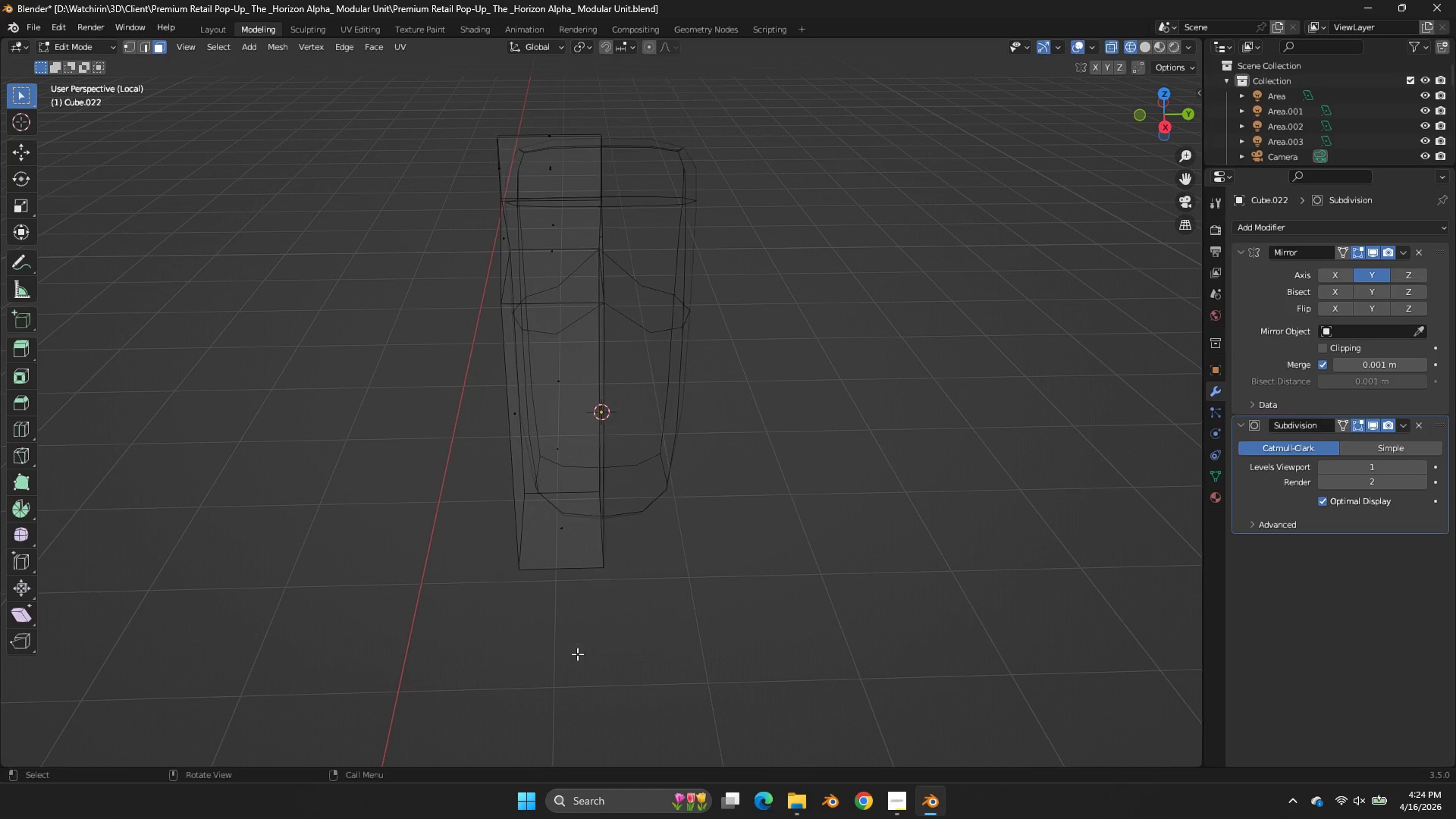 
left_click([577, 654])
 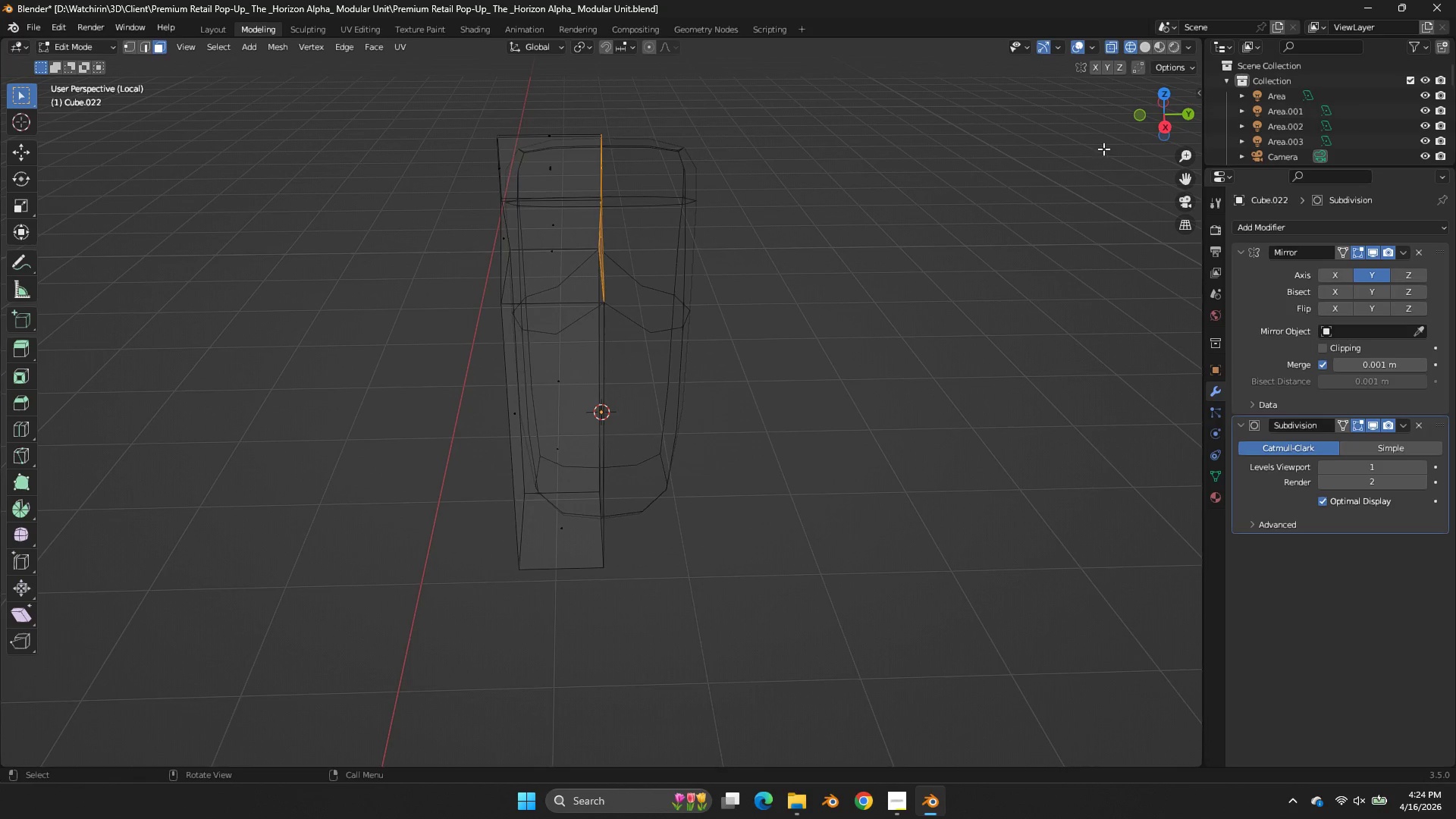 
left_click([1163, 121])
 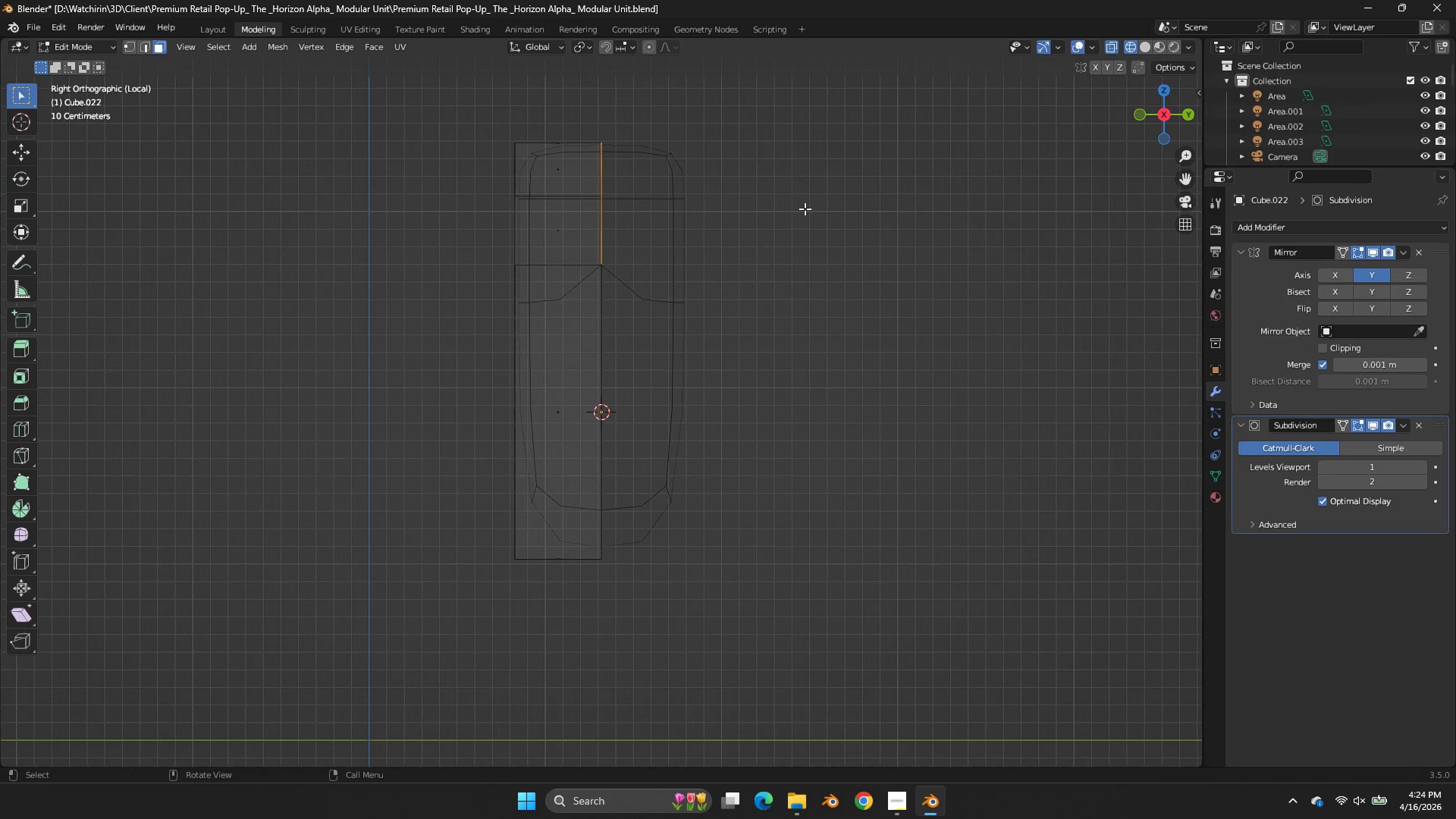 
key(X)
 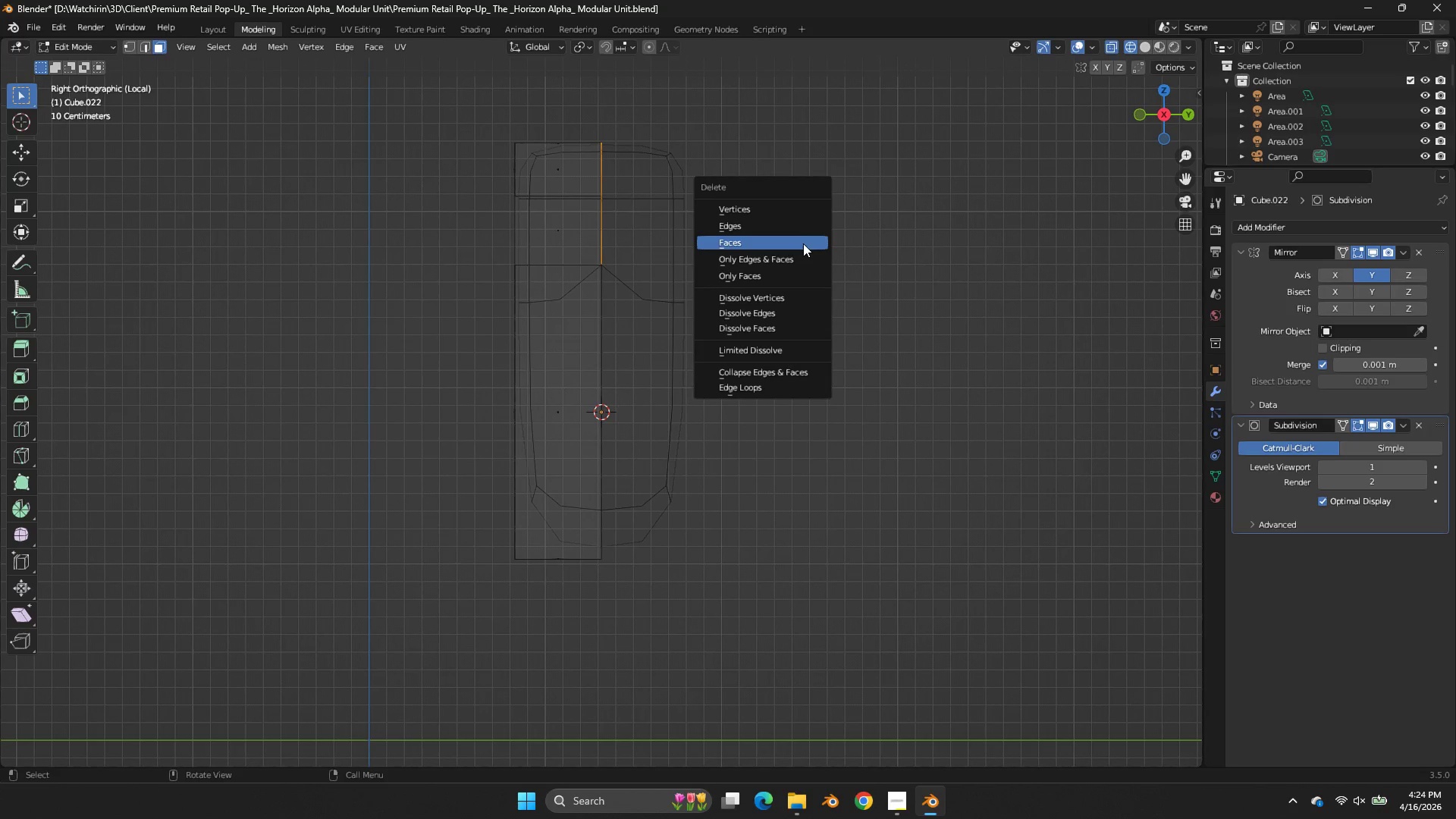 
left_click([803, 246])
 